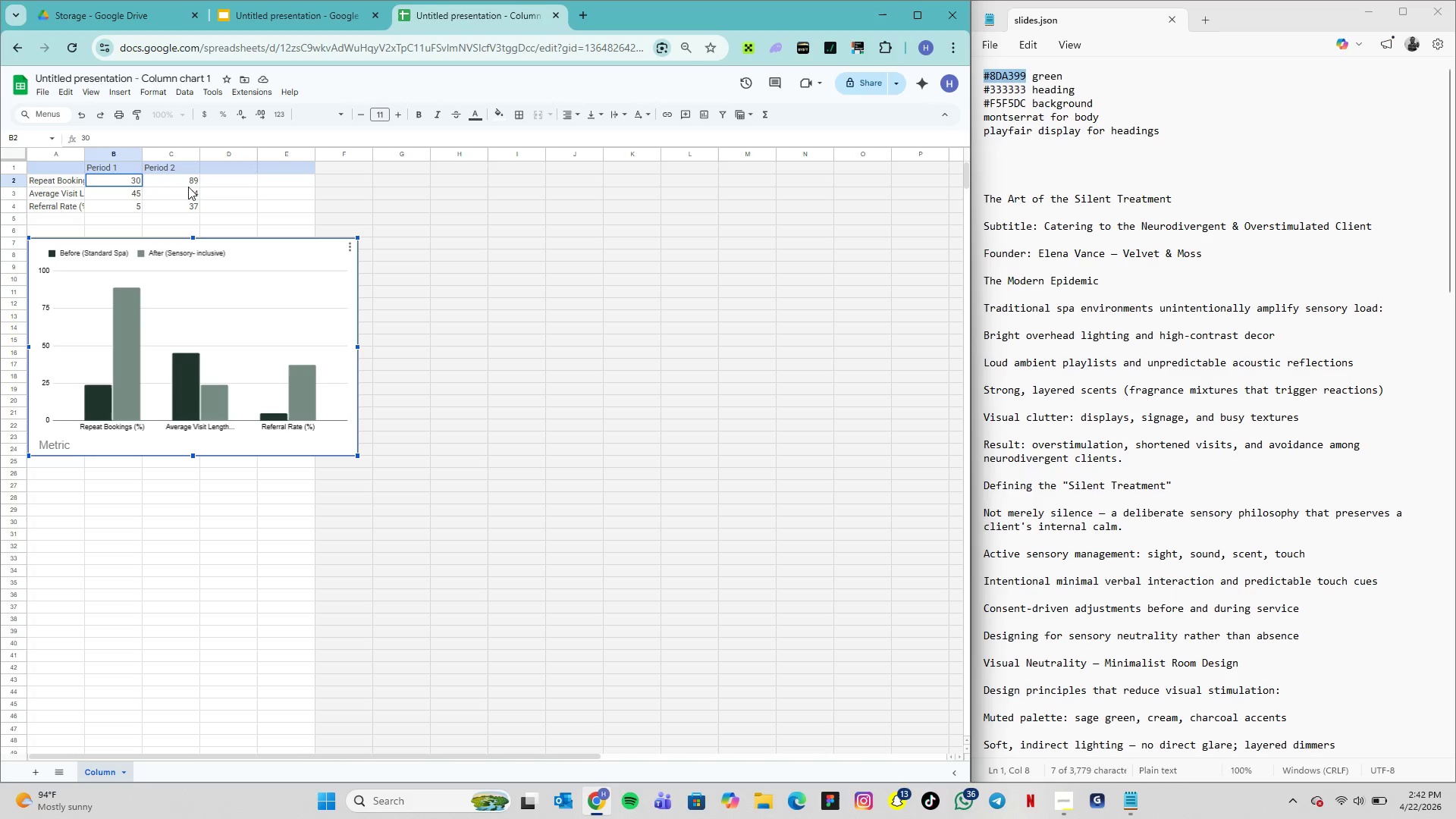 
left_click([191, 178])
 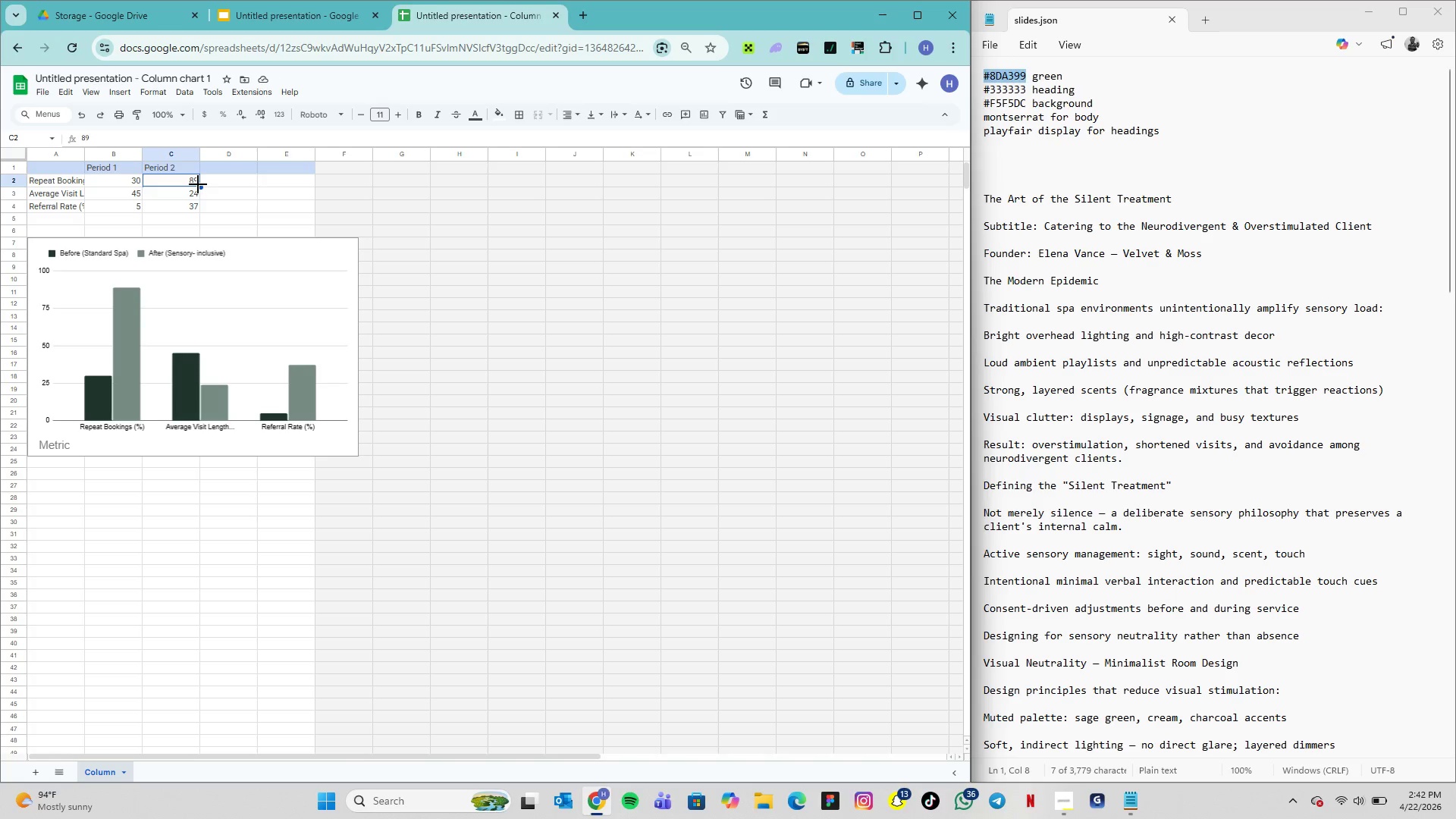 
wait(7.42)
 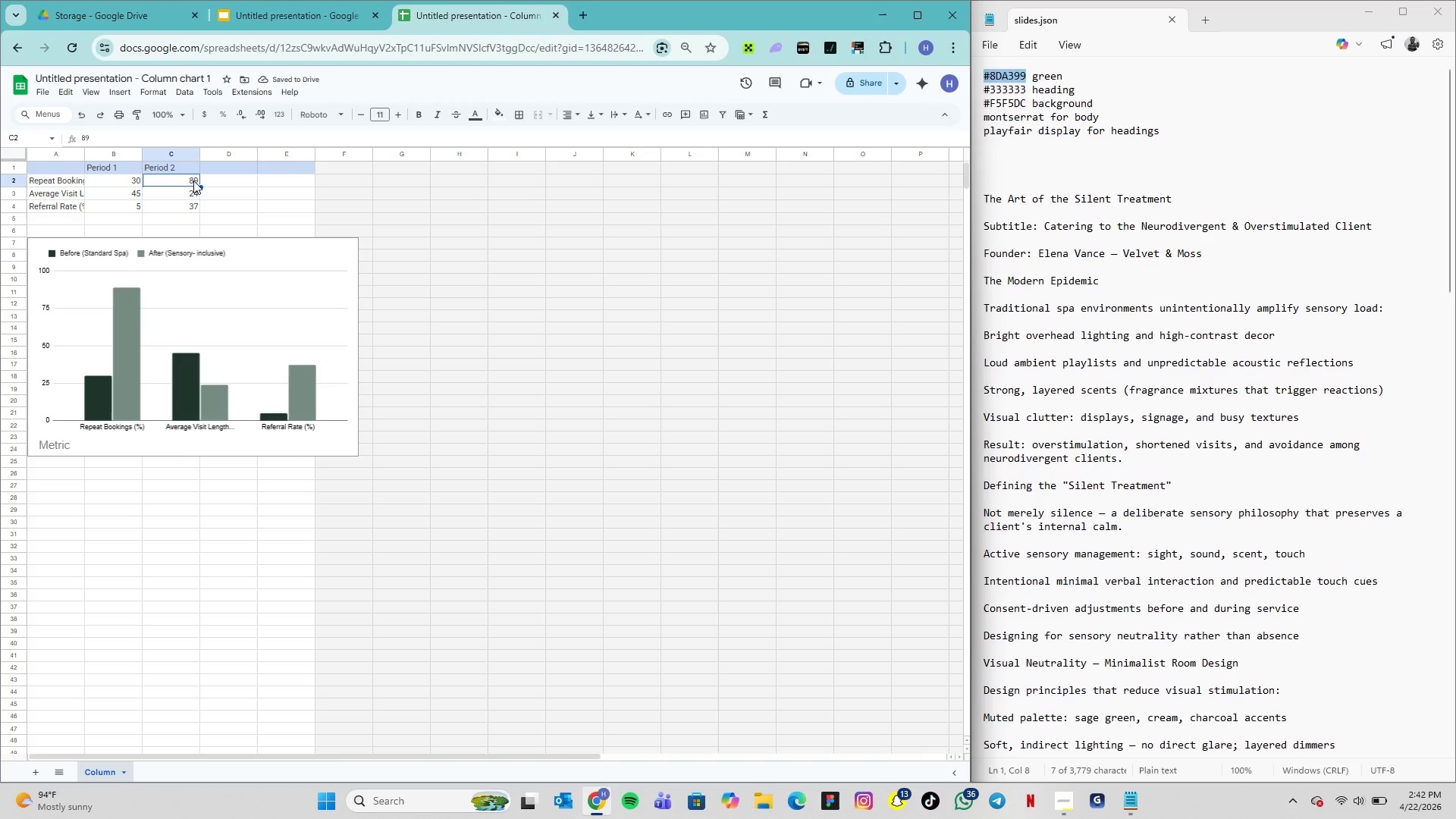 
left_click([48, 270])
 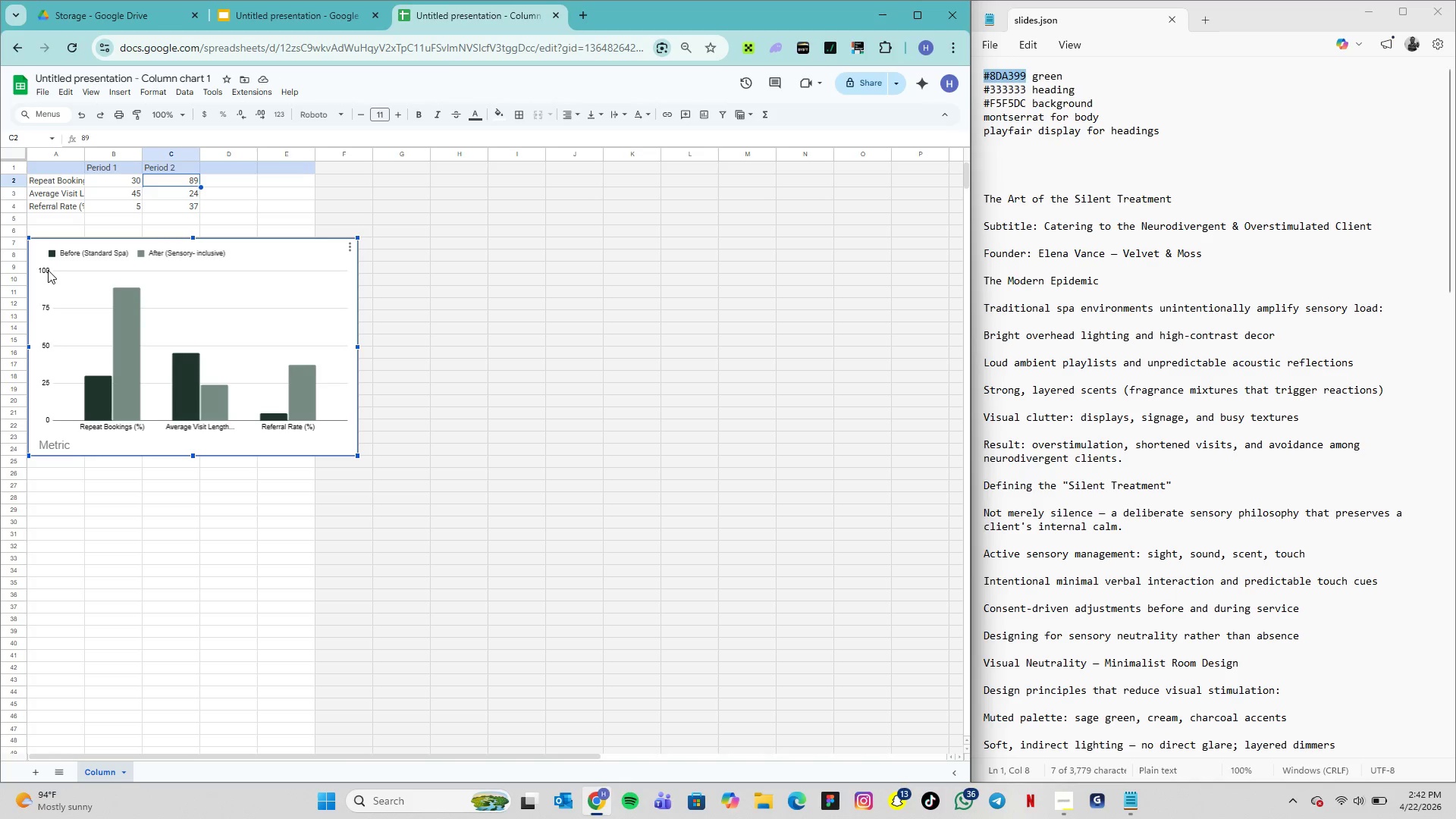 
double_click([48, 270])
 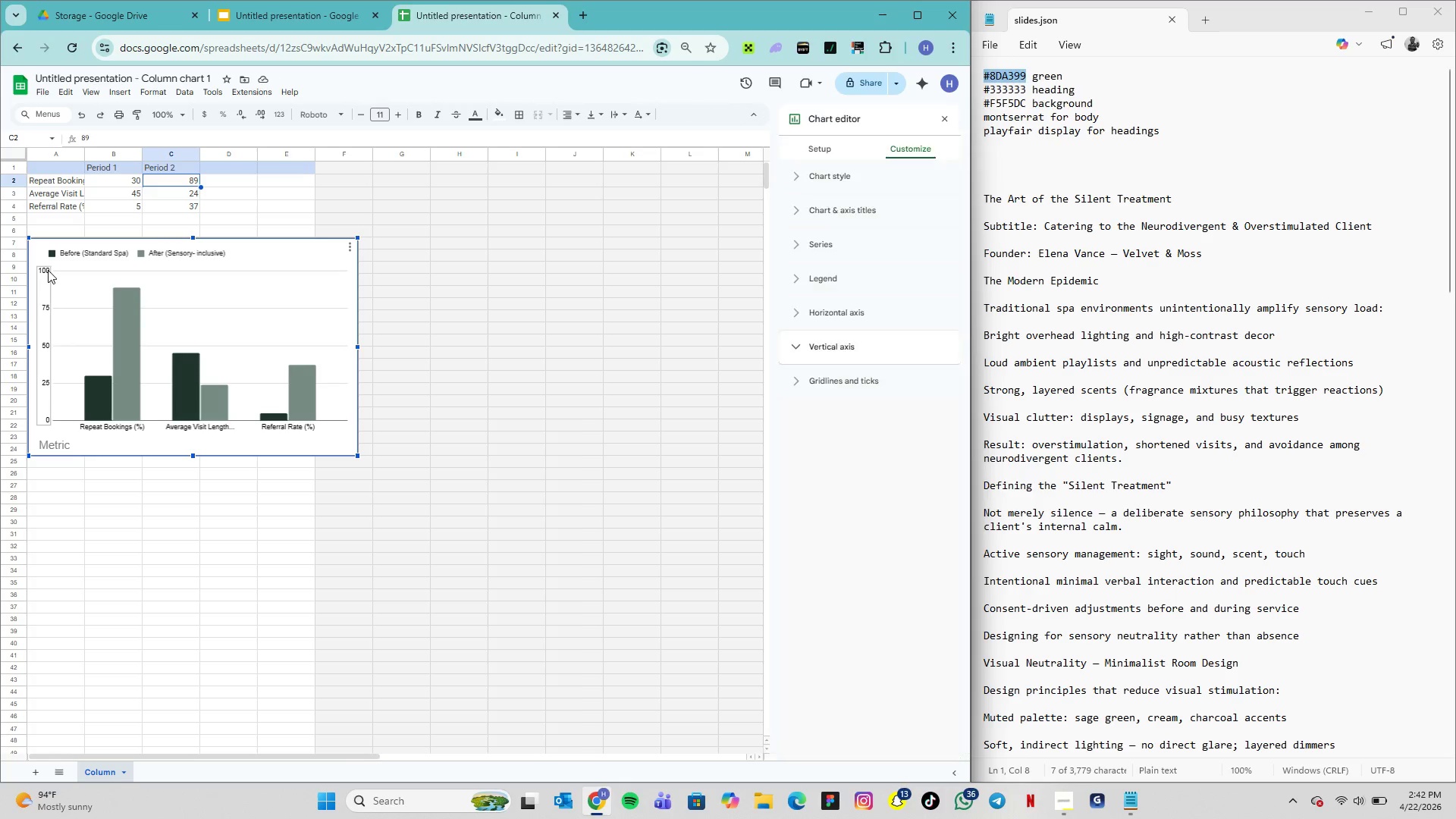 
triple_click([48, 270])
 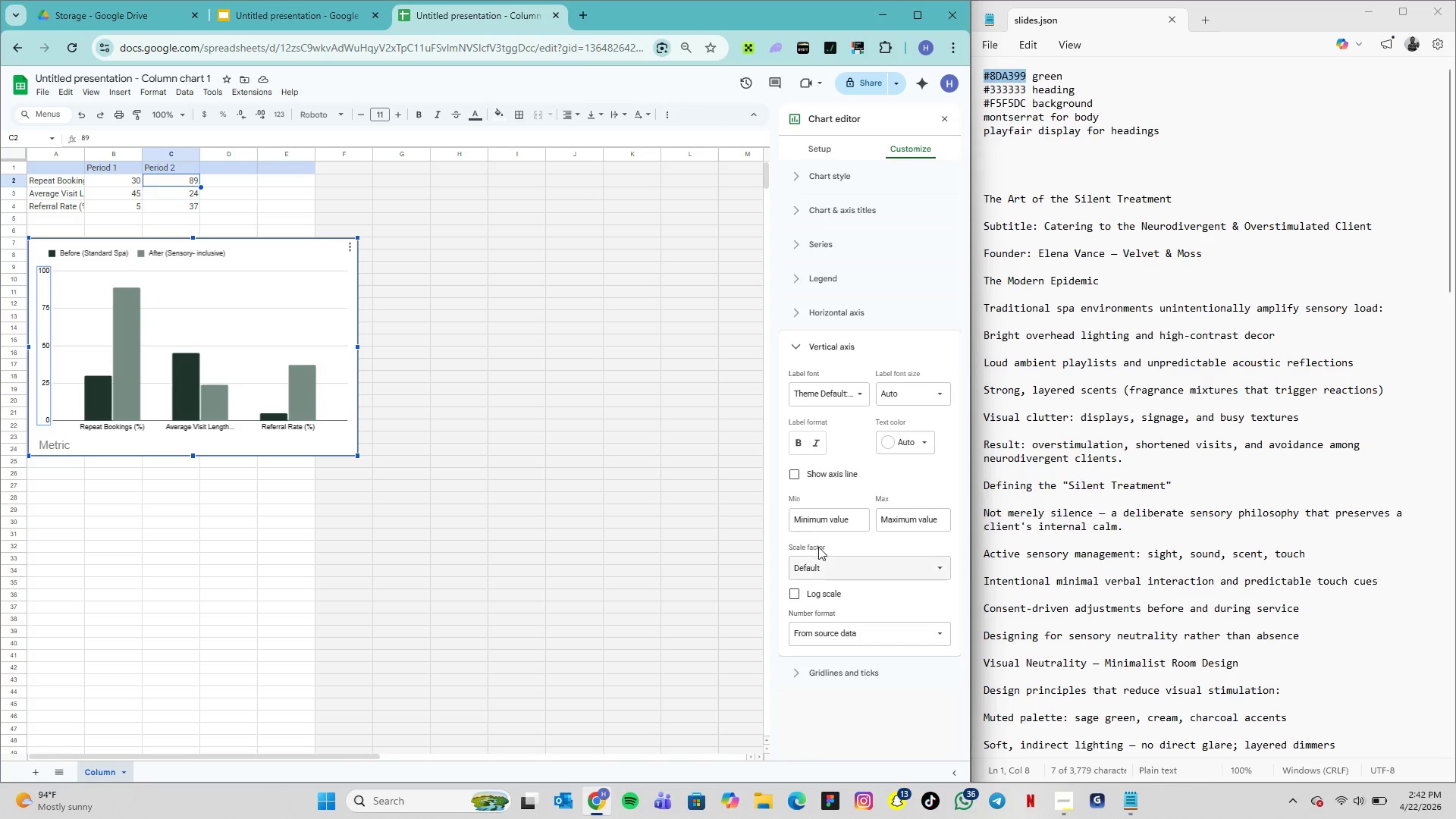 
left_click([814, 523])
 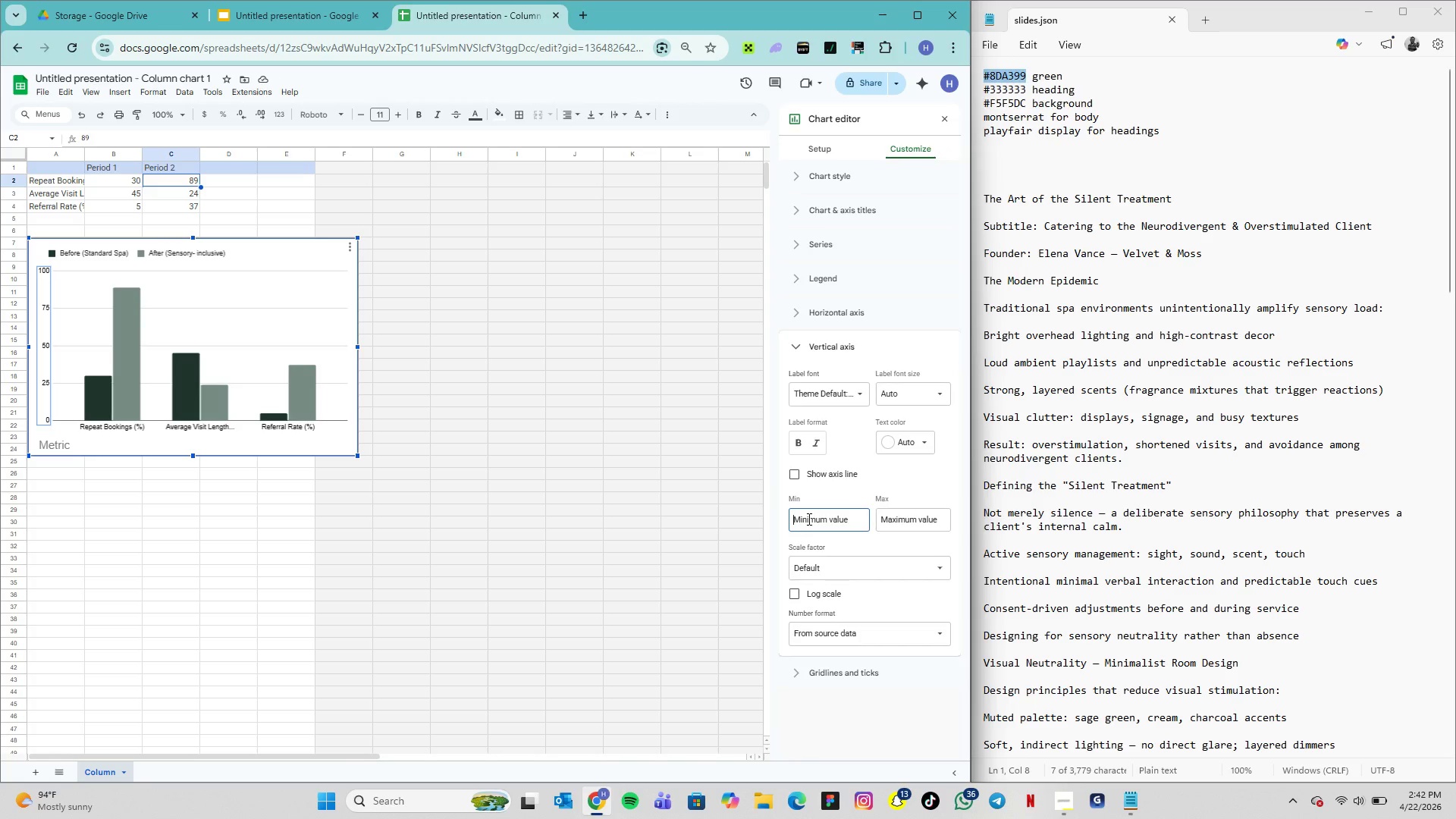 
key(0)
 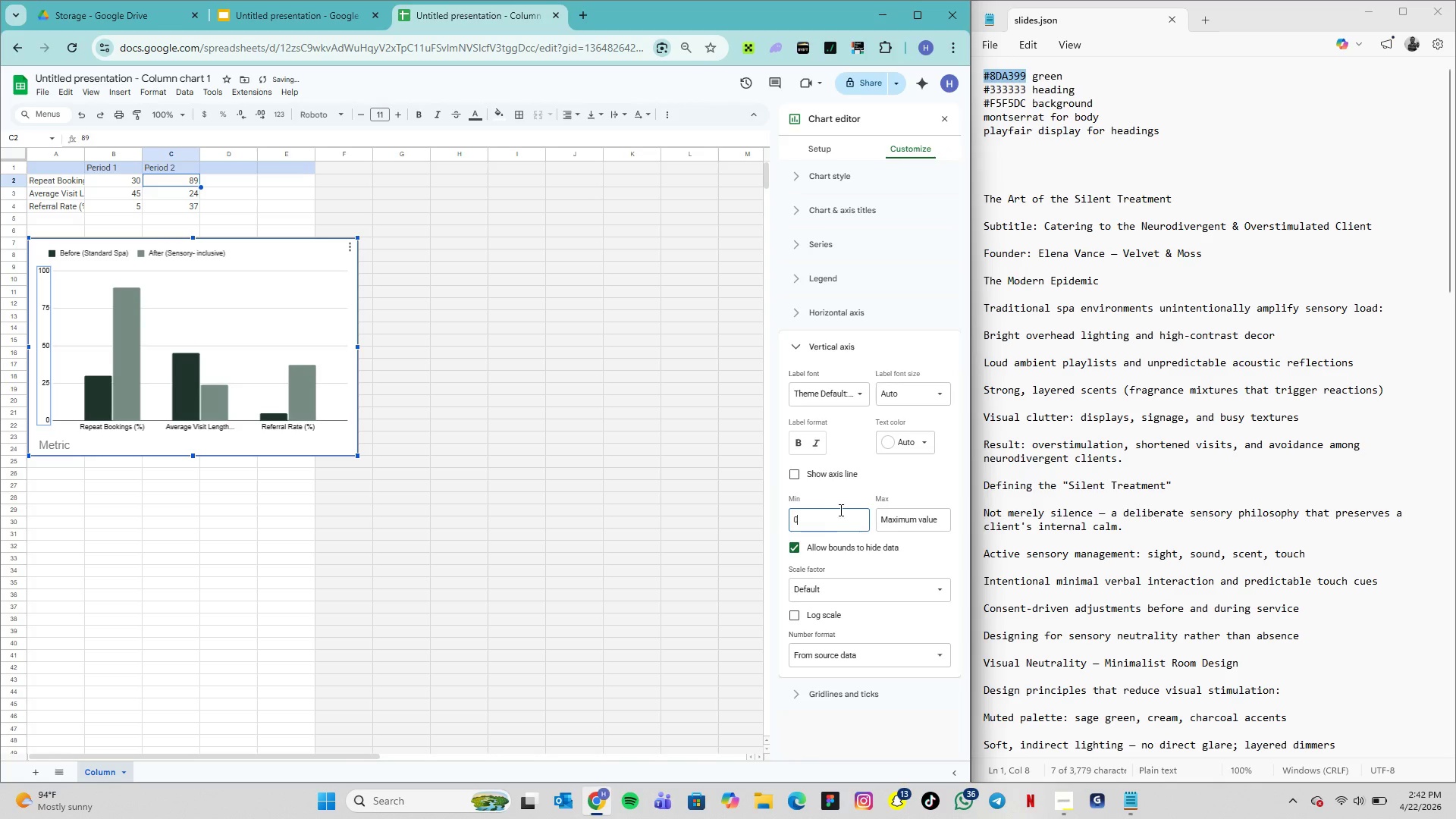 
left_click([894, 522])
 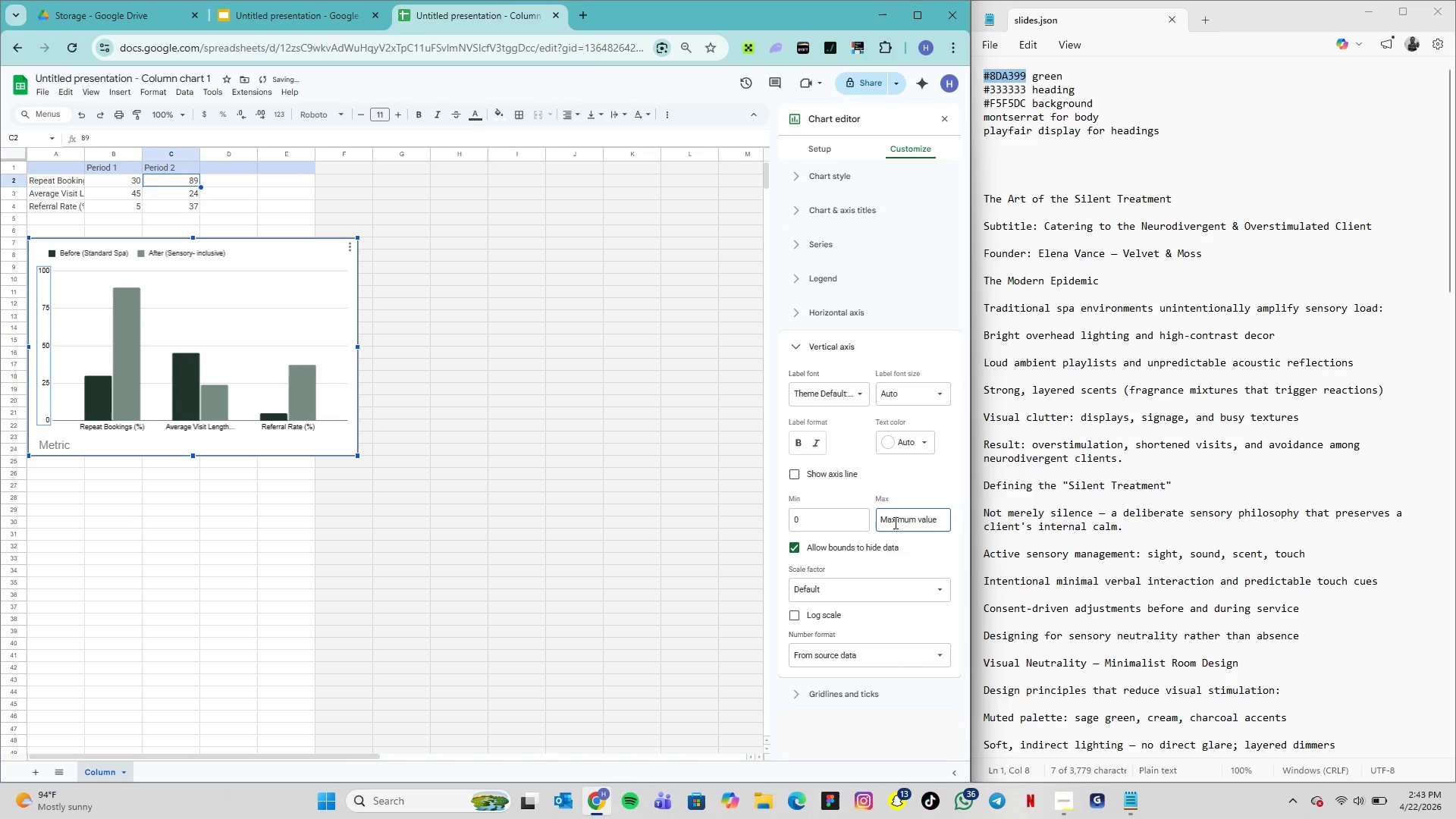 
type(60)
 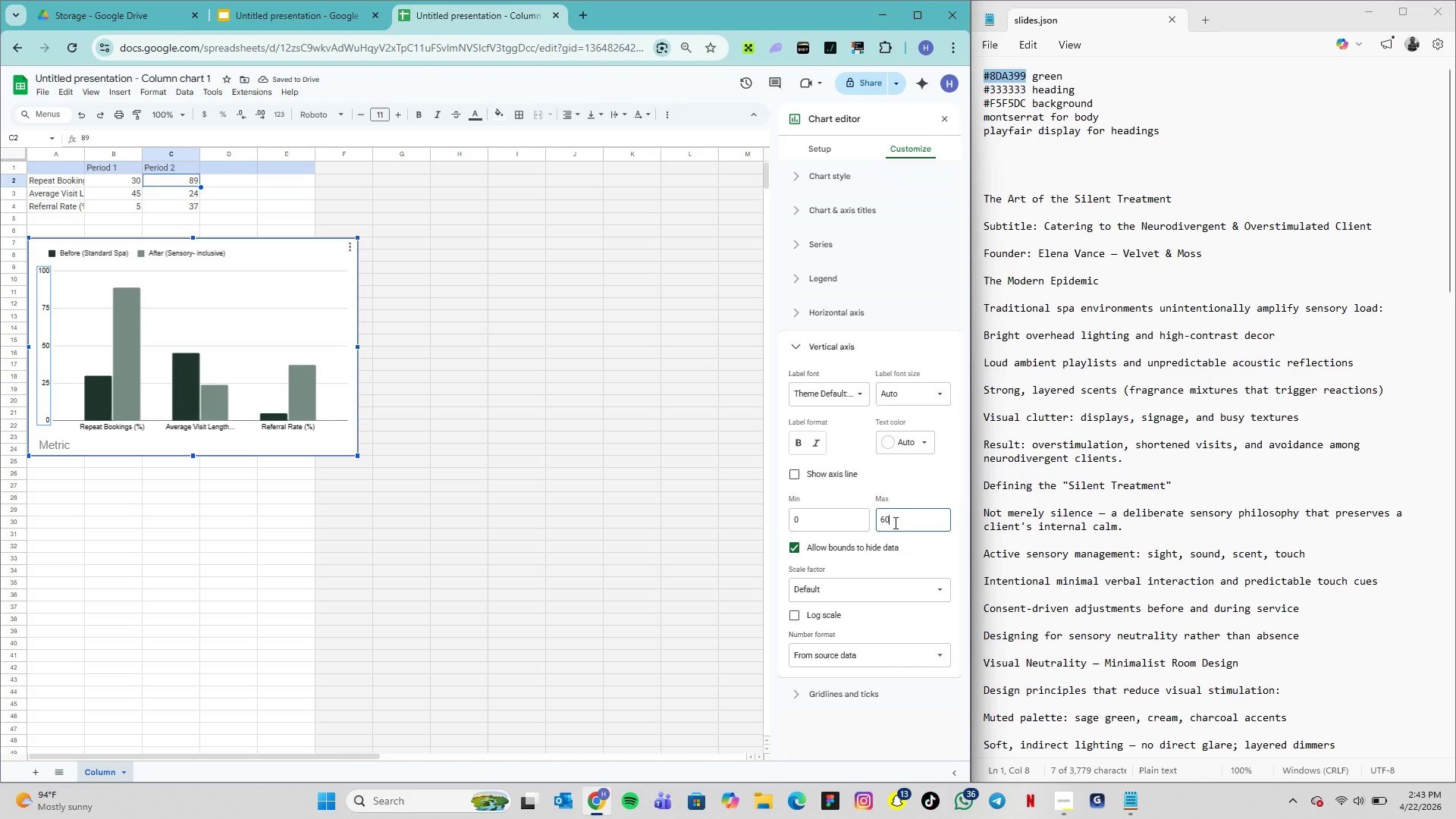 
key(Enter)
 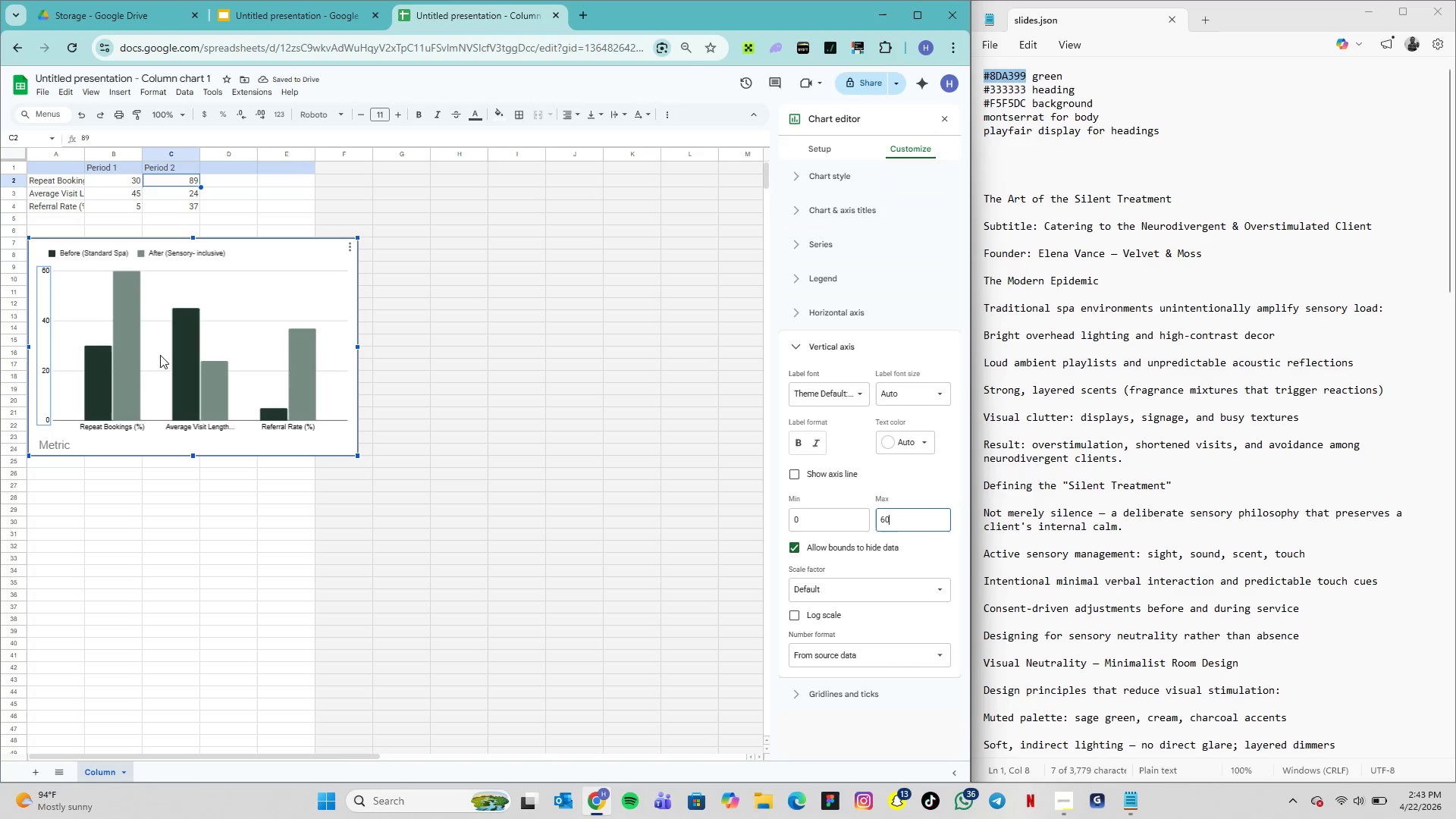 
left_click([160, 355])
 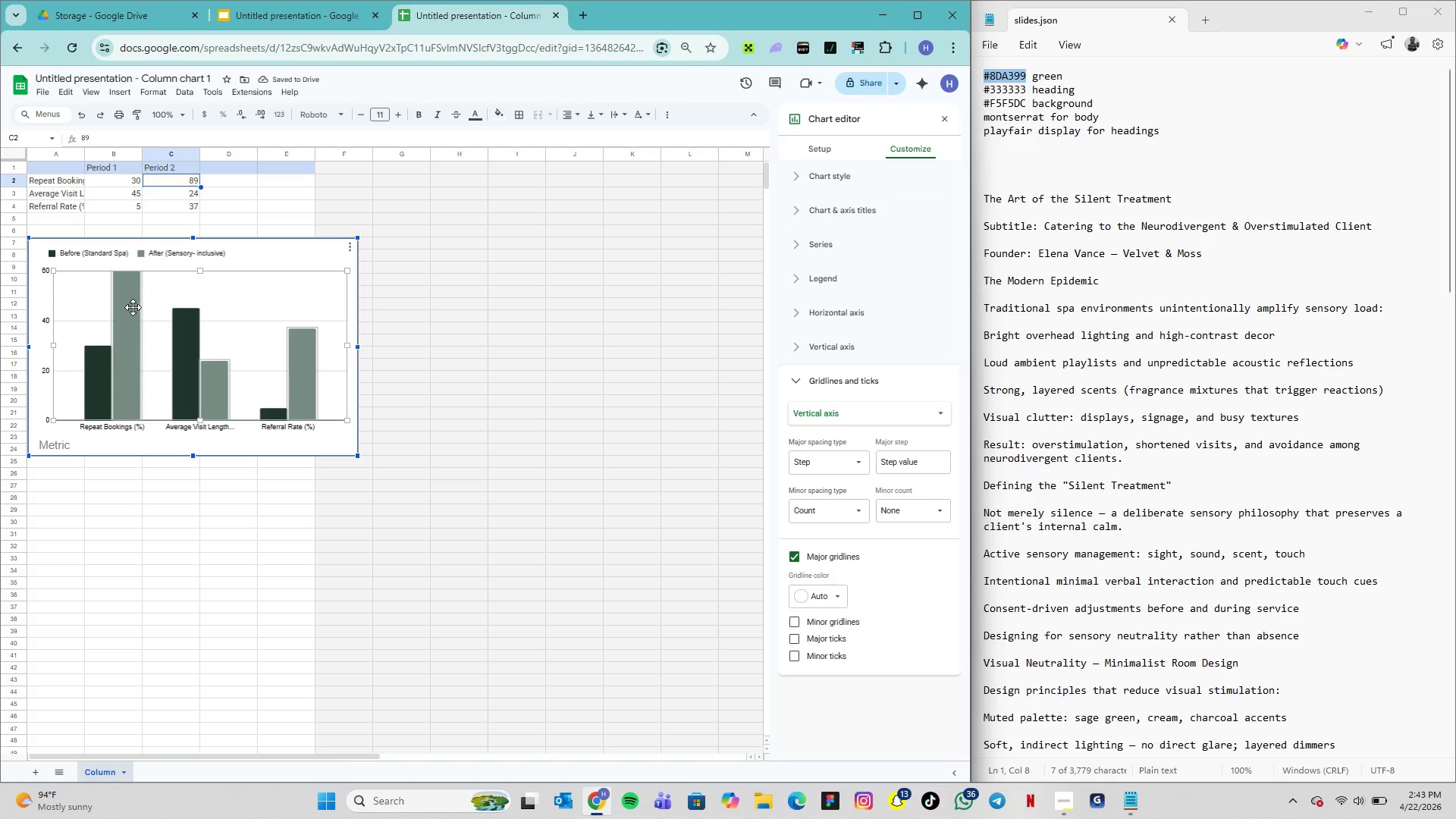 
left_click([133, 307])
 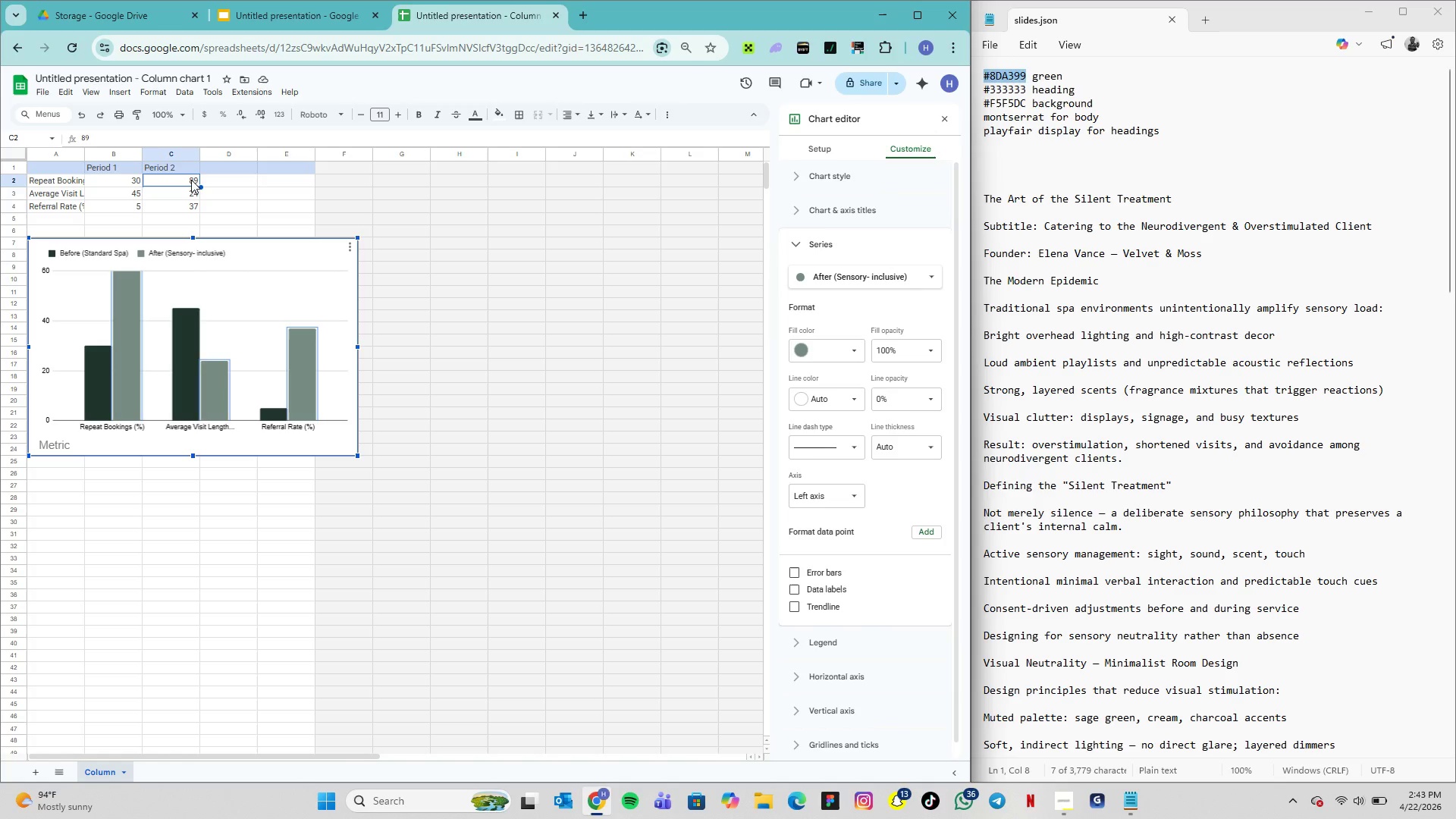 
wait(7.94)
 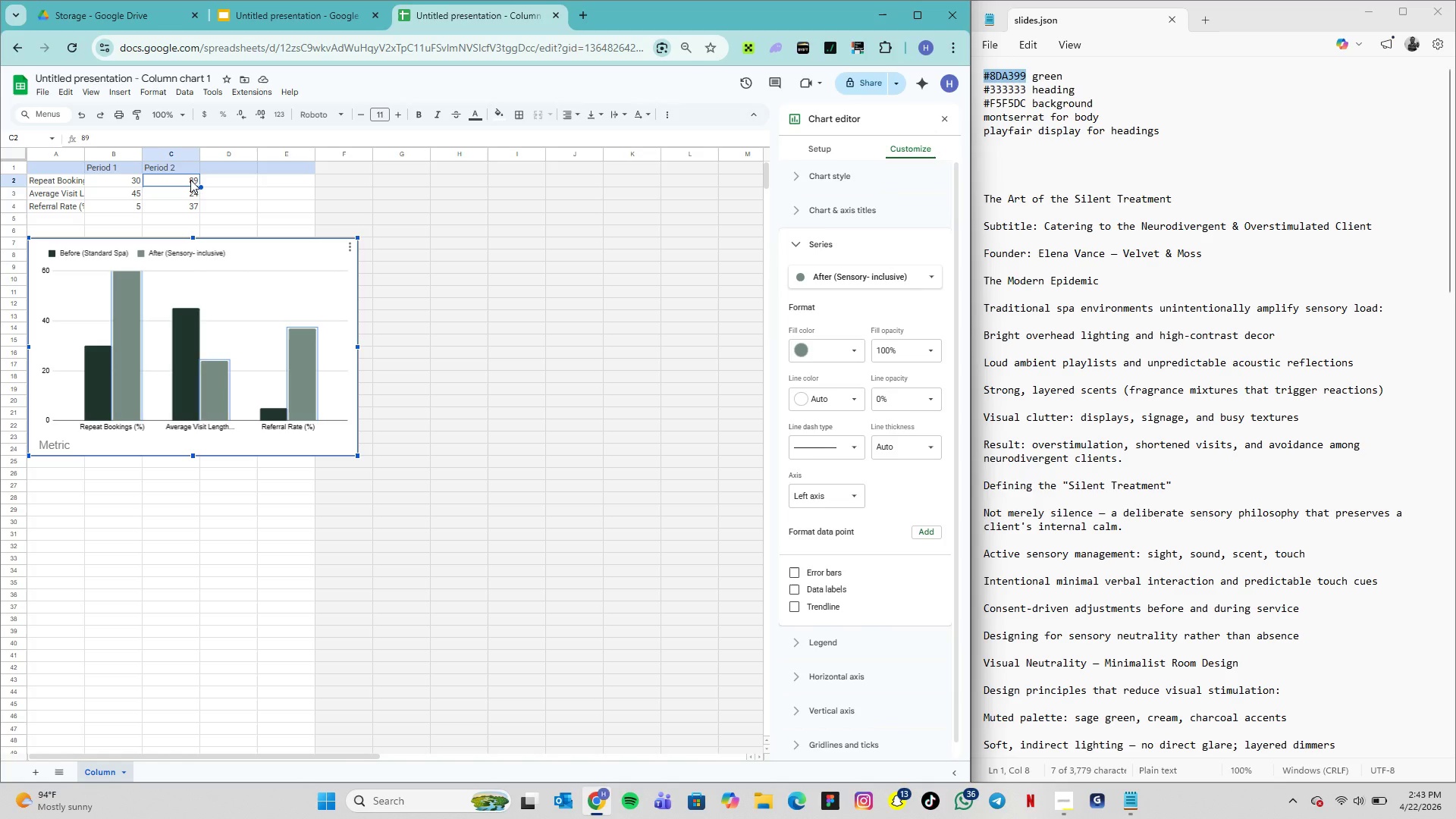 
double_click([191, 181])
 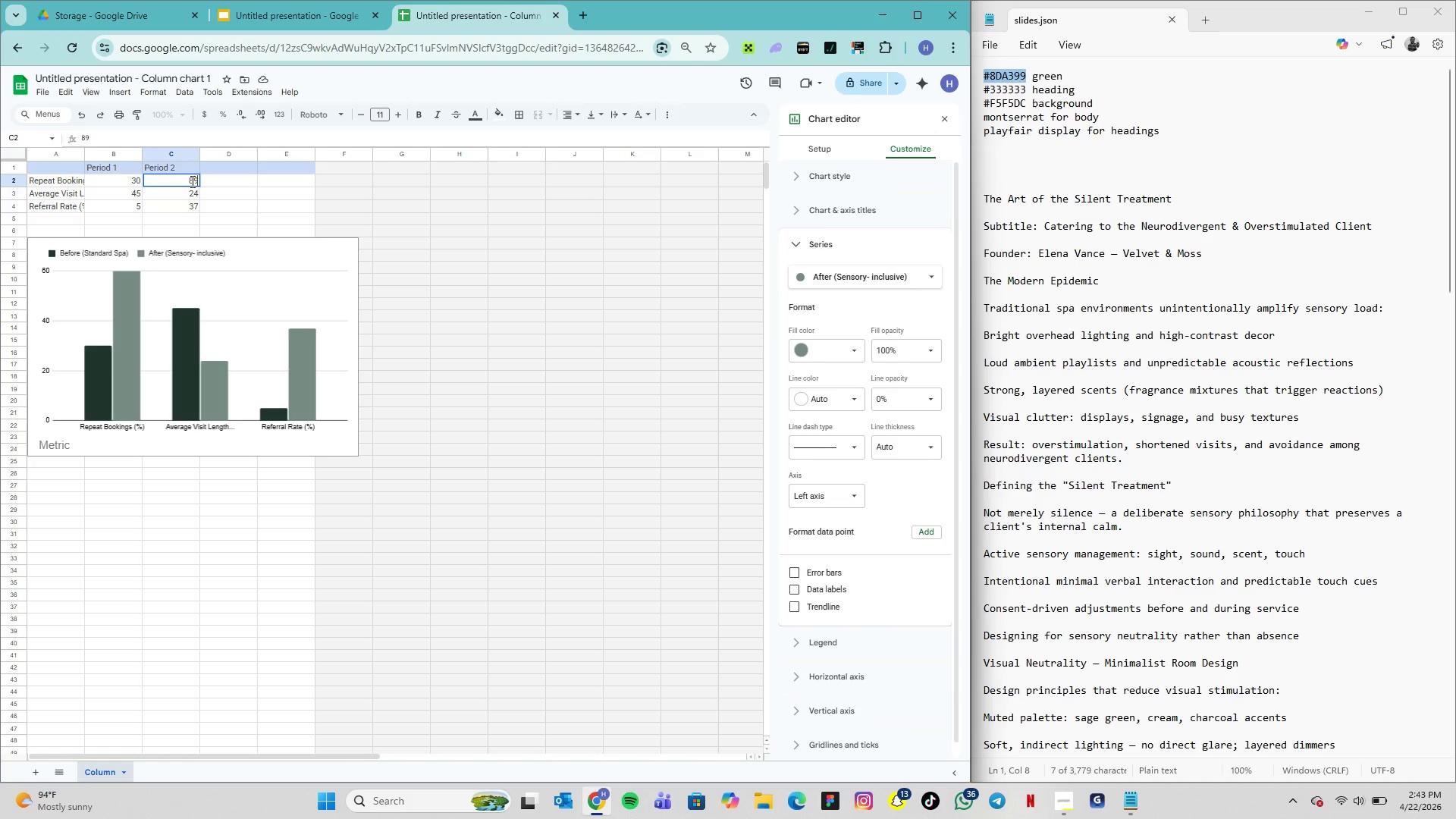 
key(Backspace)
key(Backspace)
type(50)
 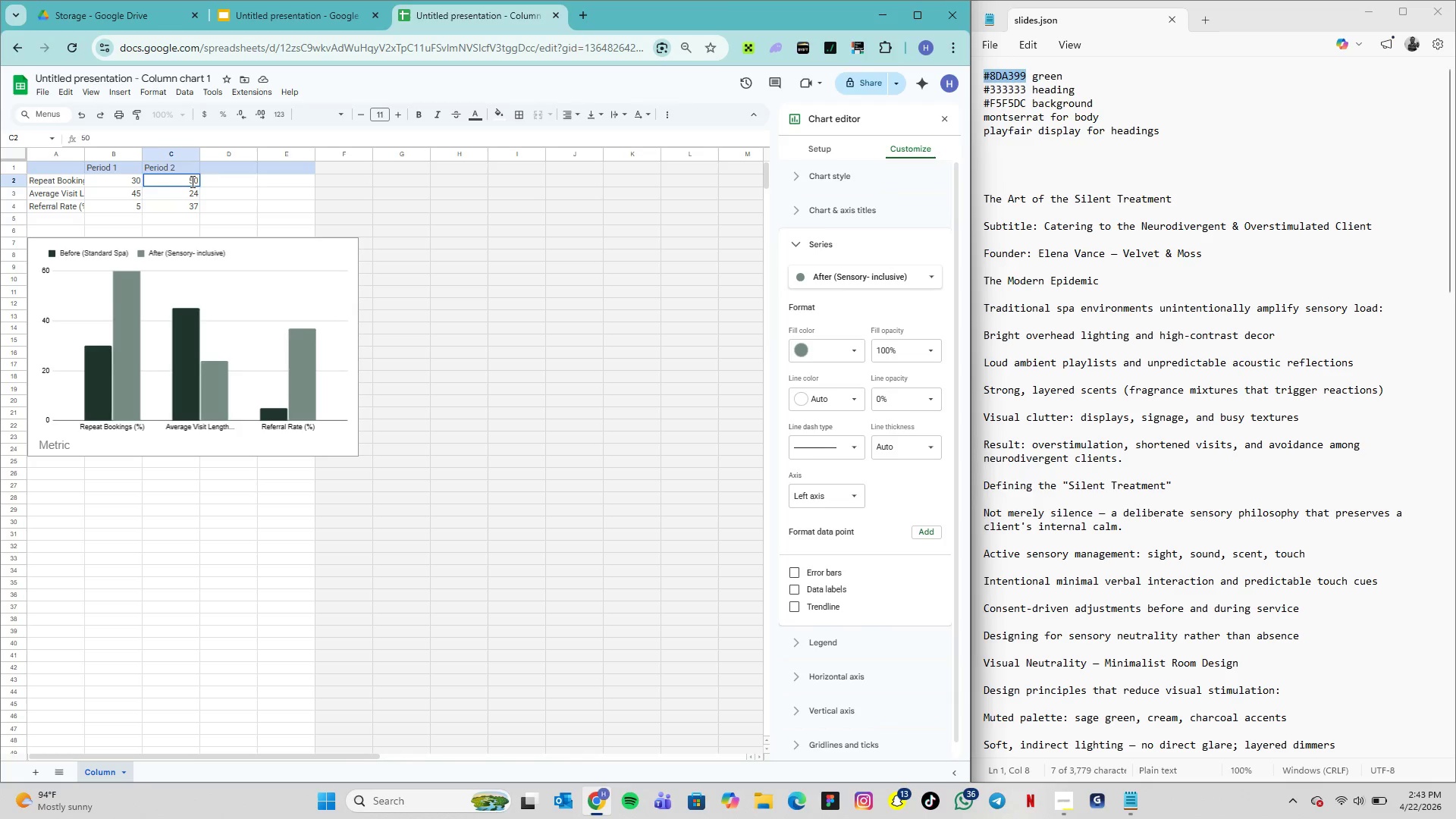 
key(Enter)
 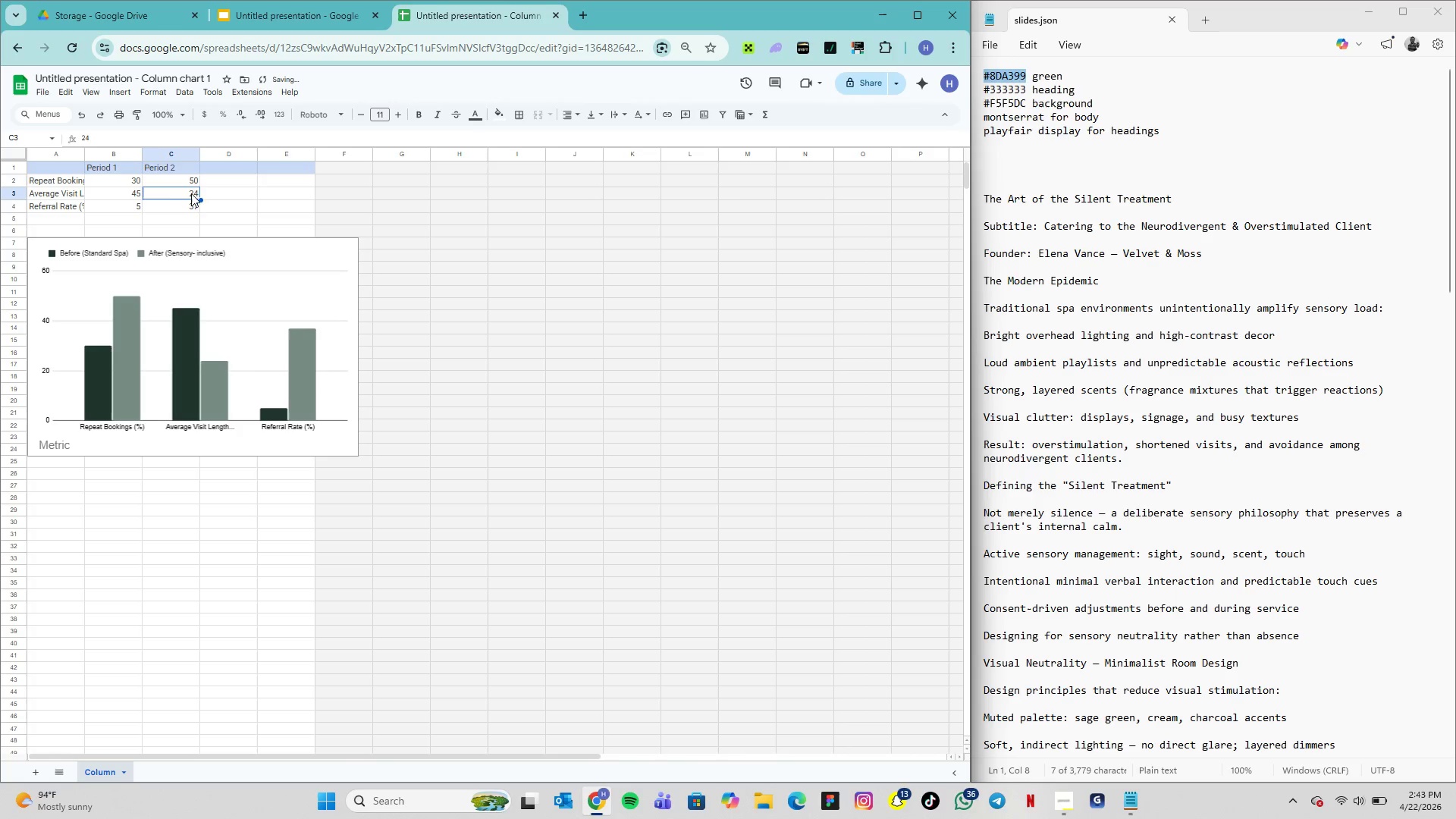 
double_click([193, 195])
 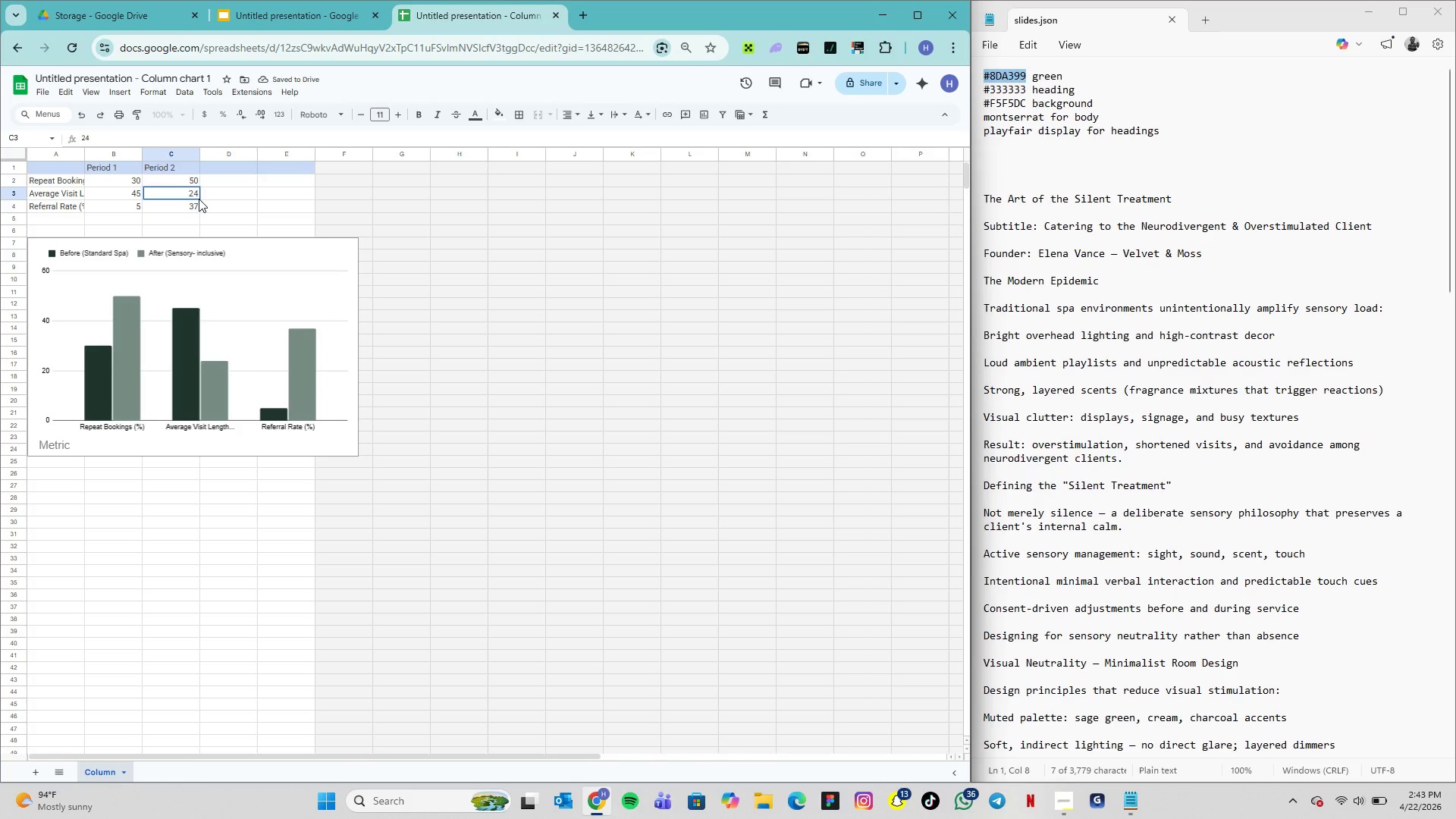 
key(Backspace)
 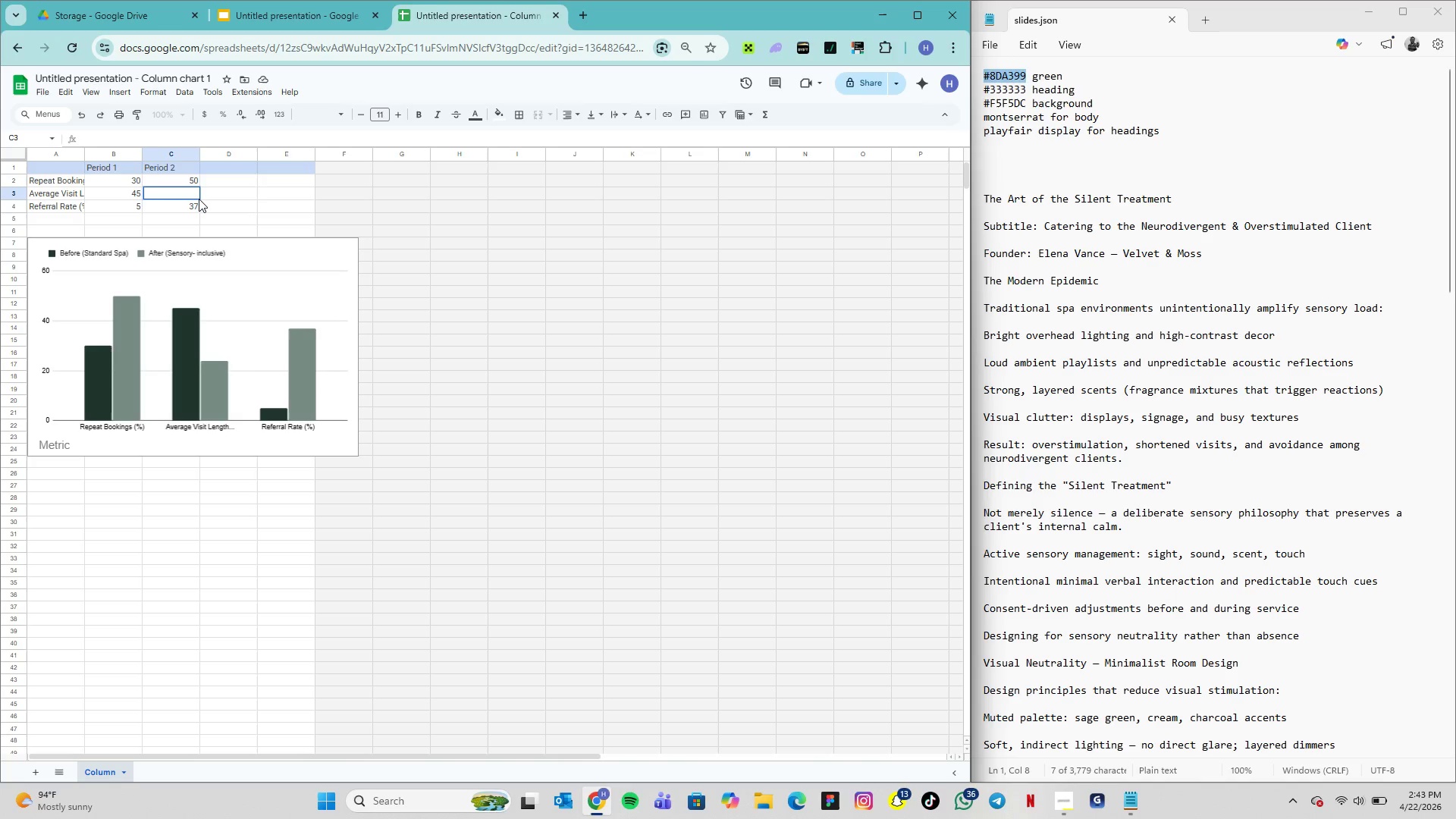 
wait(7.34)
 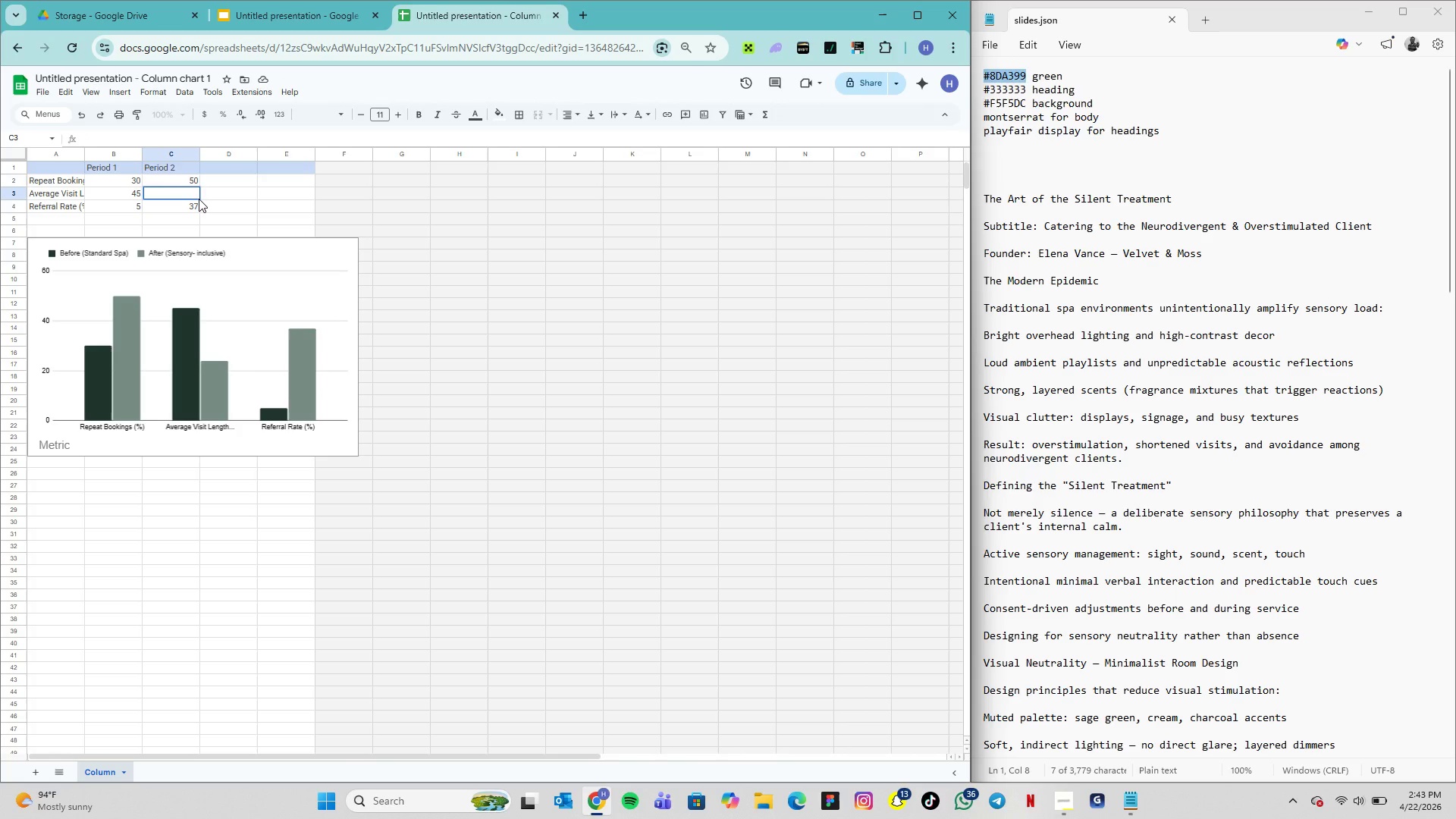 
type(60)
 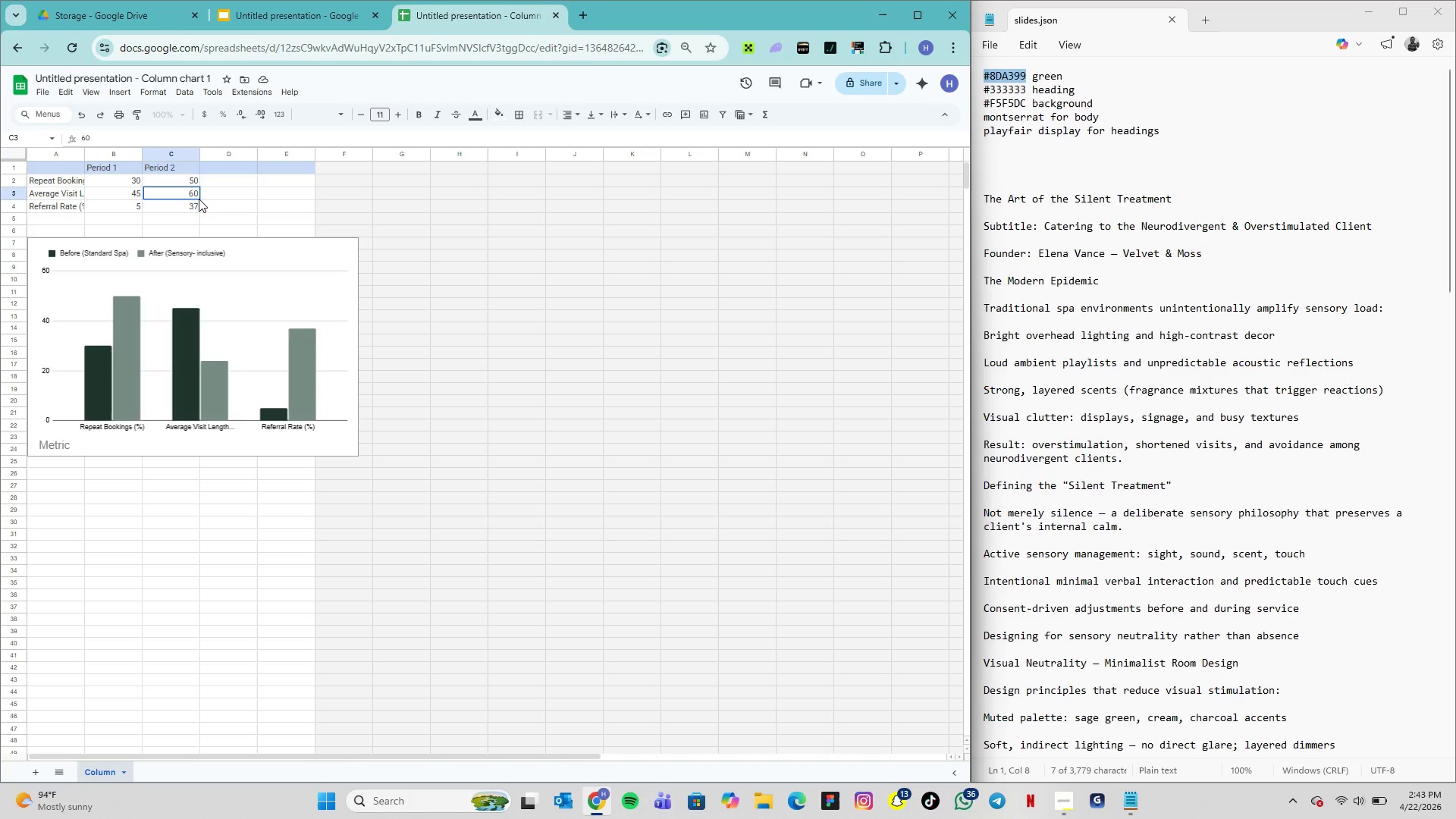 
key(Enter)
 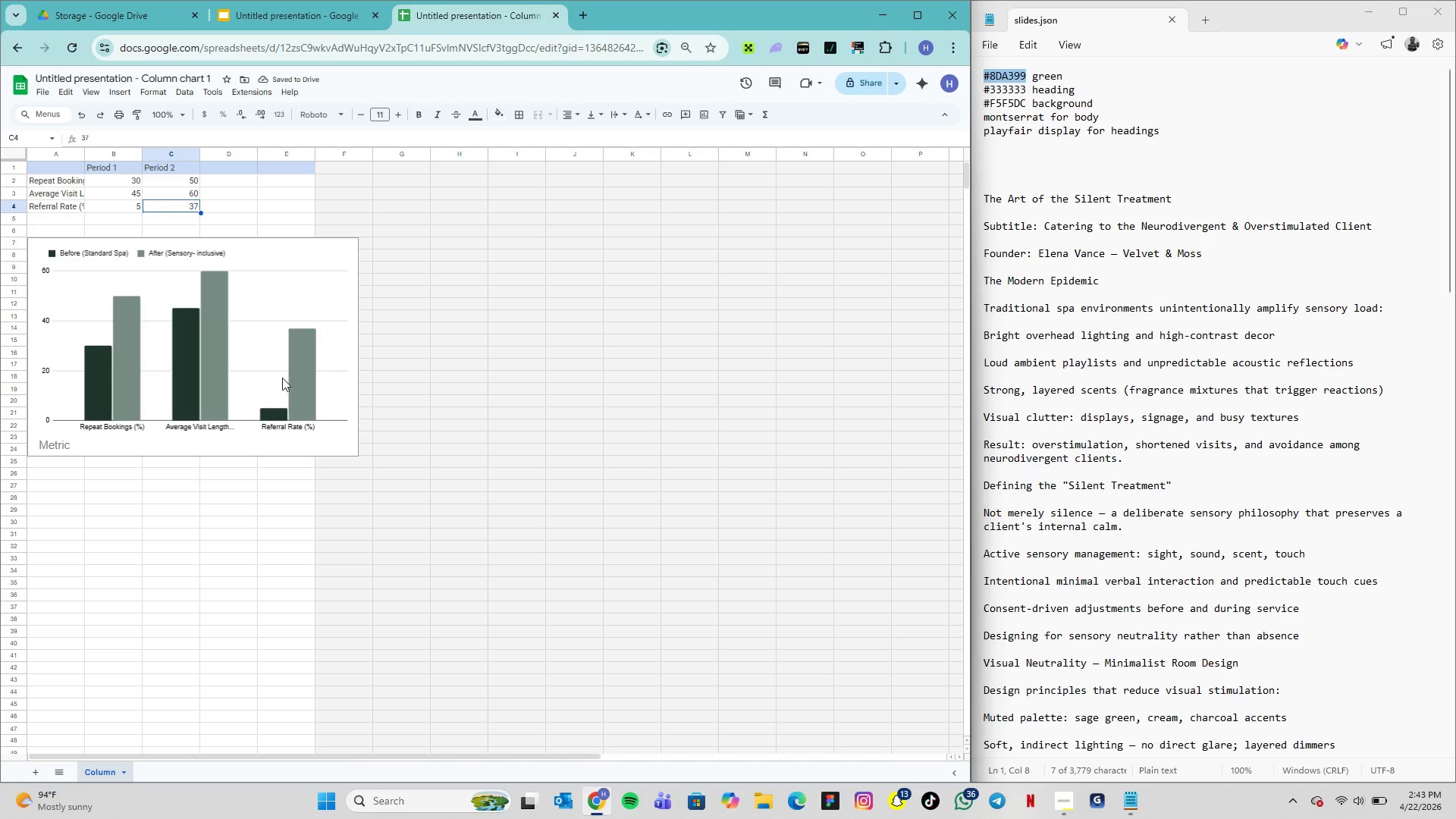 
wait(9.5)
 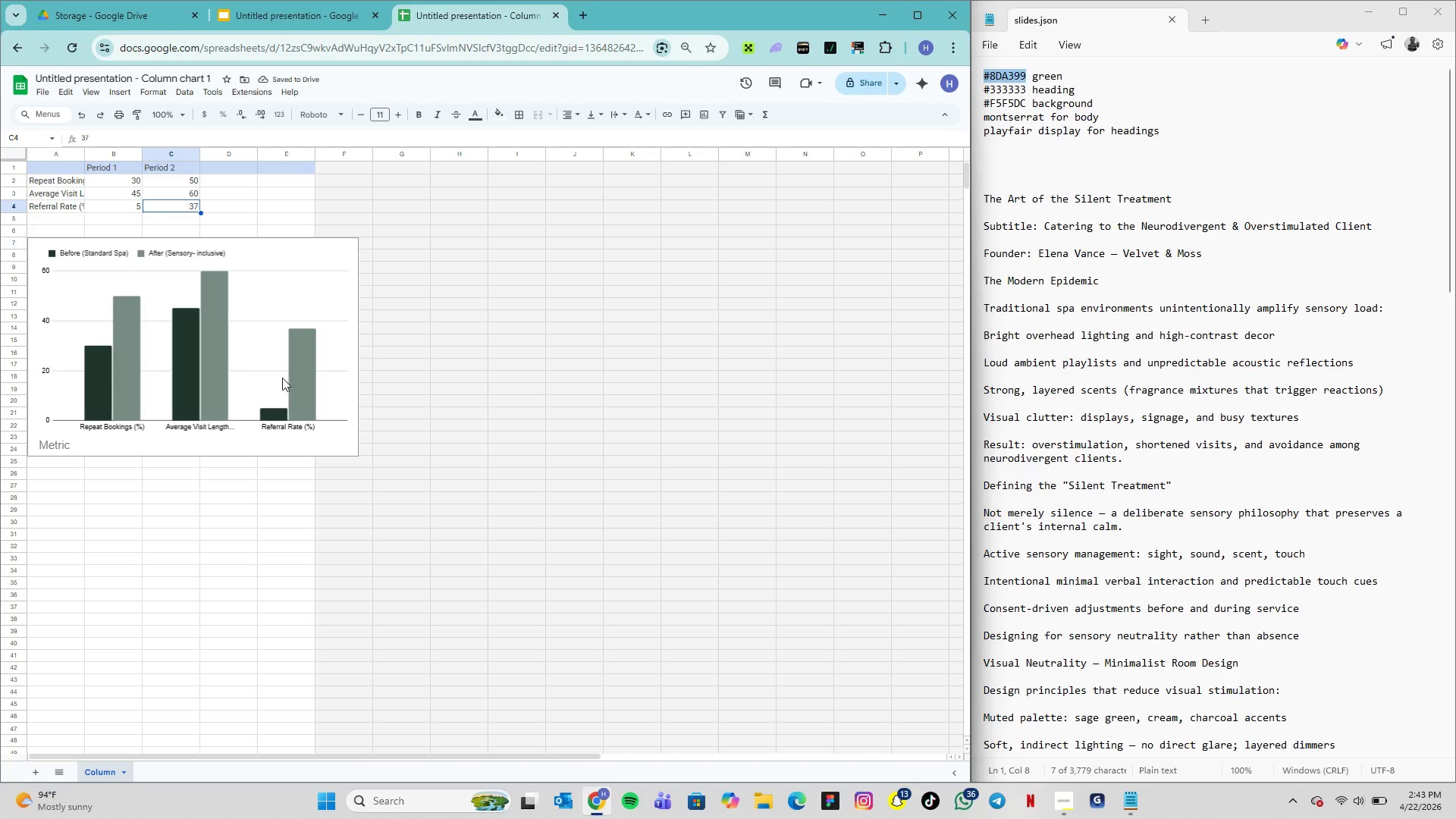 
type(22)
 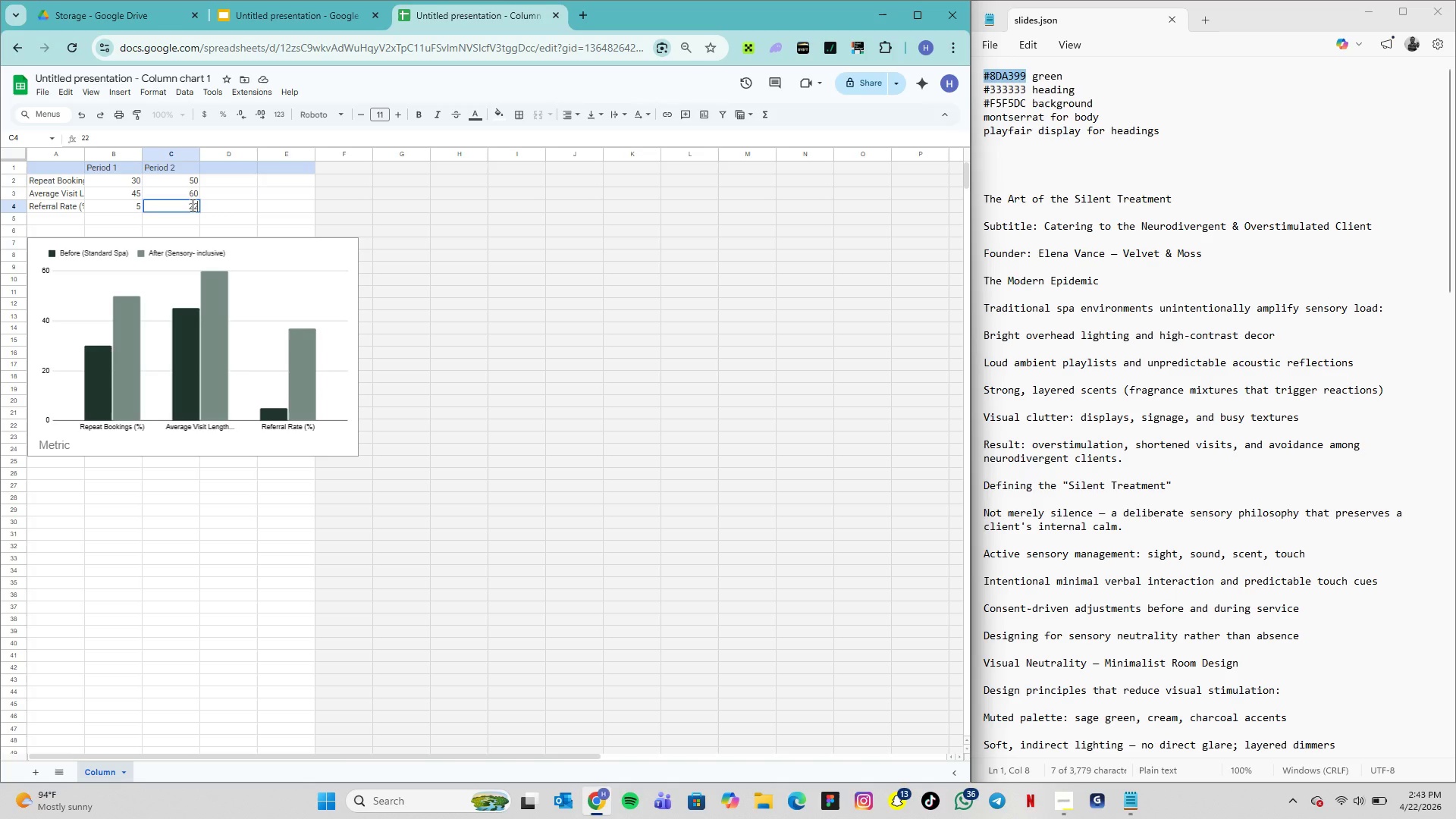 
key(Enter)
 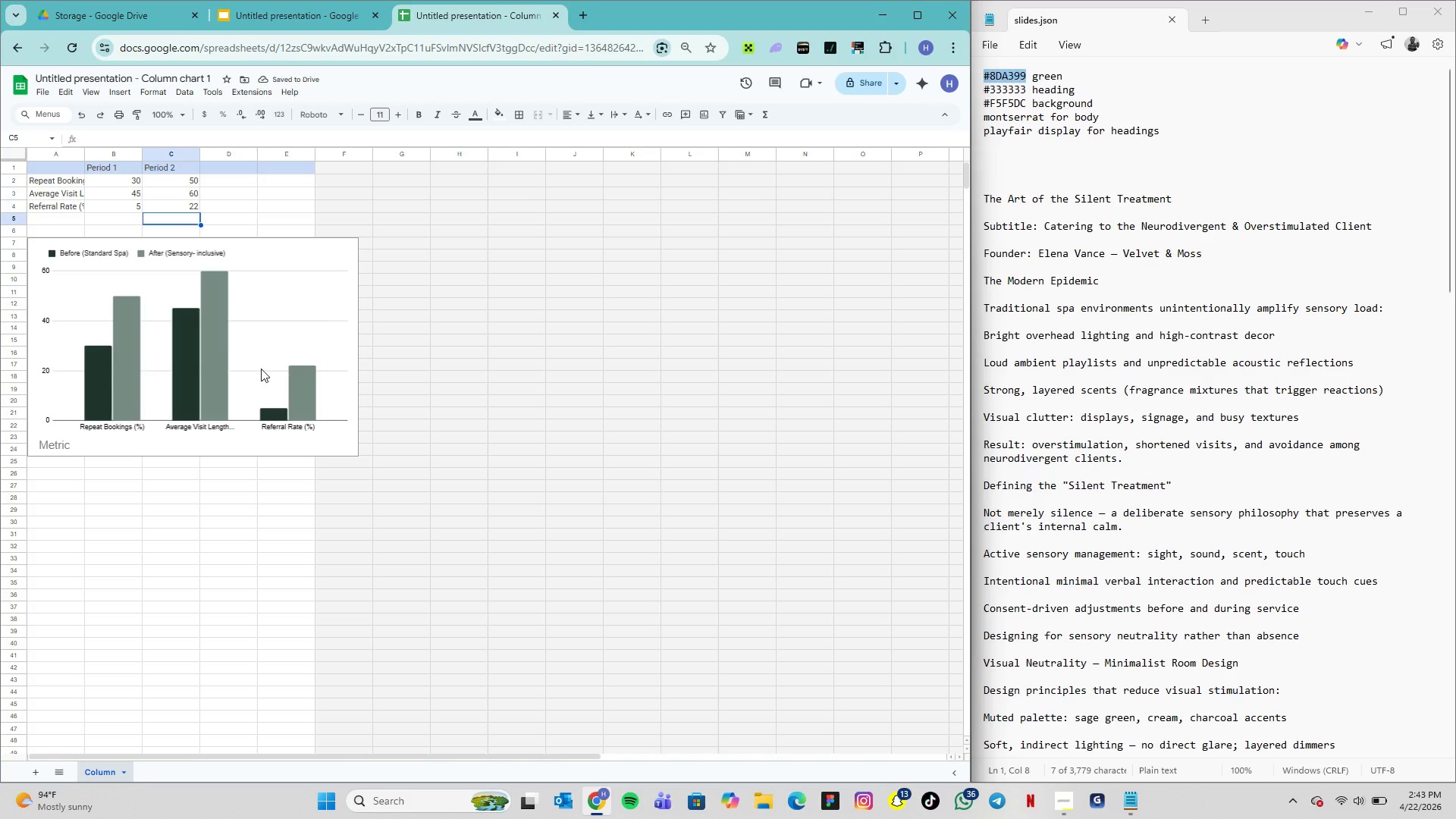 
left_click([198, 206])
 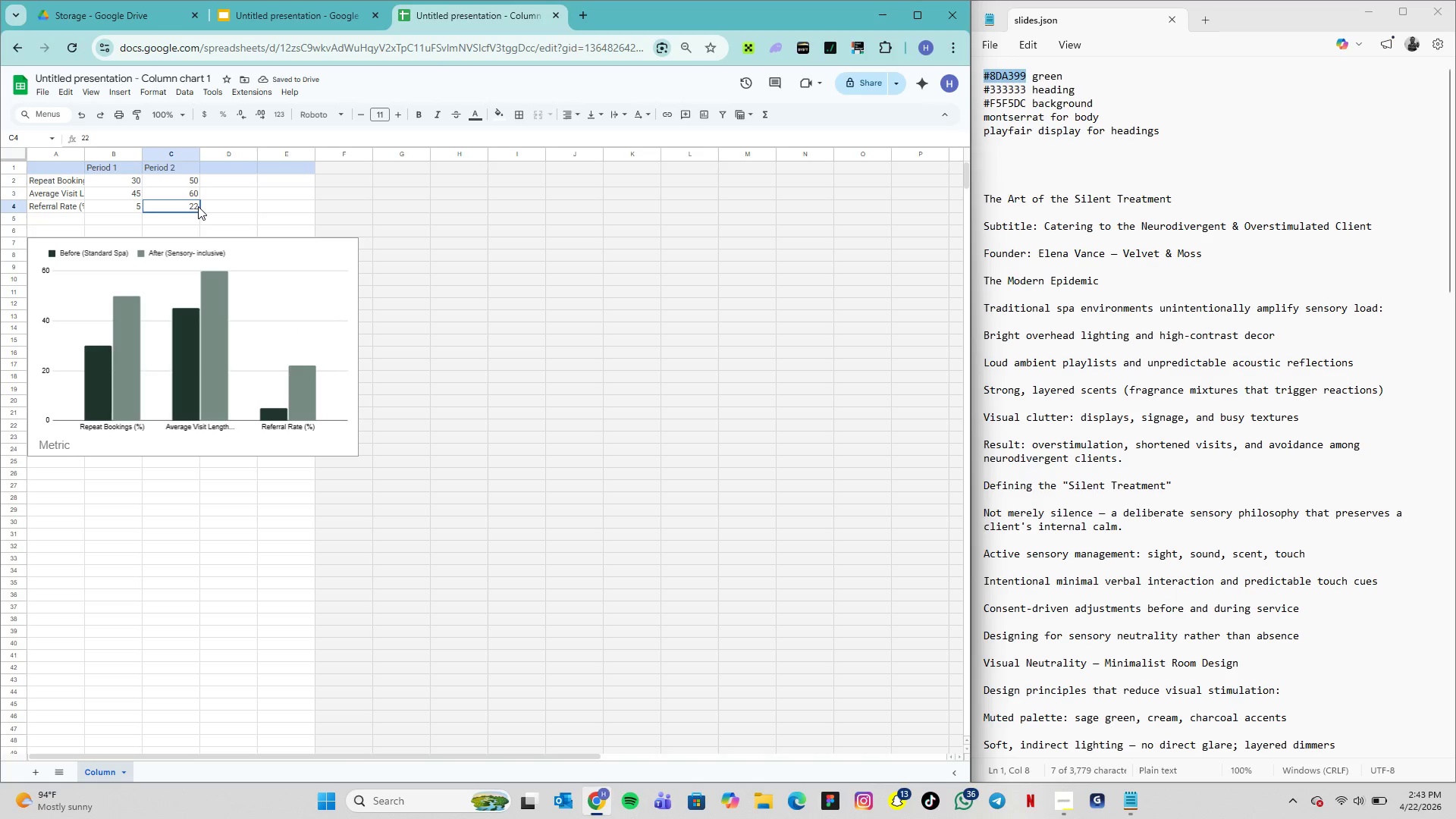 
left_click([198, 206])
 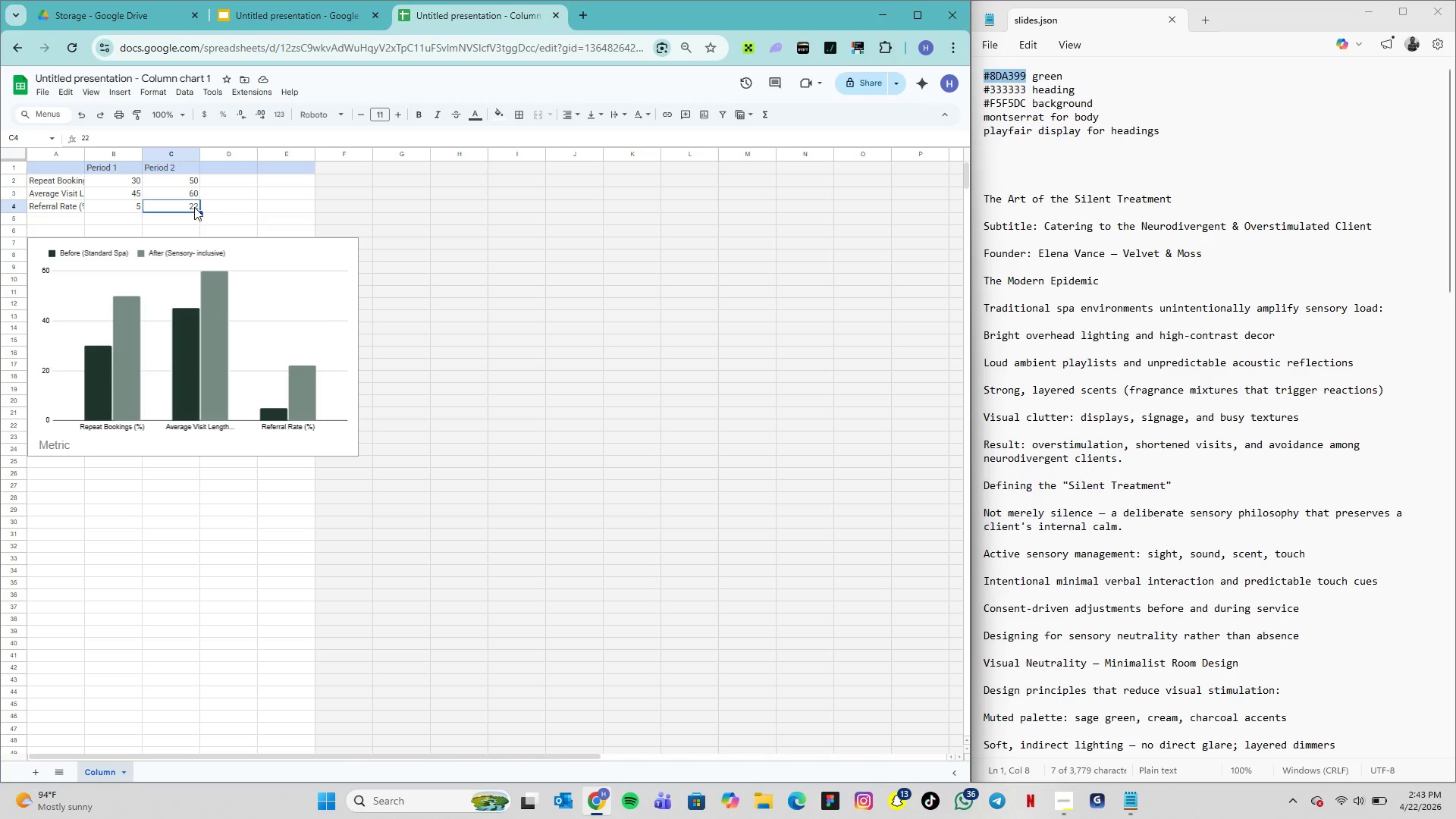 
left_click([194, 207])
 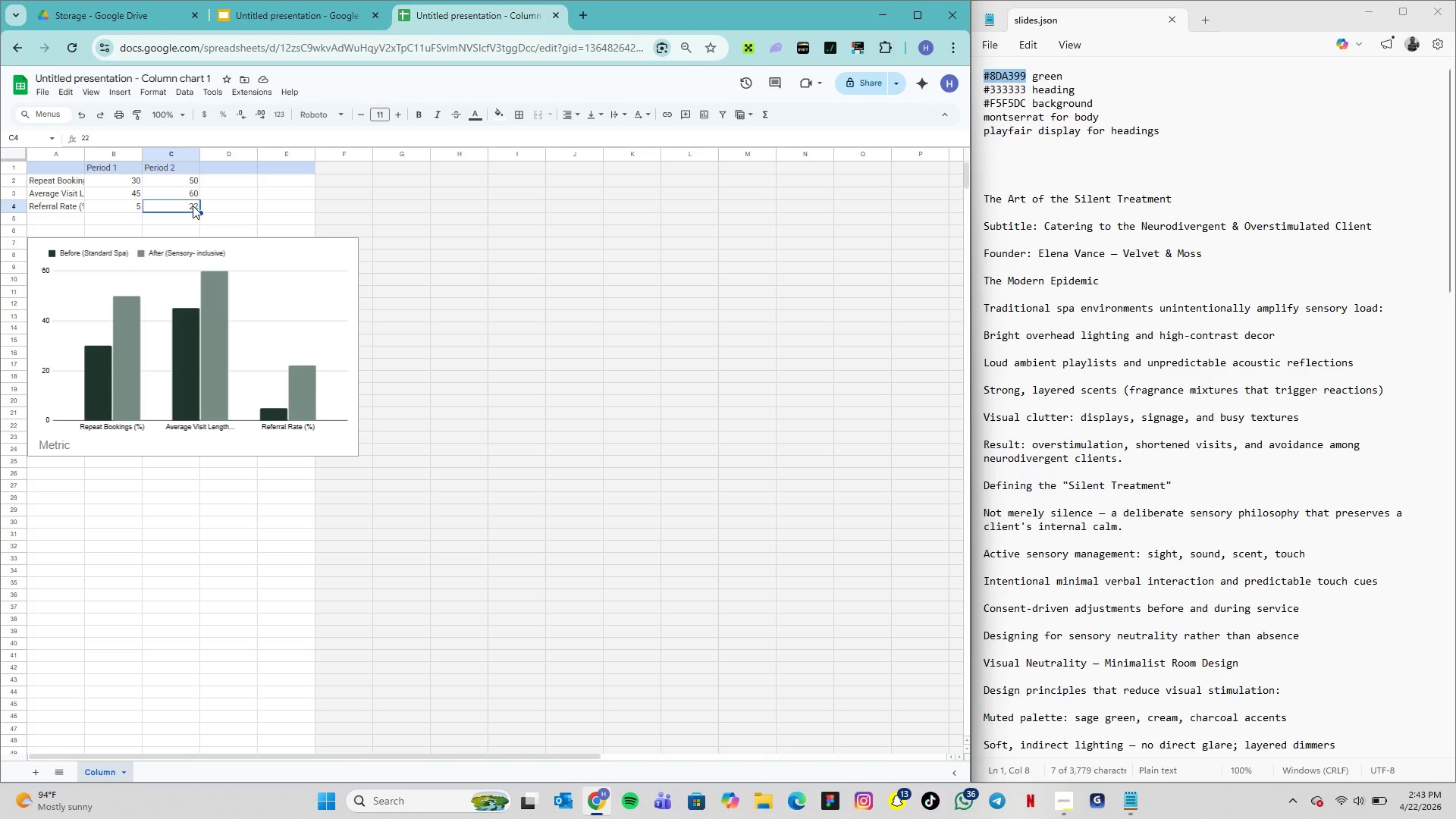 
double_click([193, 206])
 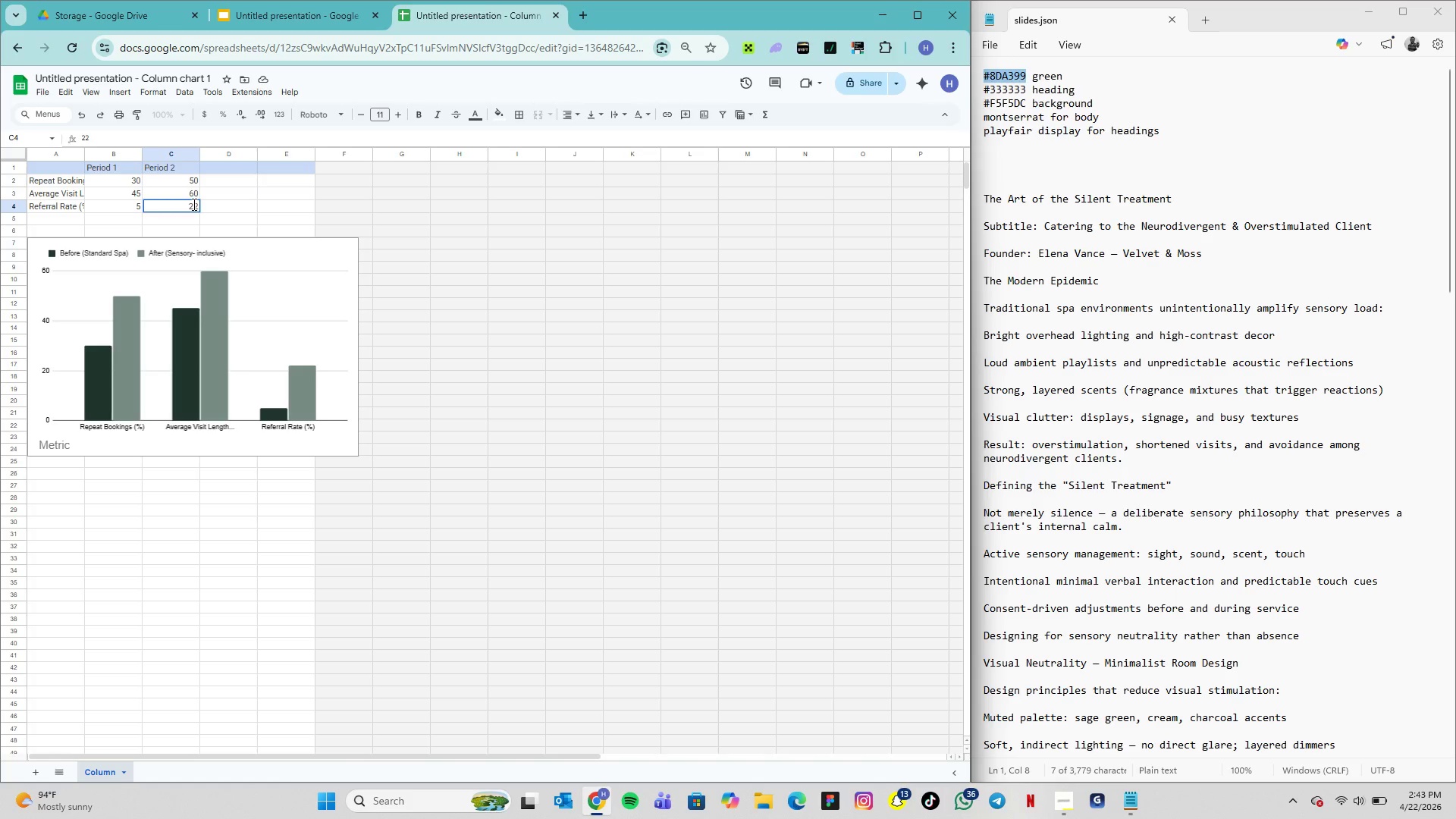 
key(Backspace)
 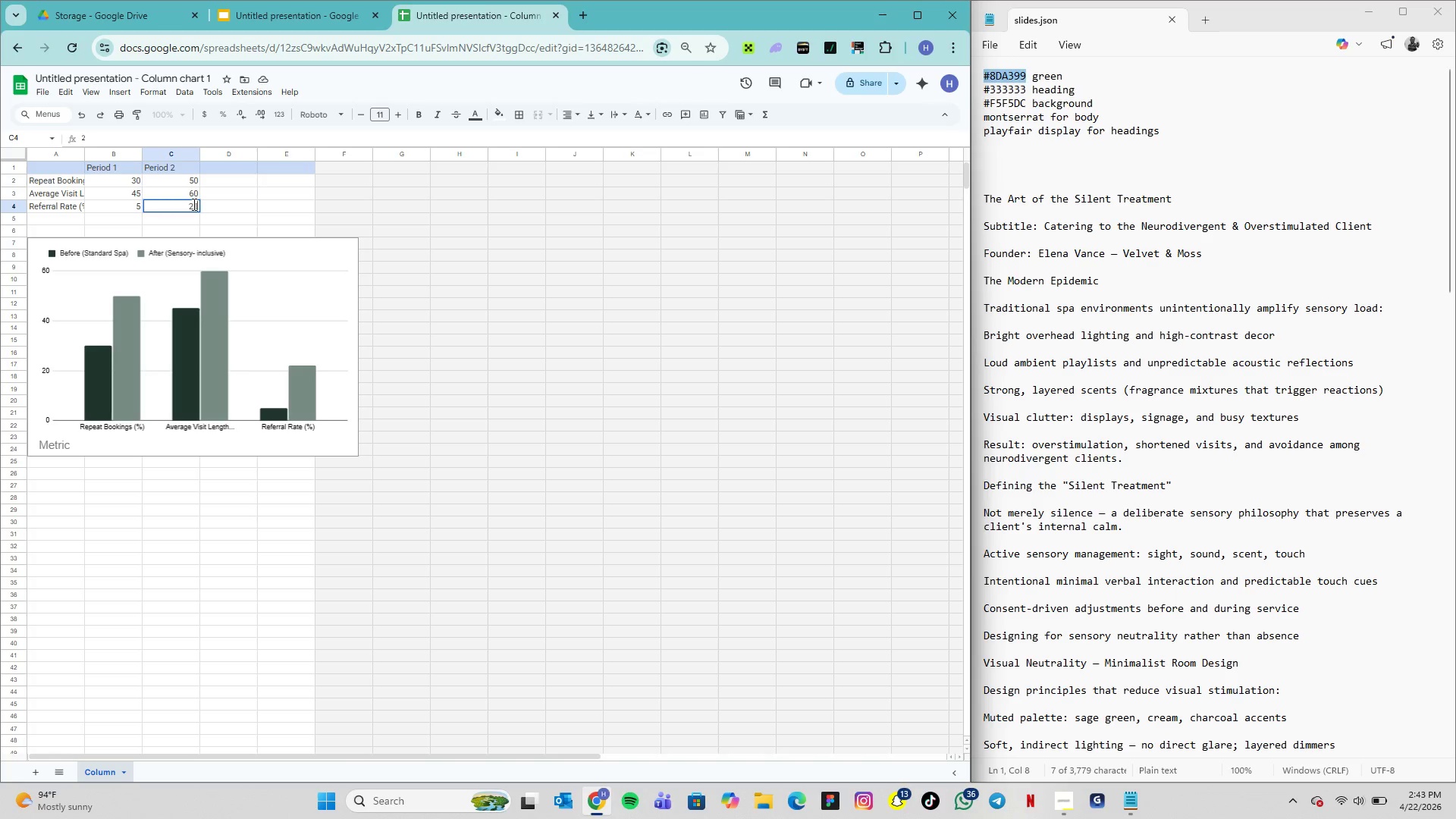 
key(1)
 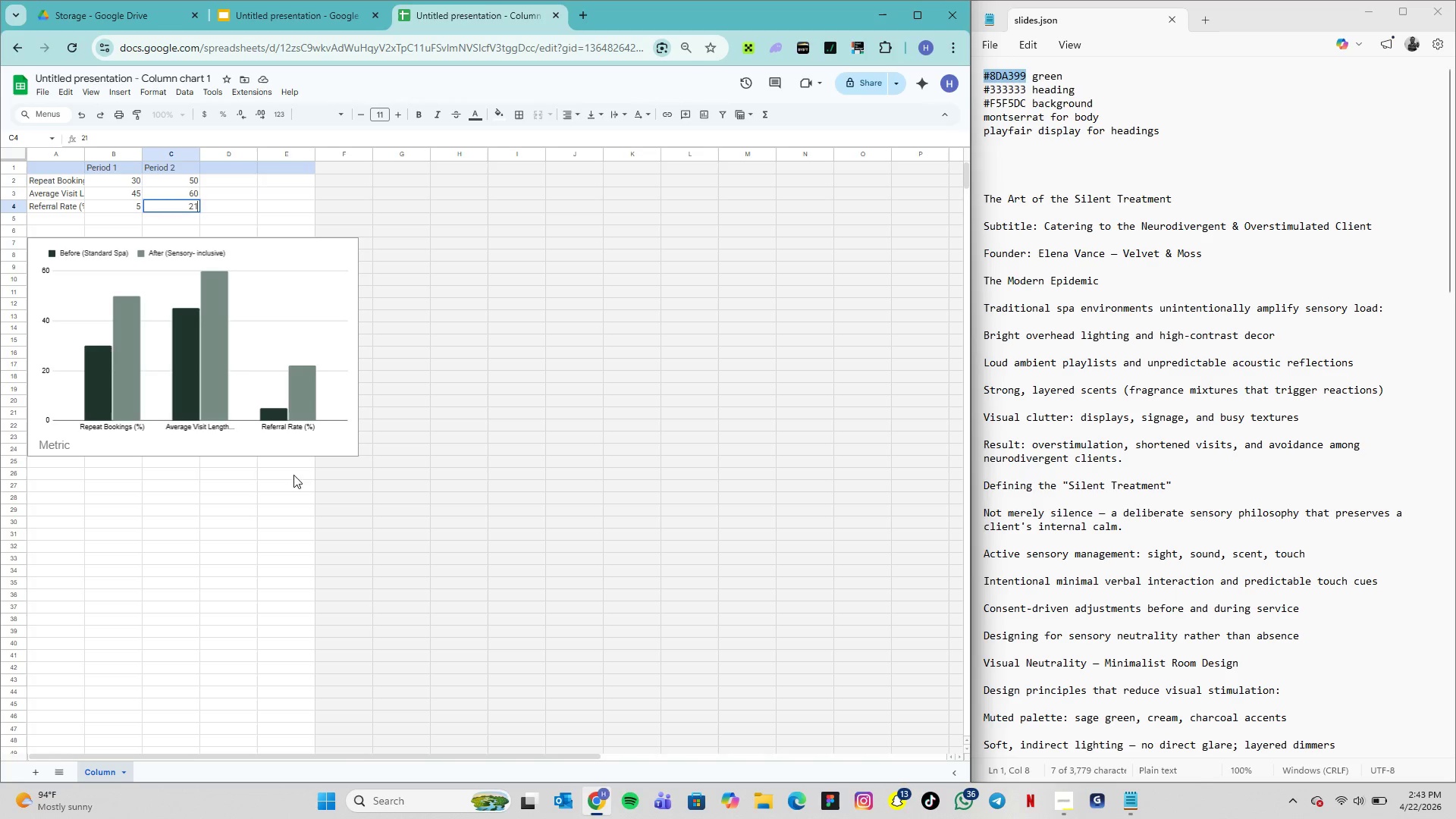 
left_click([297, 429])
 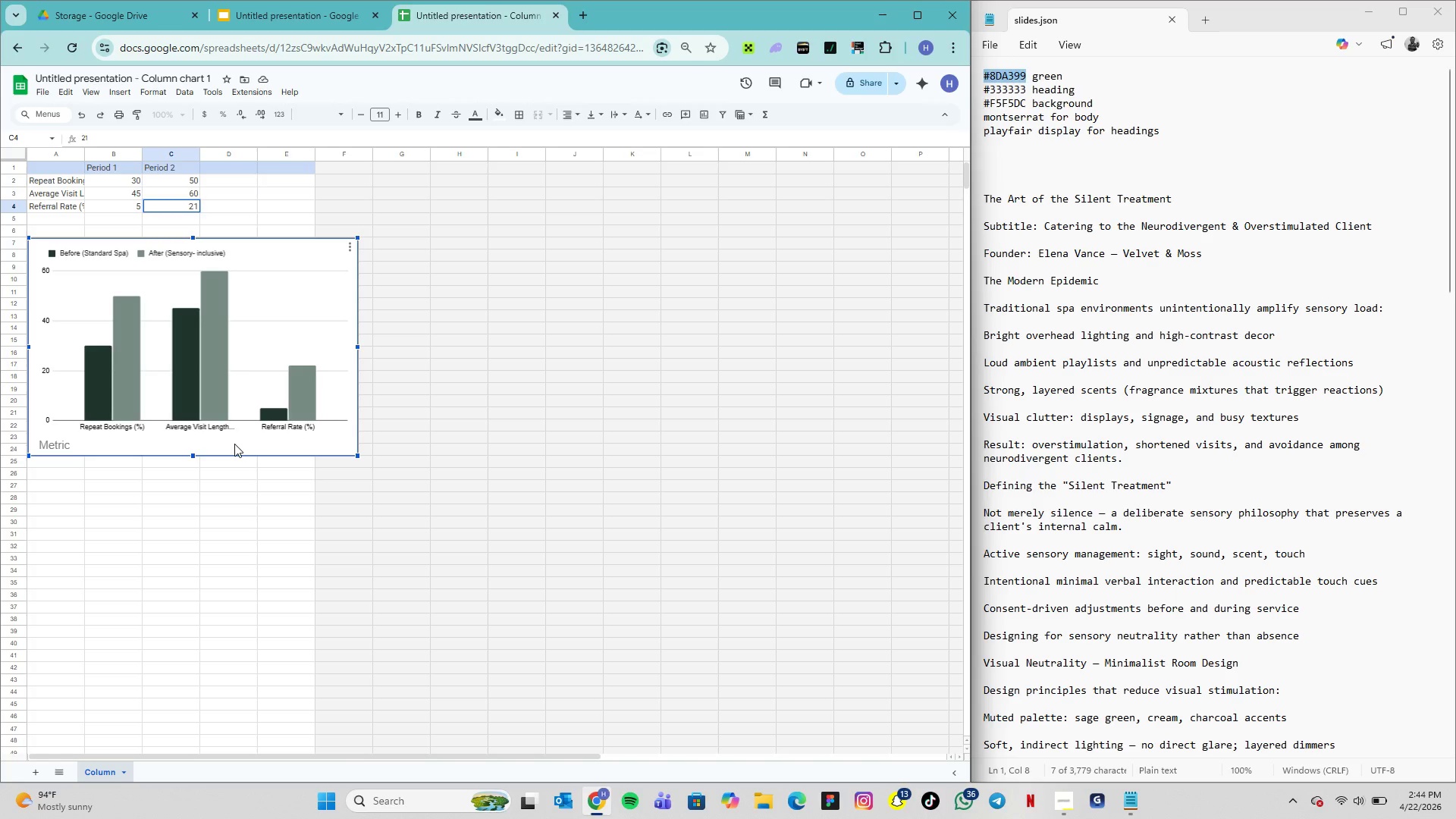 
left_click([47, 444])
 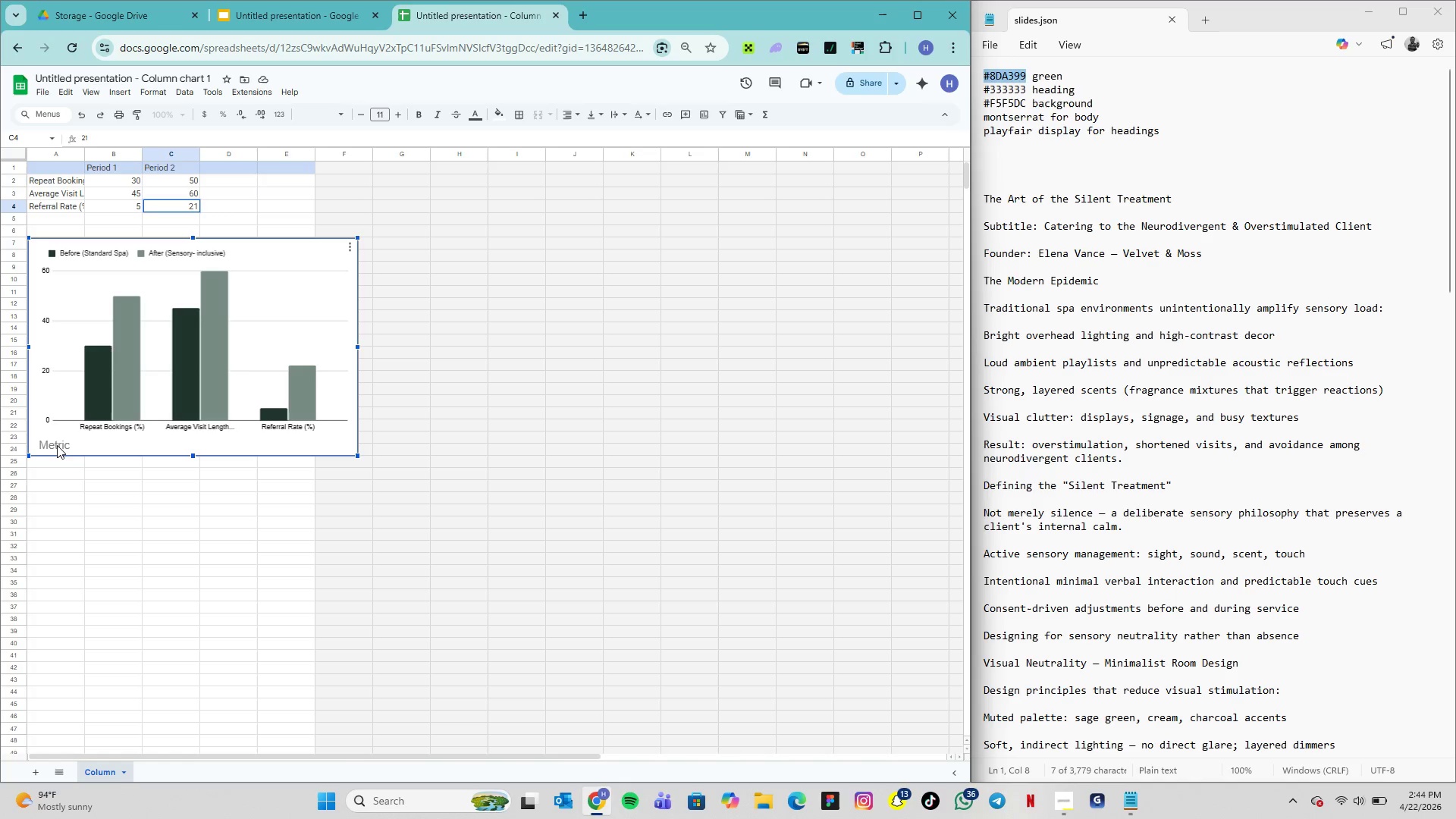 
double_click([57, 445])
 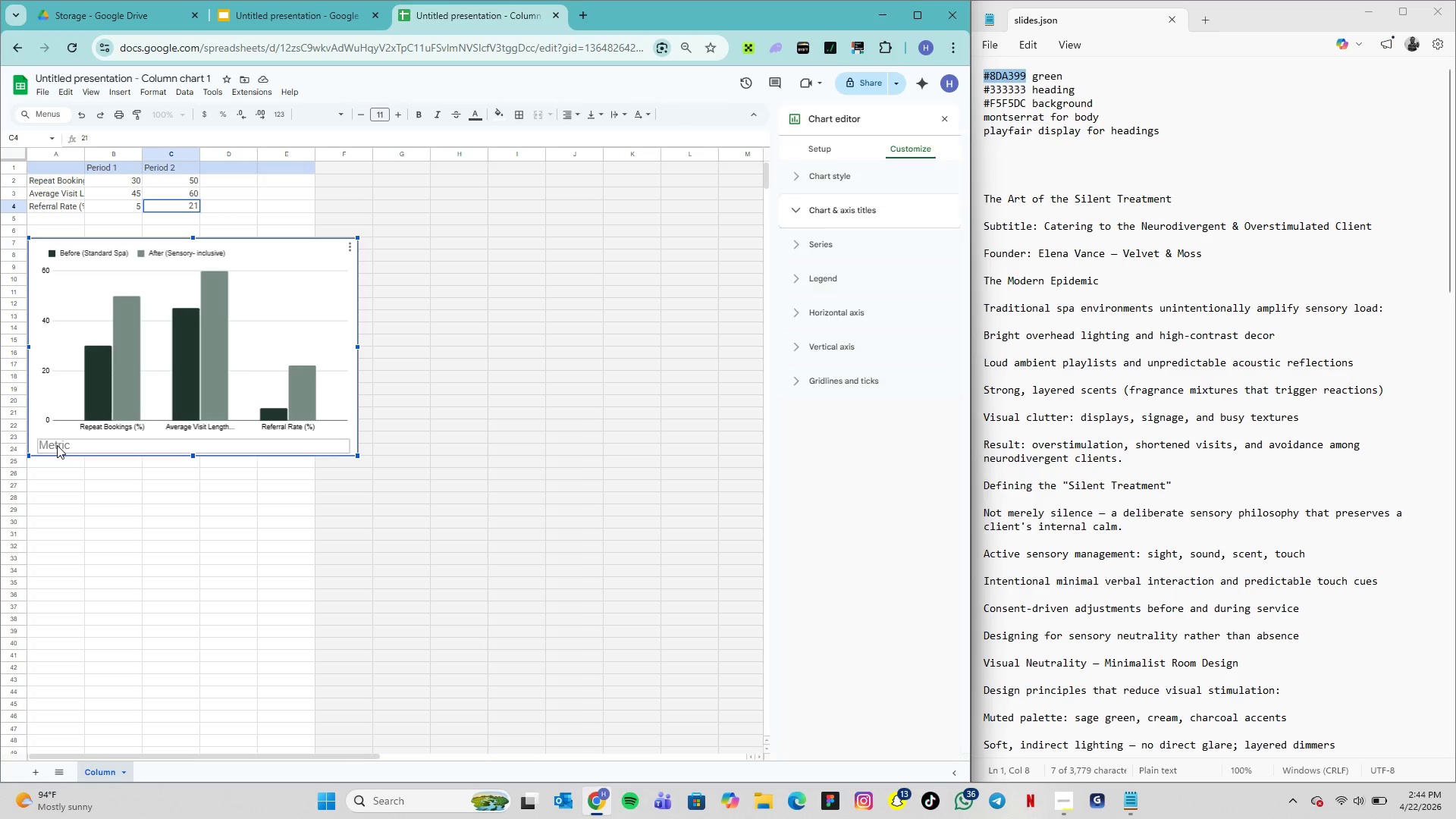 
triple_click([57, 445])
 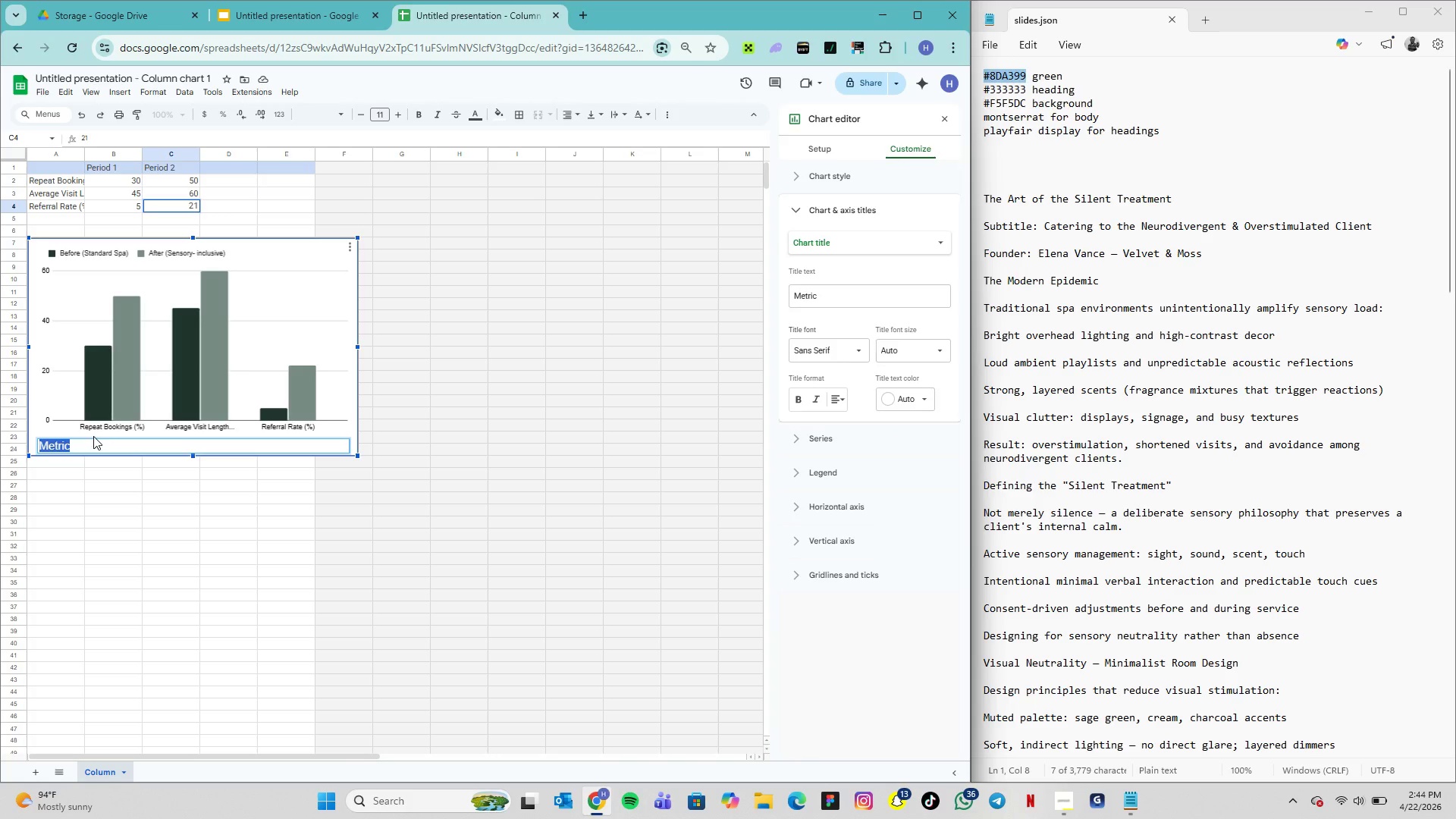 
left_click([93, 432])
 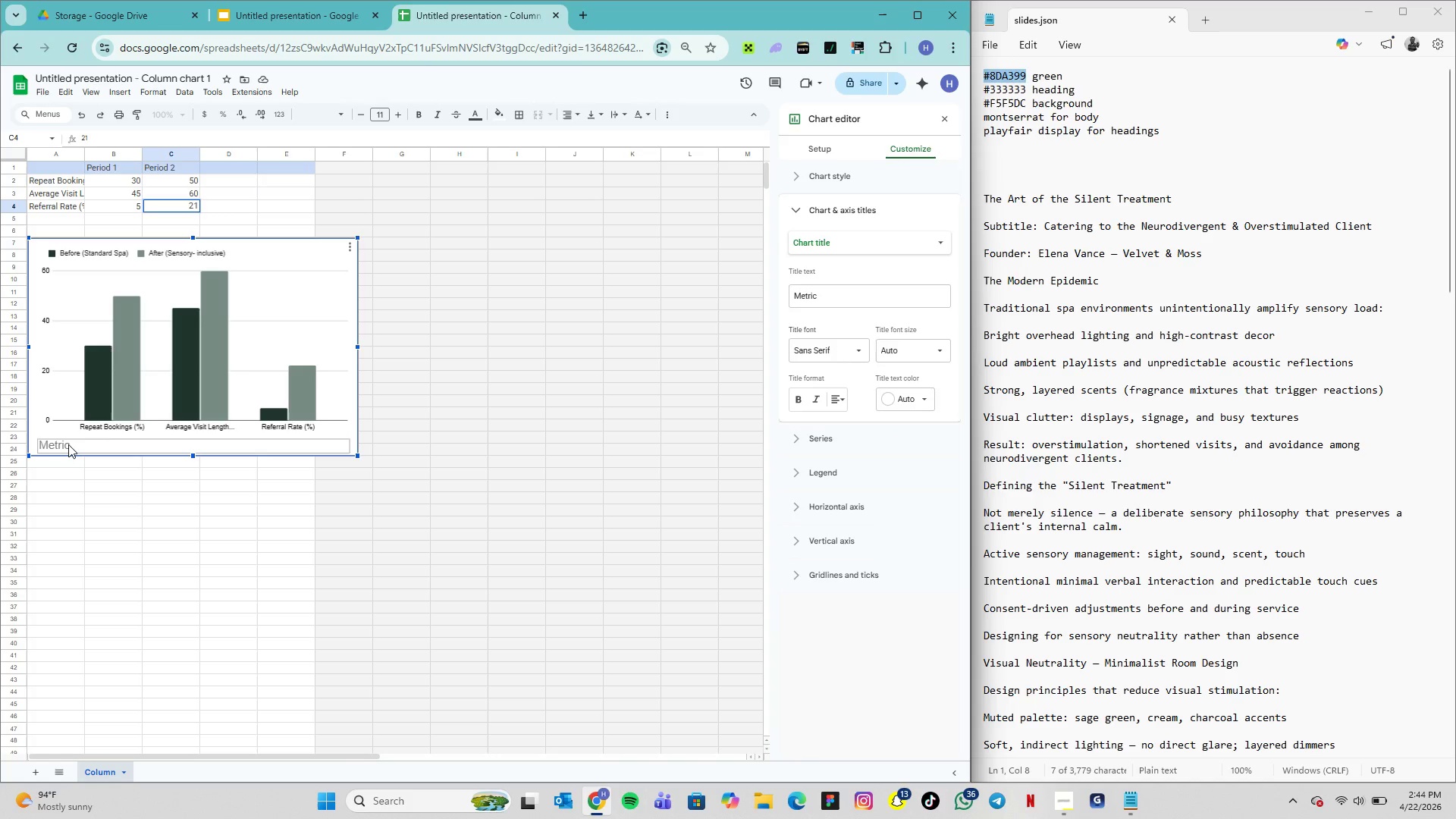 
left_click([68, 444])
 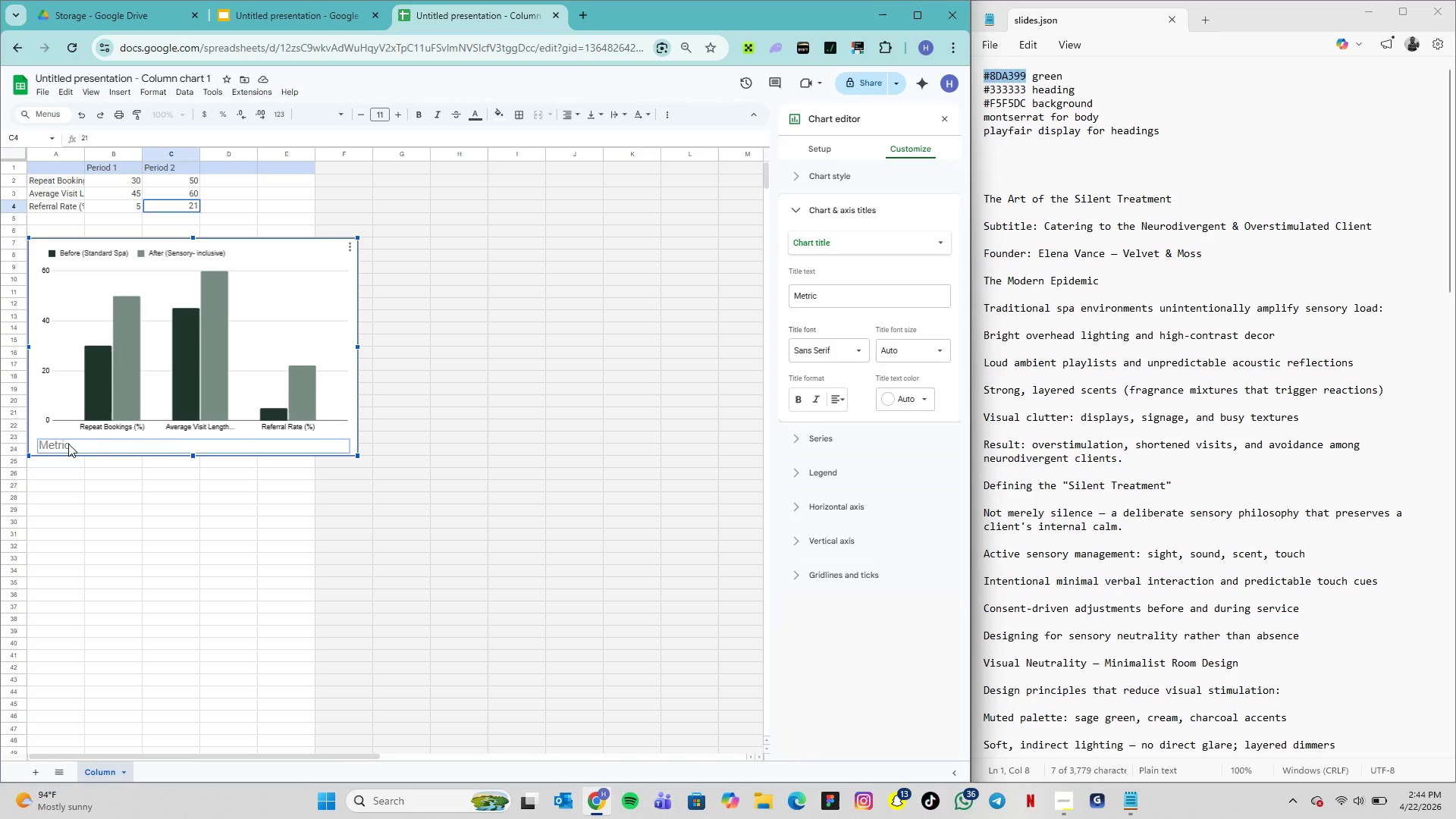 
key(ArrowUp)
 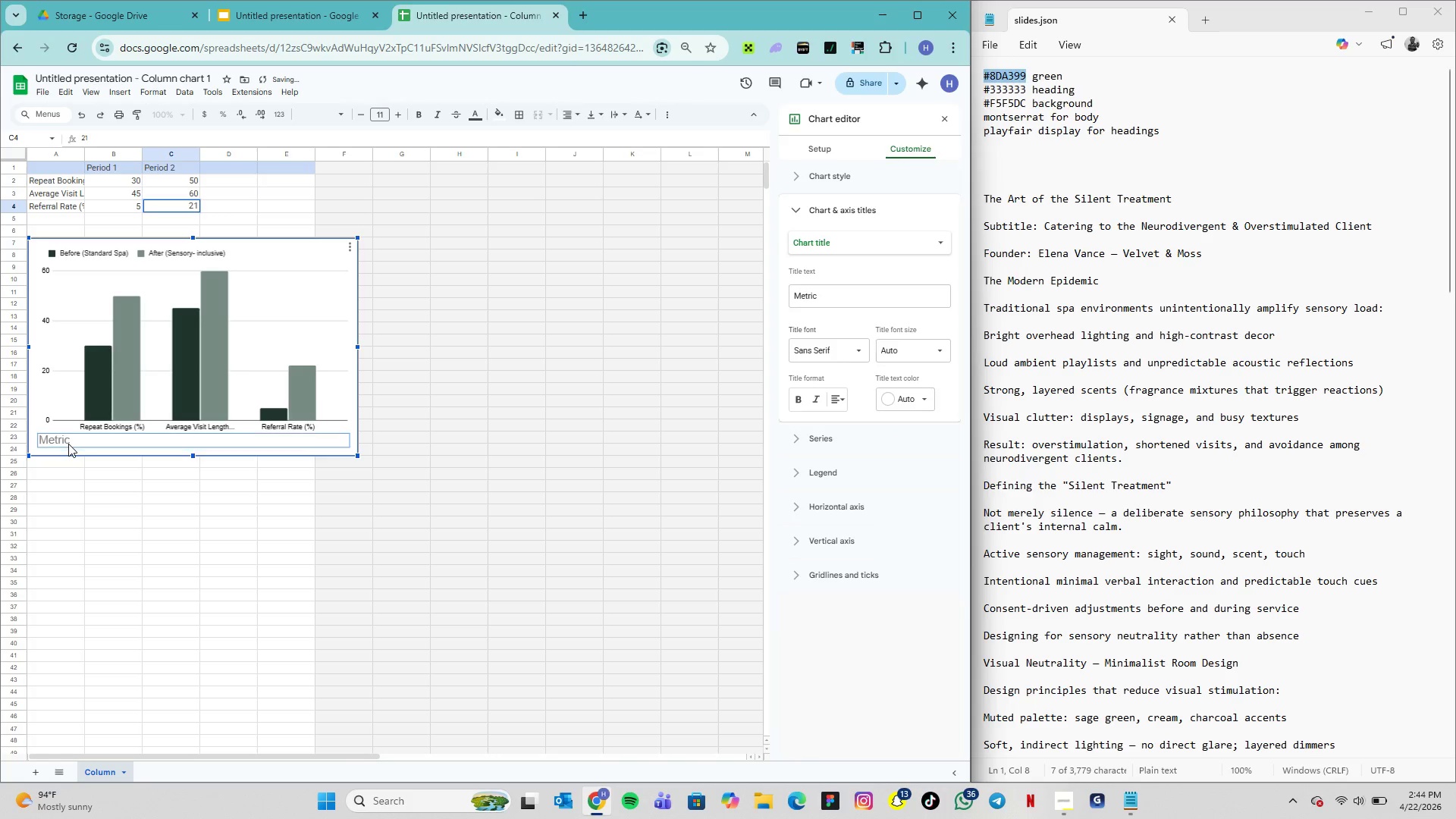 
key(ArrowUp)
 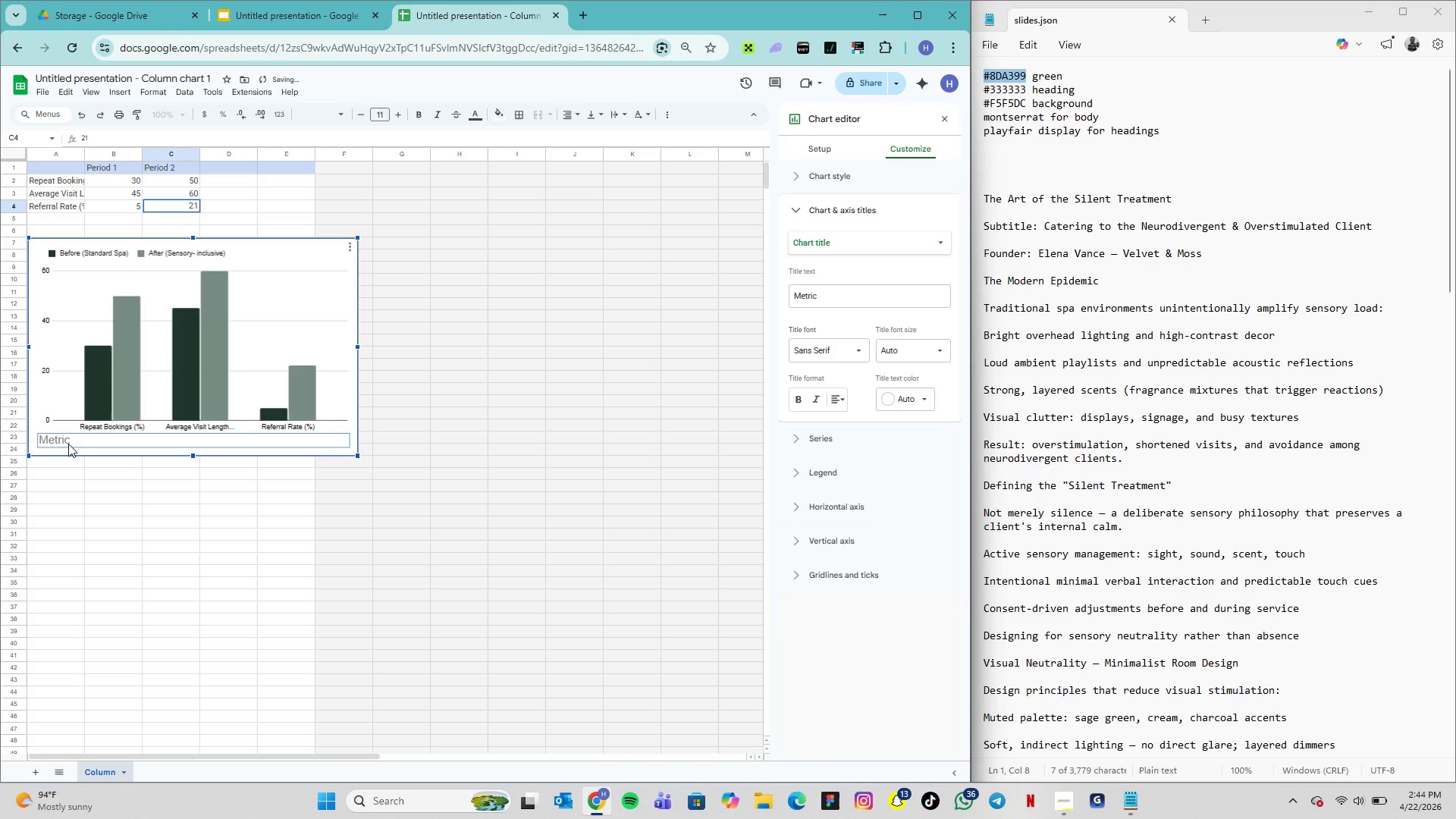 
key(ArrowDown)
 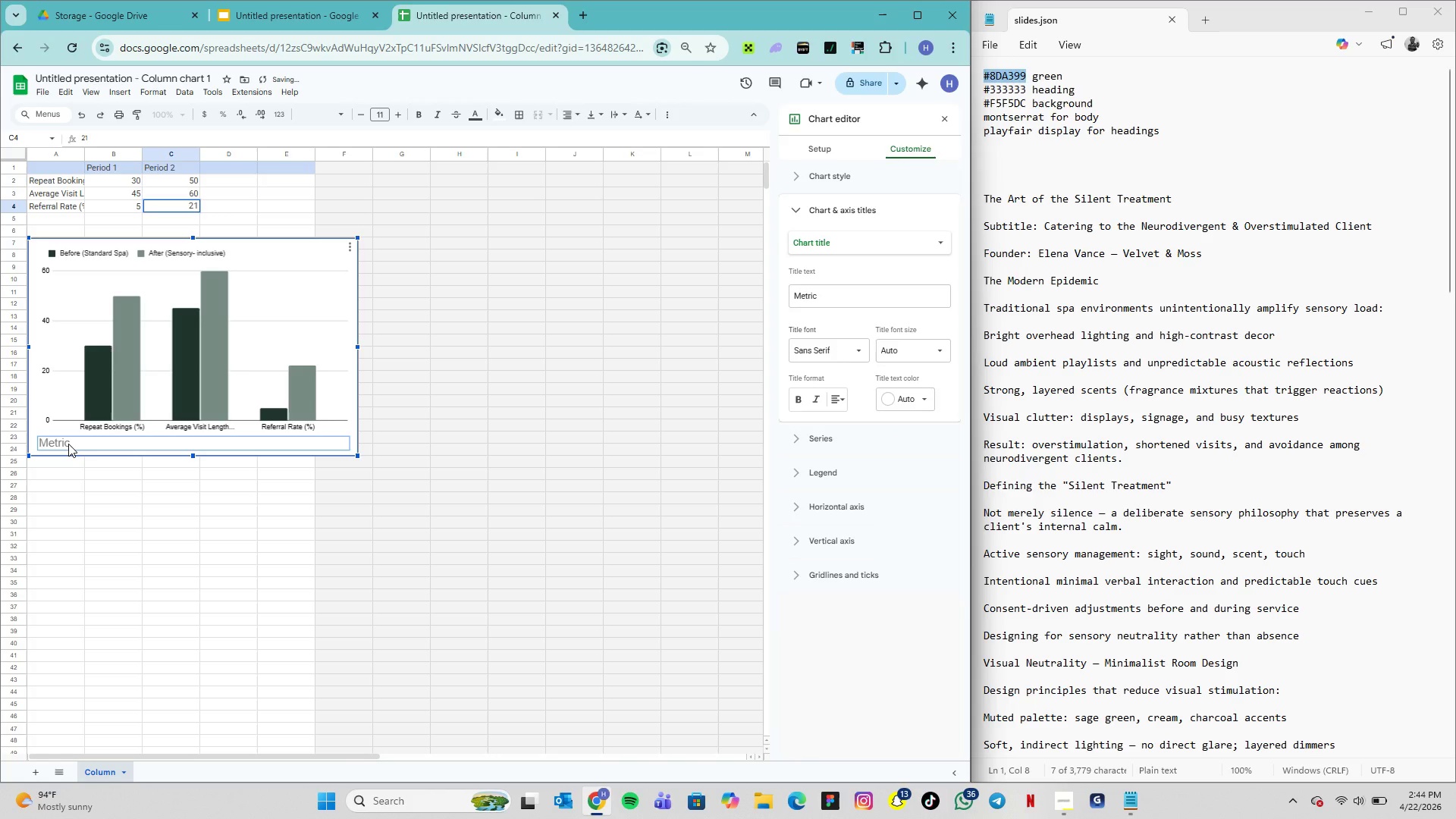 
hold_key(key=ArrowRight, duration=1.31)
 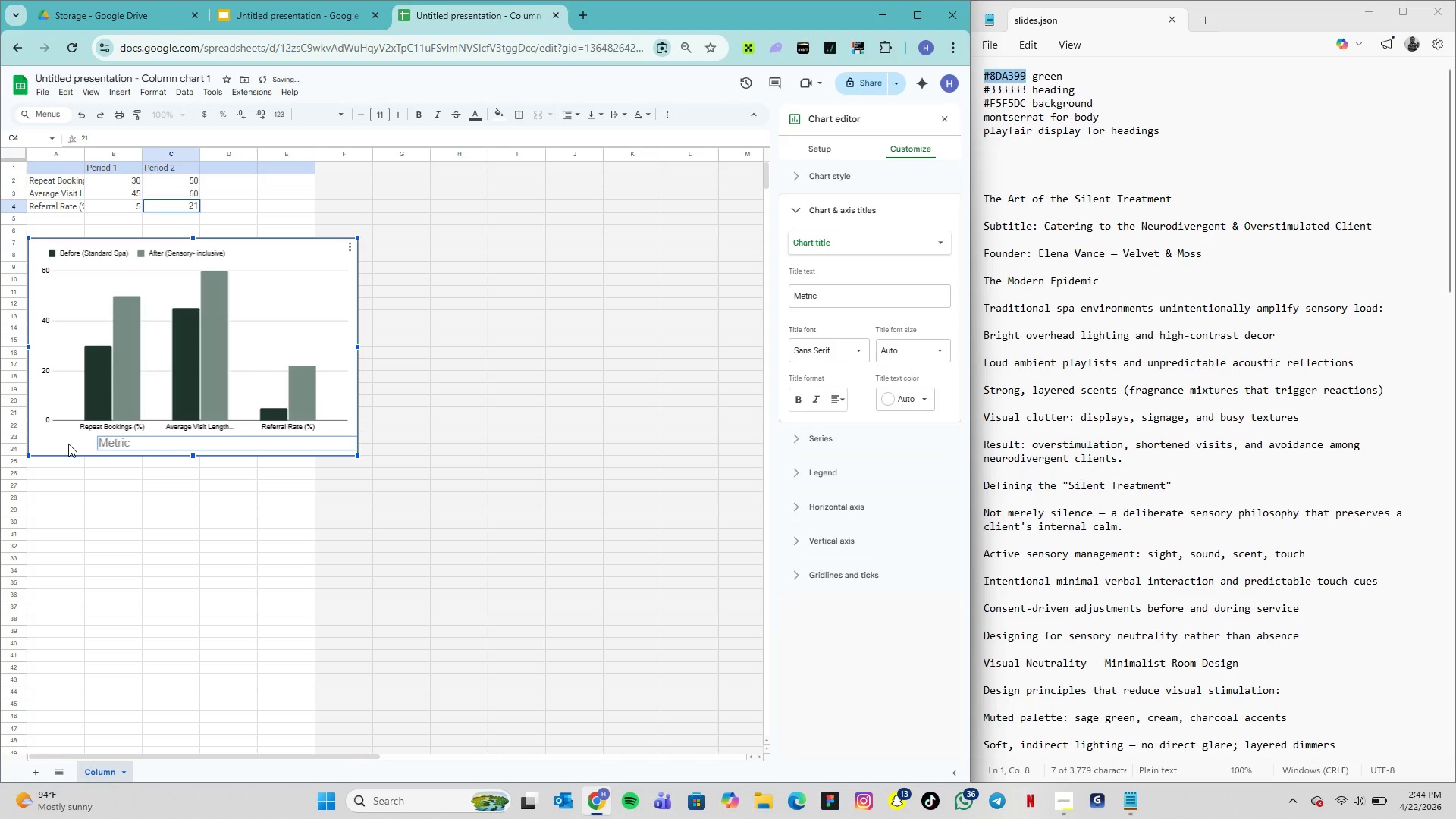 
key(ArrowRight)
 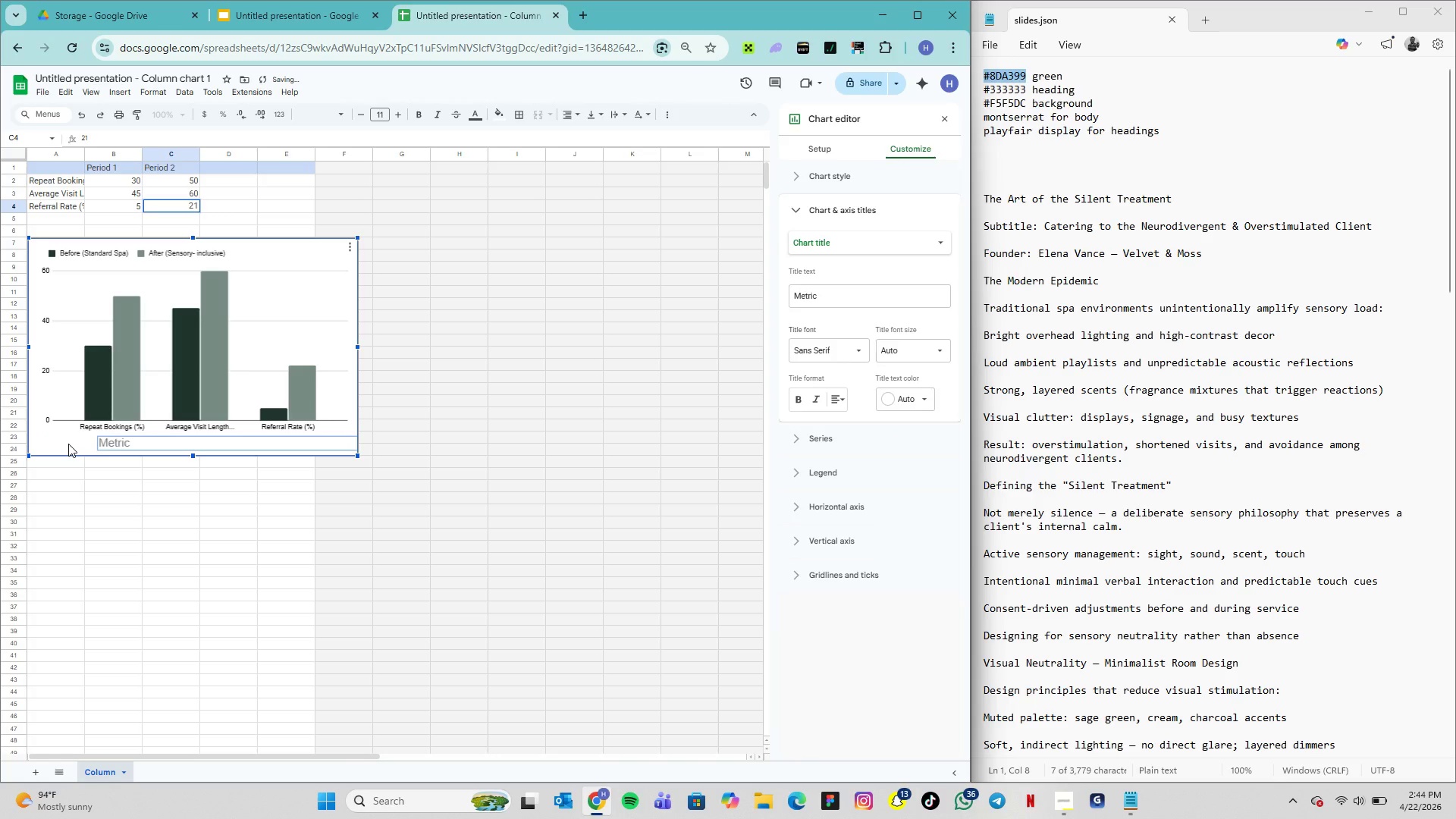 
key(ArrowRight)
 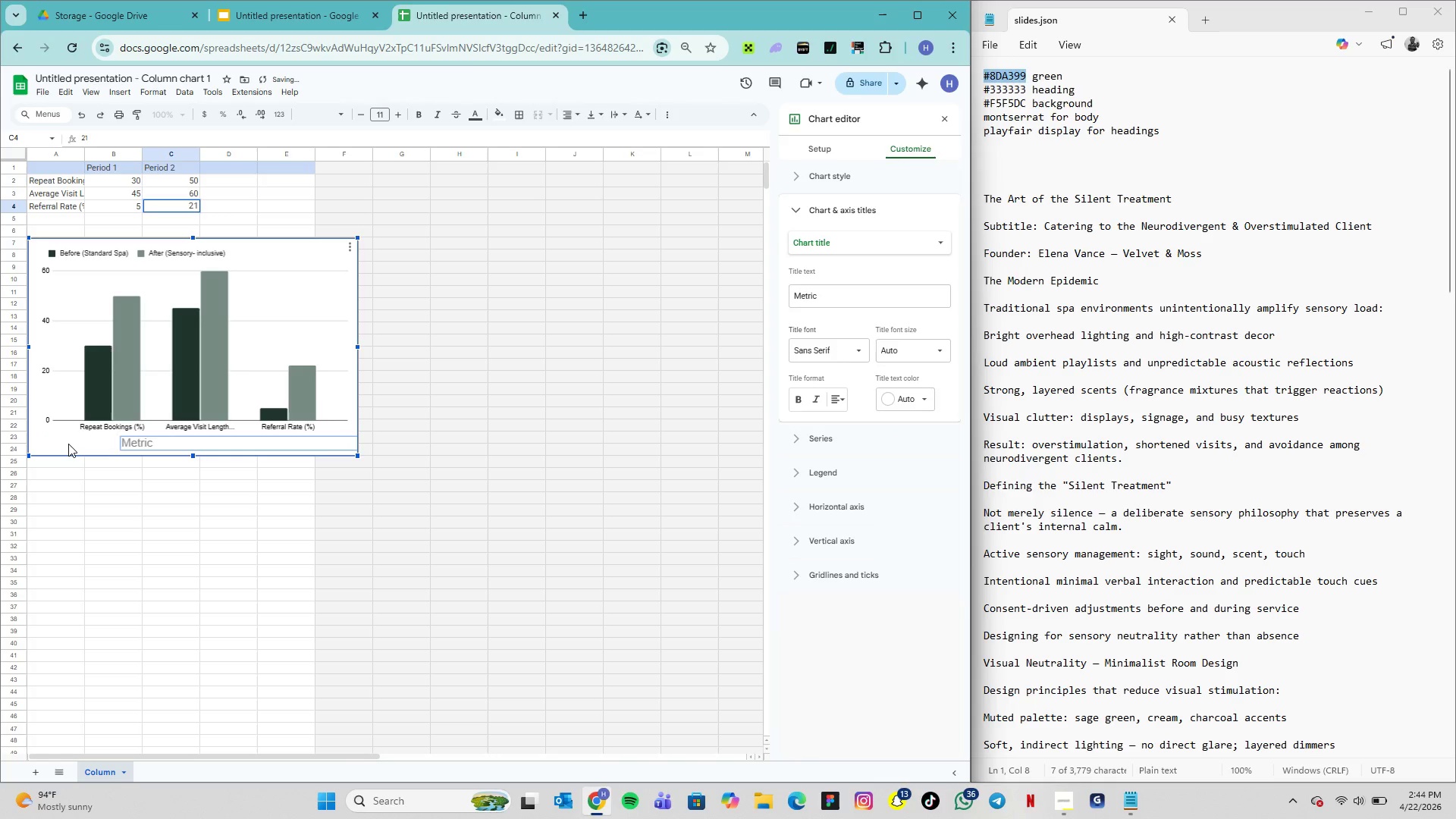 
key(ArrowRight)
 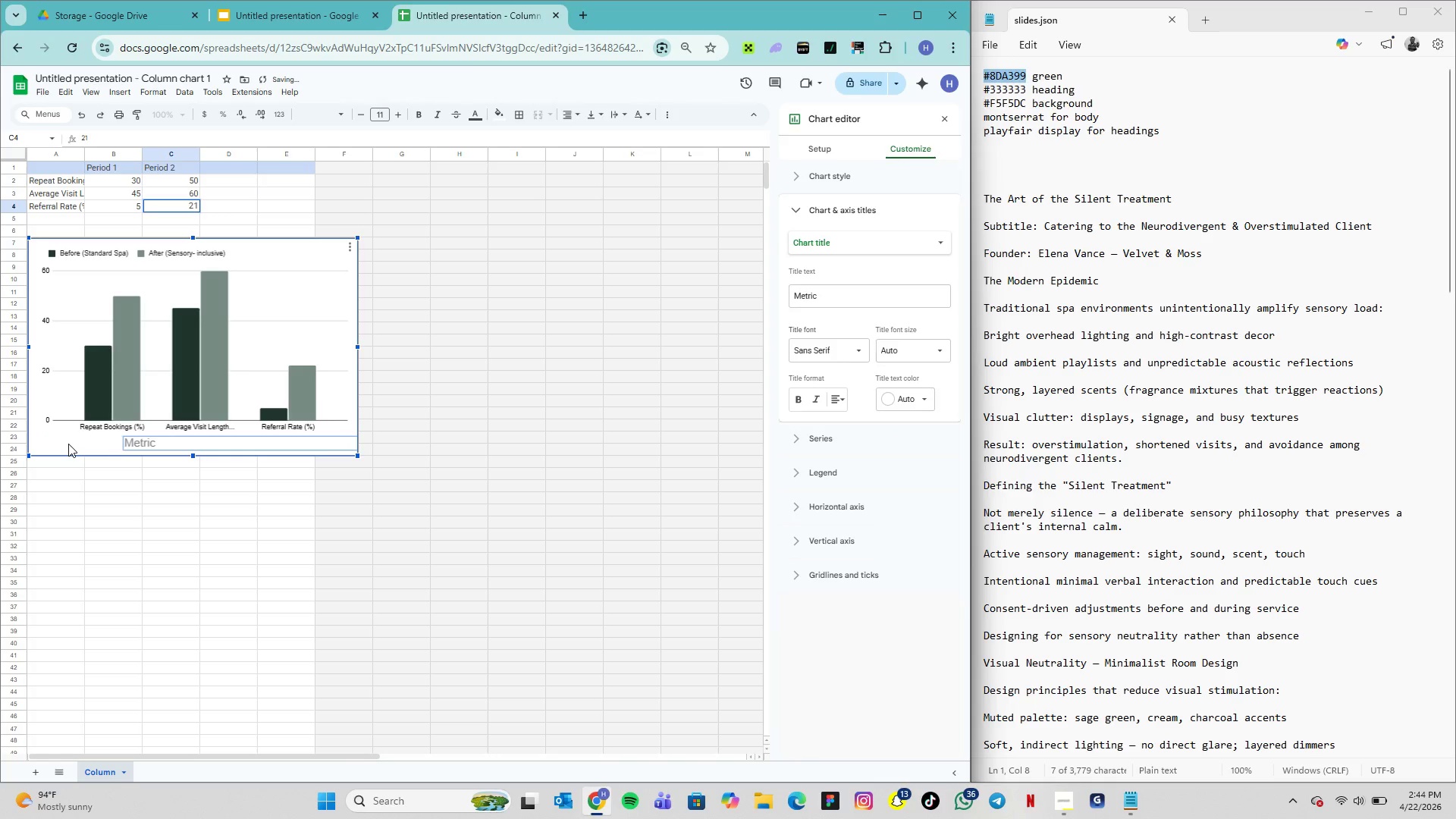 
key(ArrowRight)
 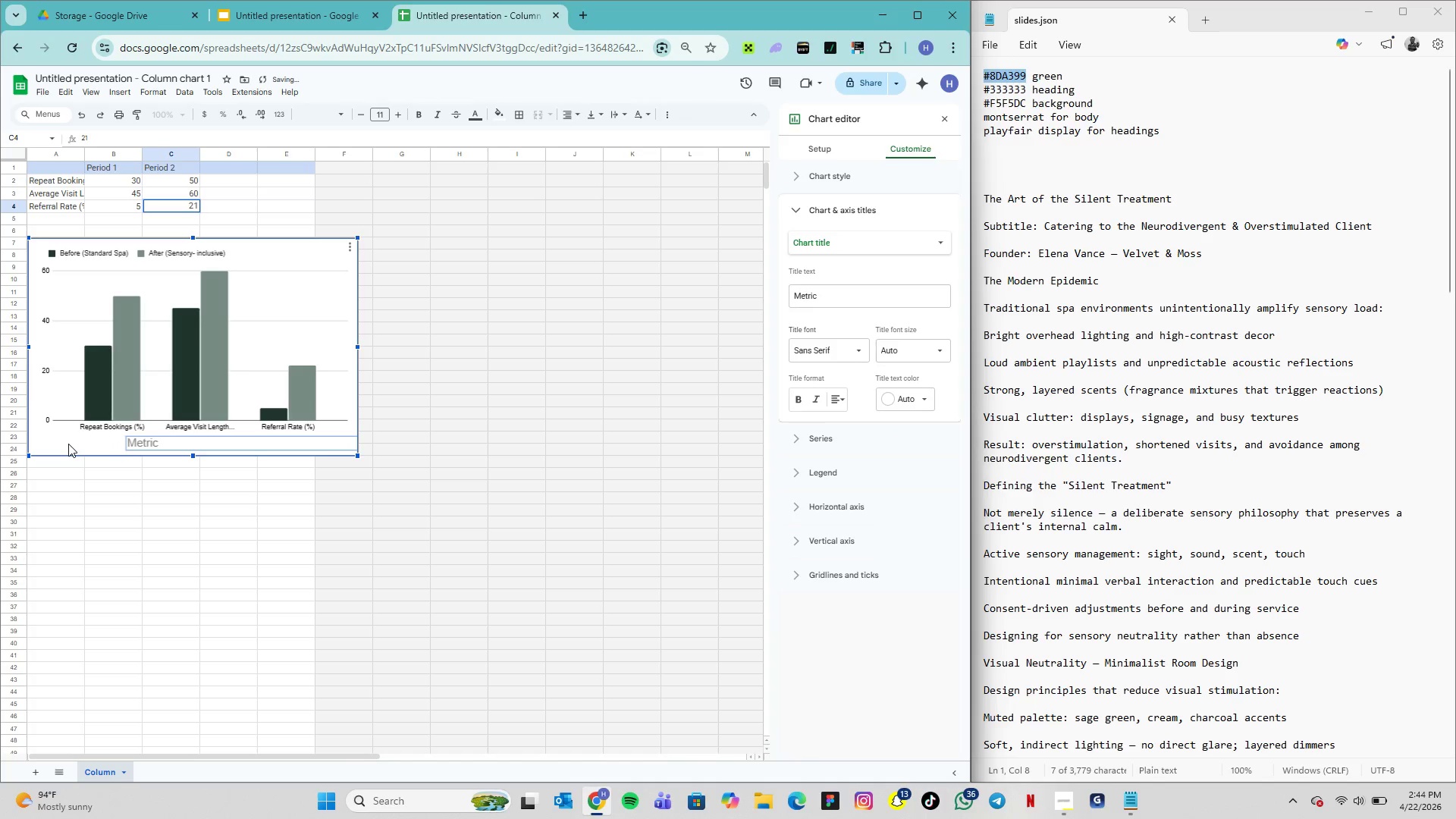 
key(ArrowRight)
 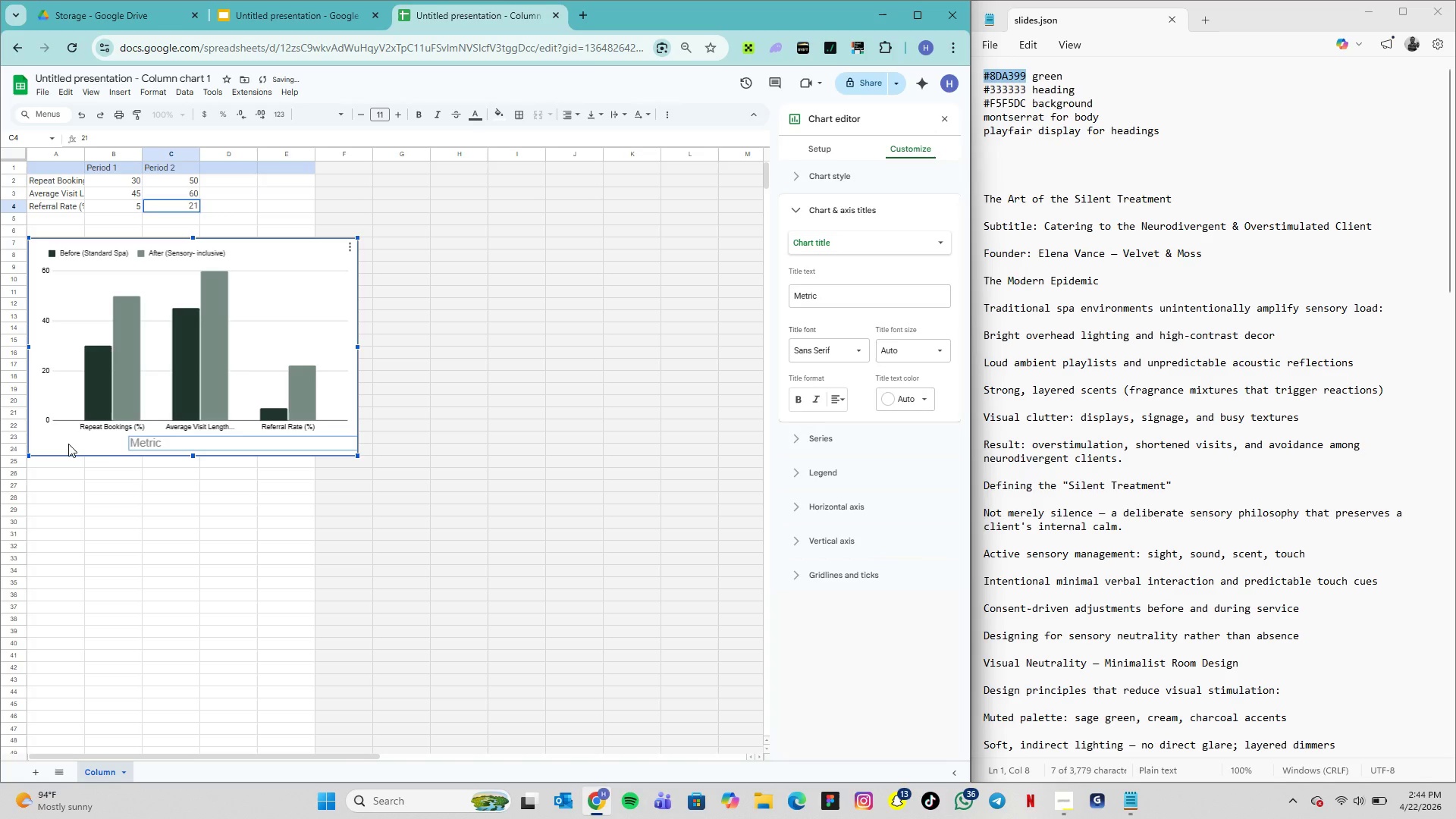 
key(ArrowRight)
 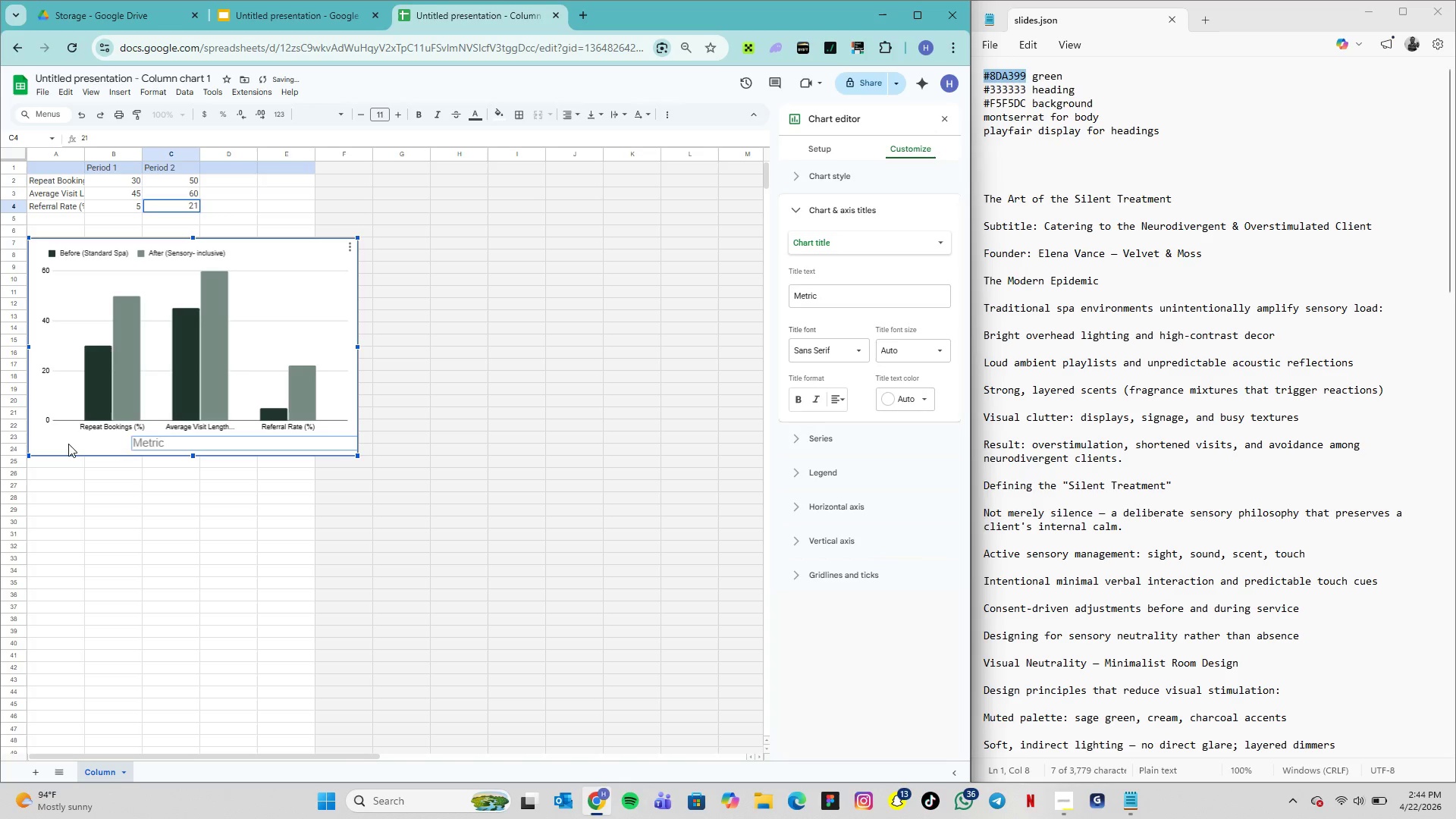 
key(ArrowRight)
 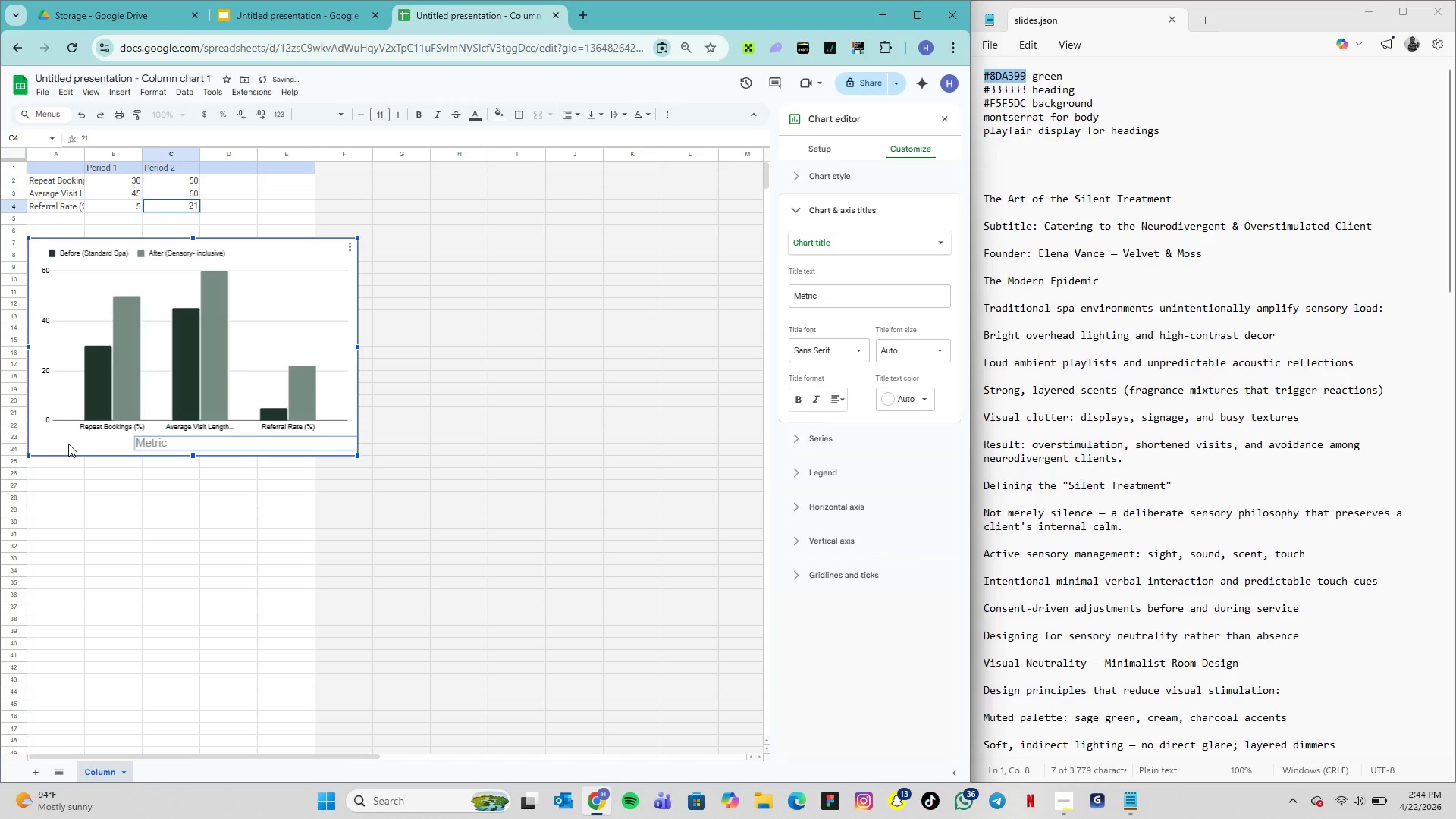 
key(ArrowRight)
 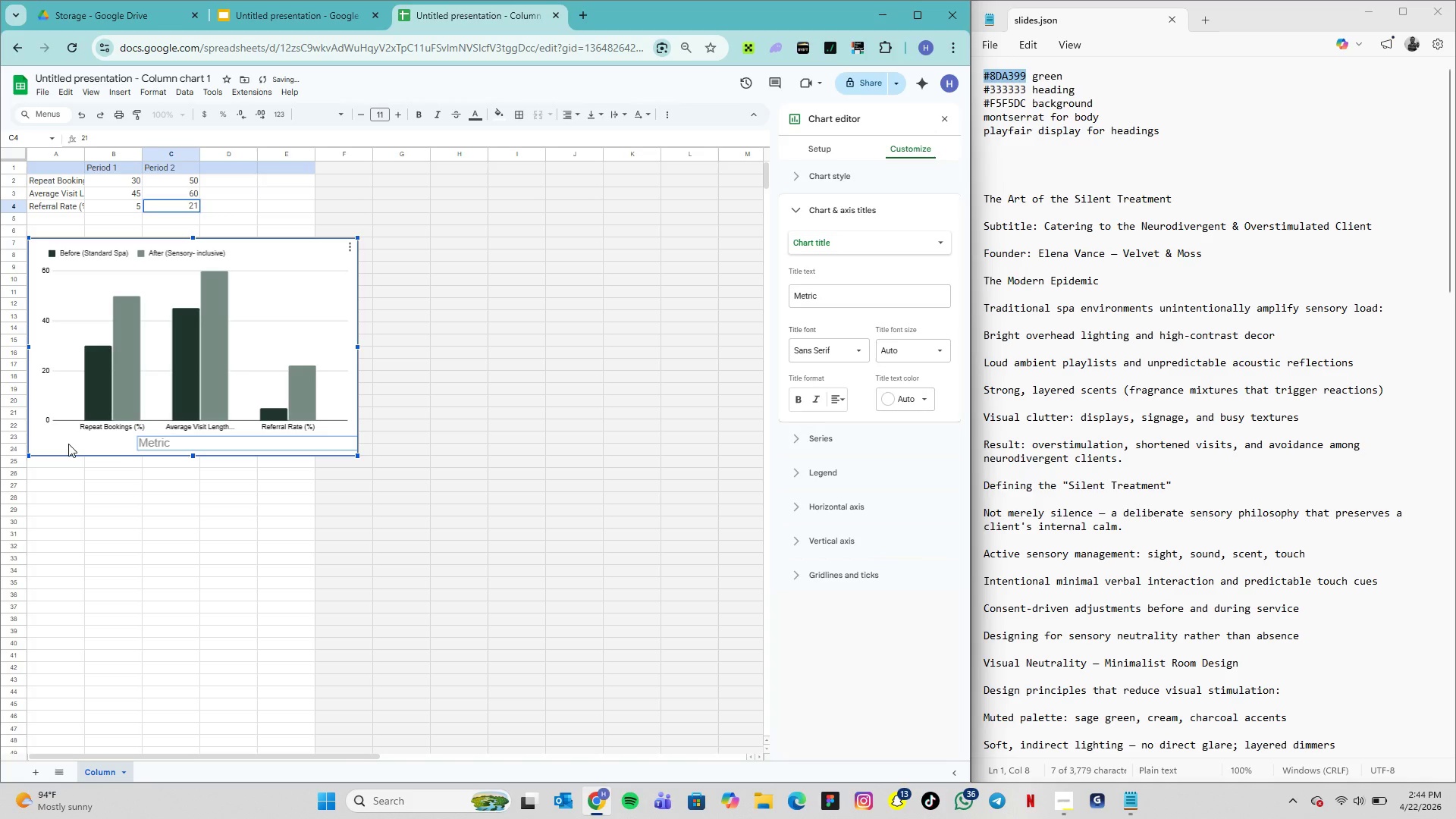 
key(ArrowRight)
 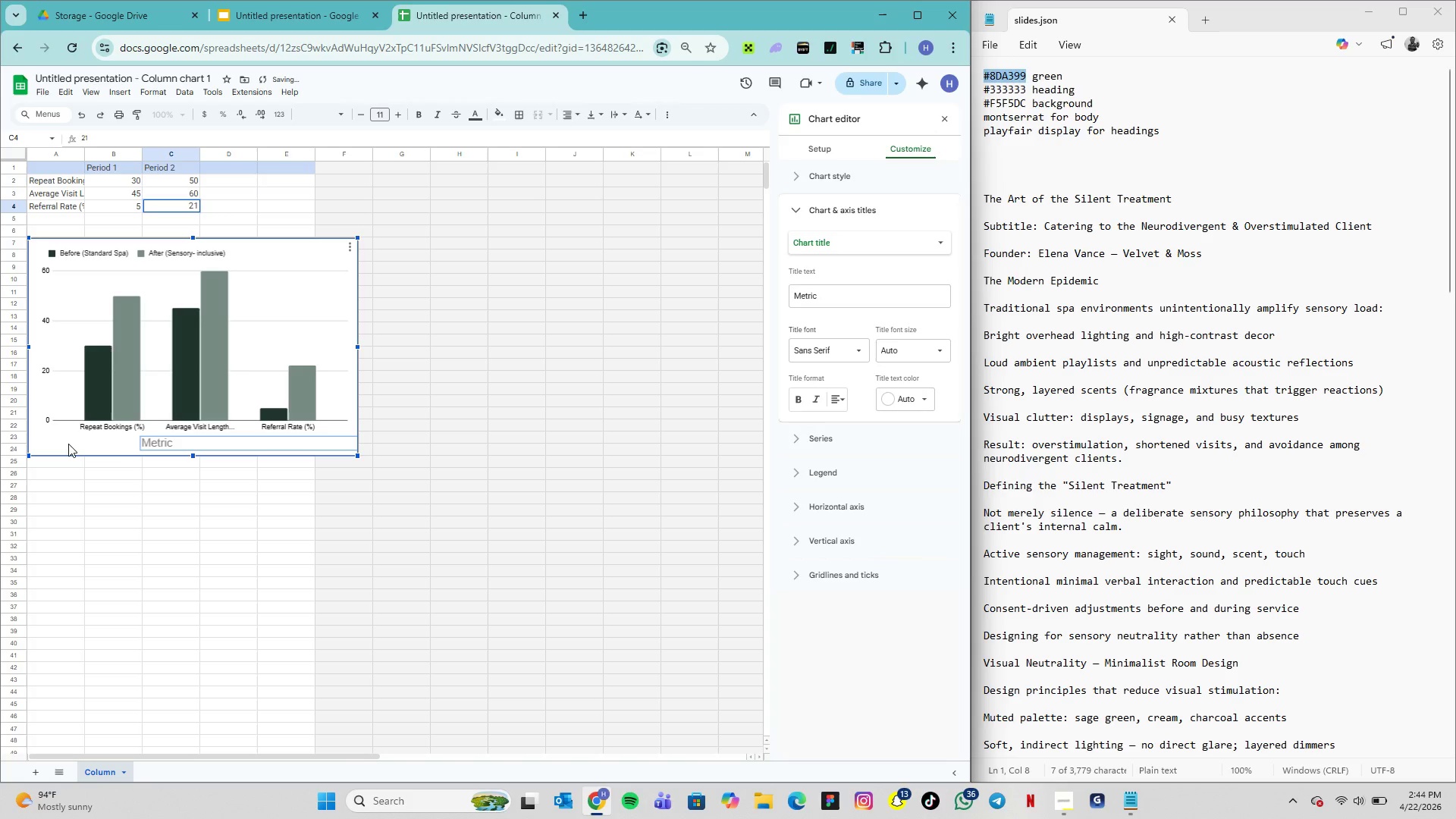 
key(ArrowRight)
 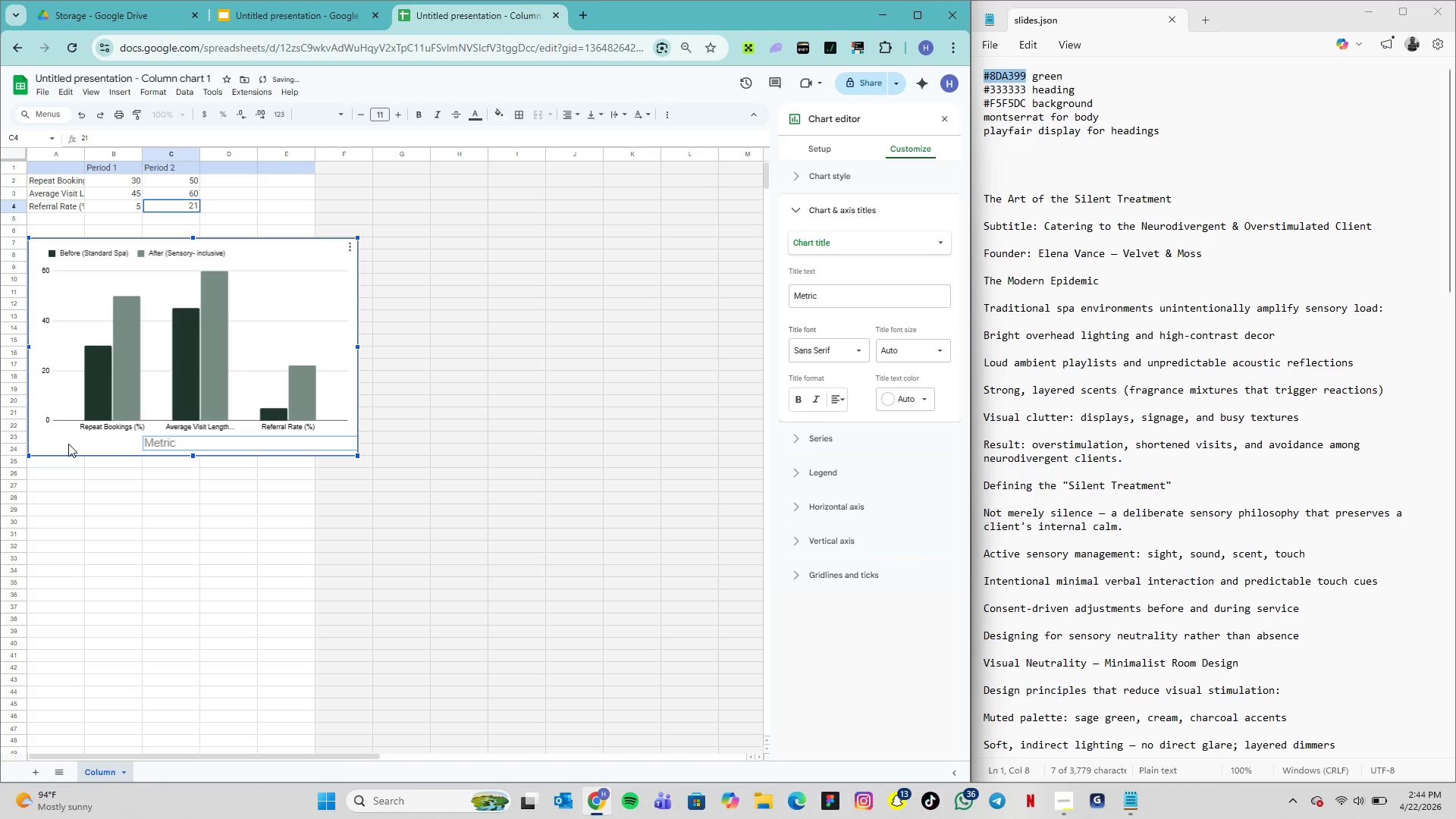 
key(ArrowRight)
 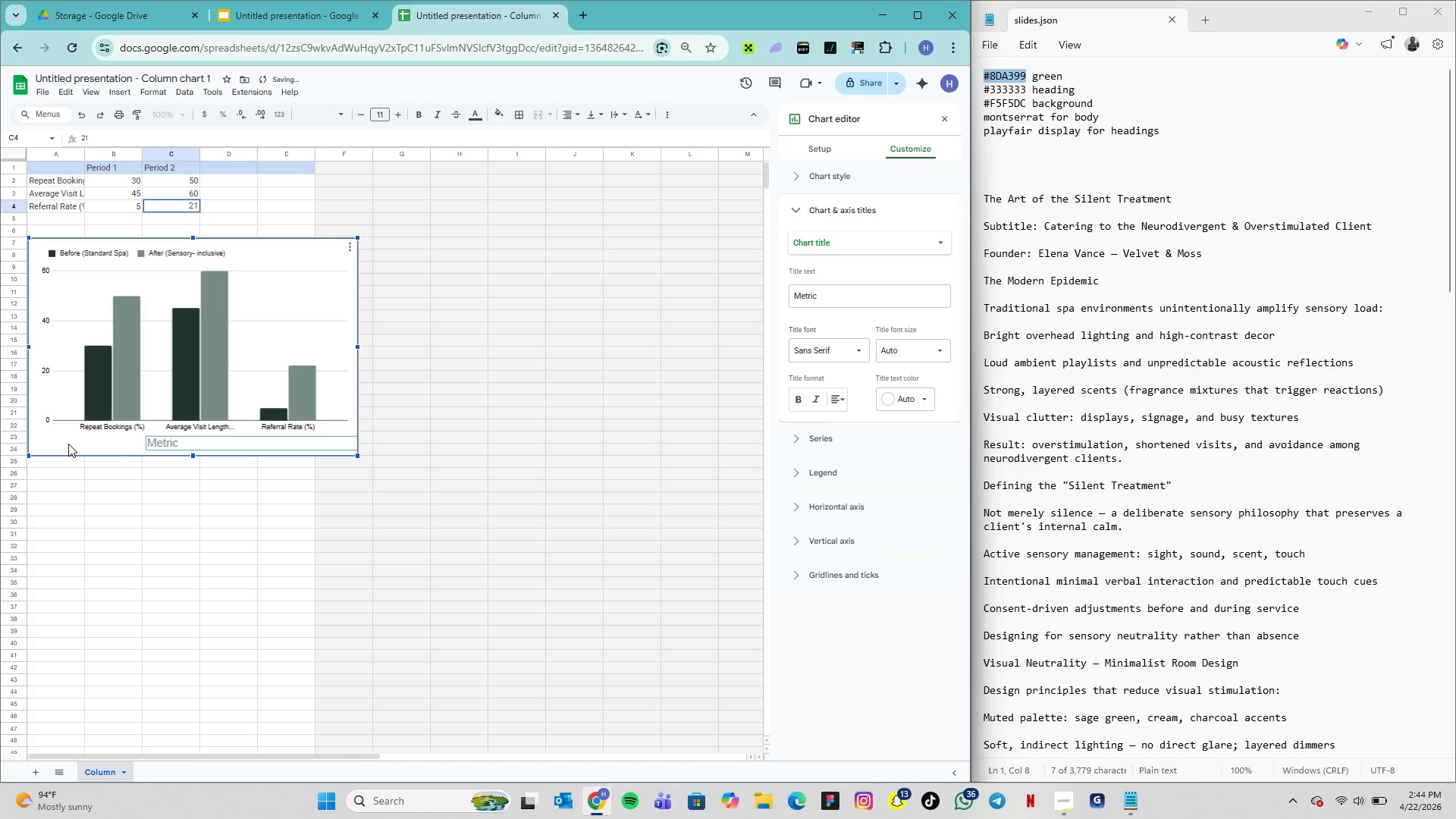 
key(ArrowRight)
 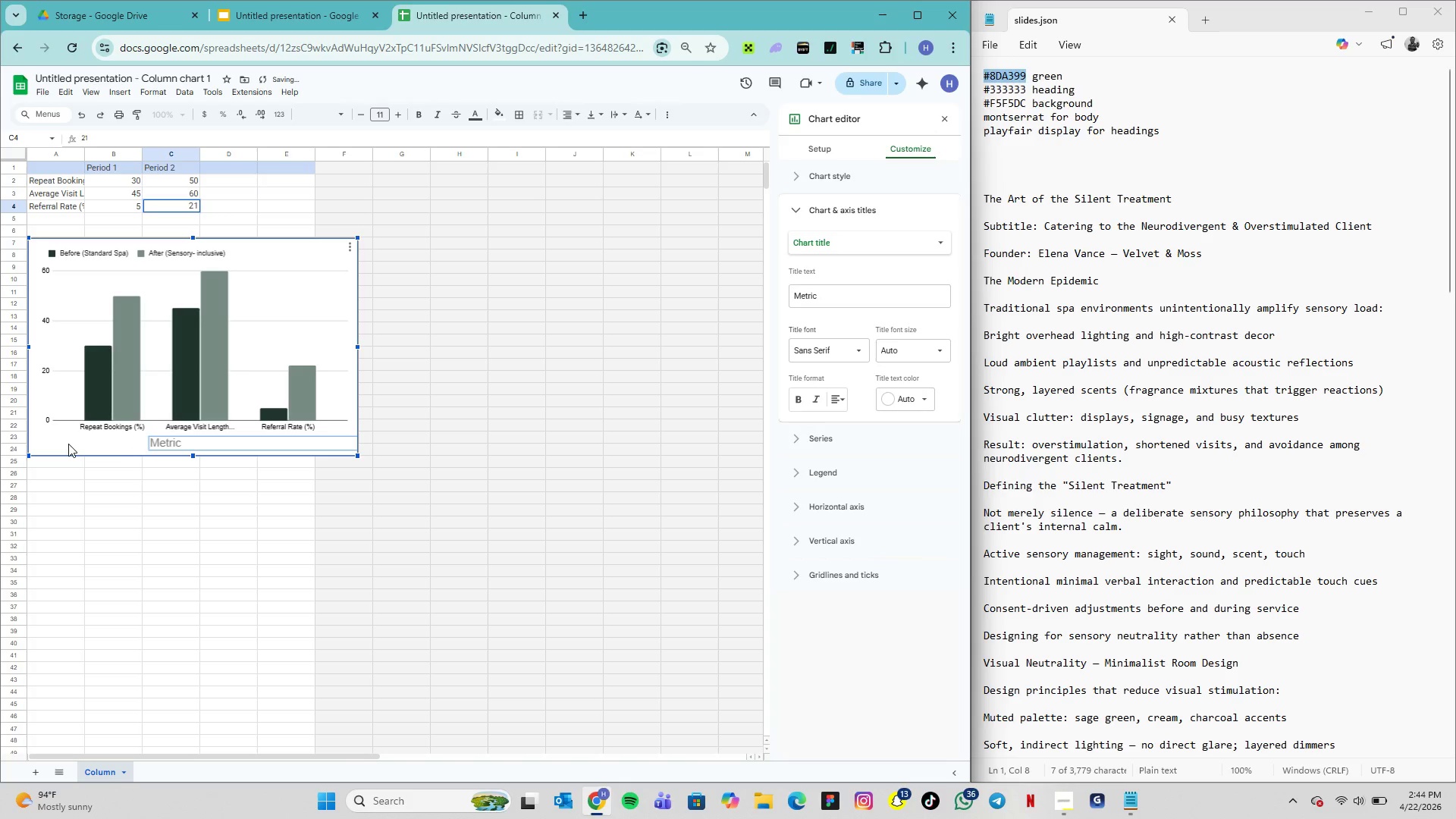 
key(ArrowRight)
 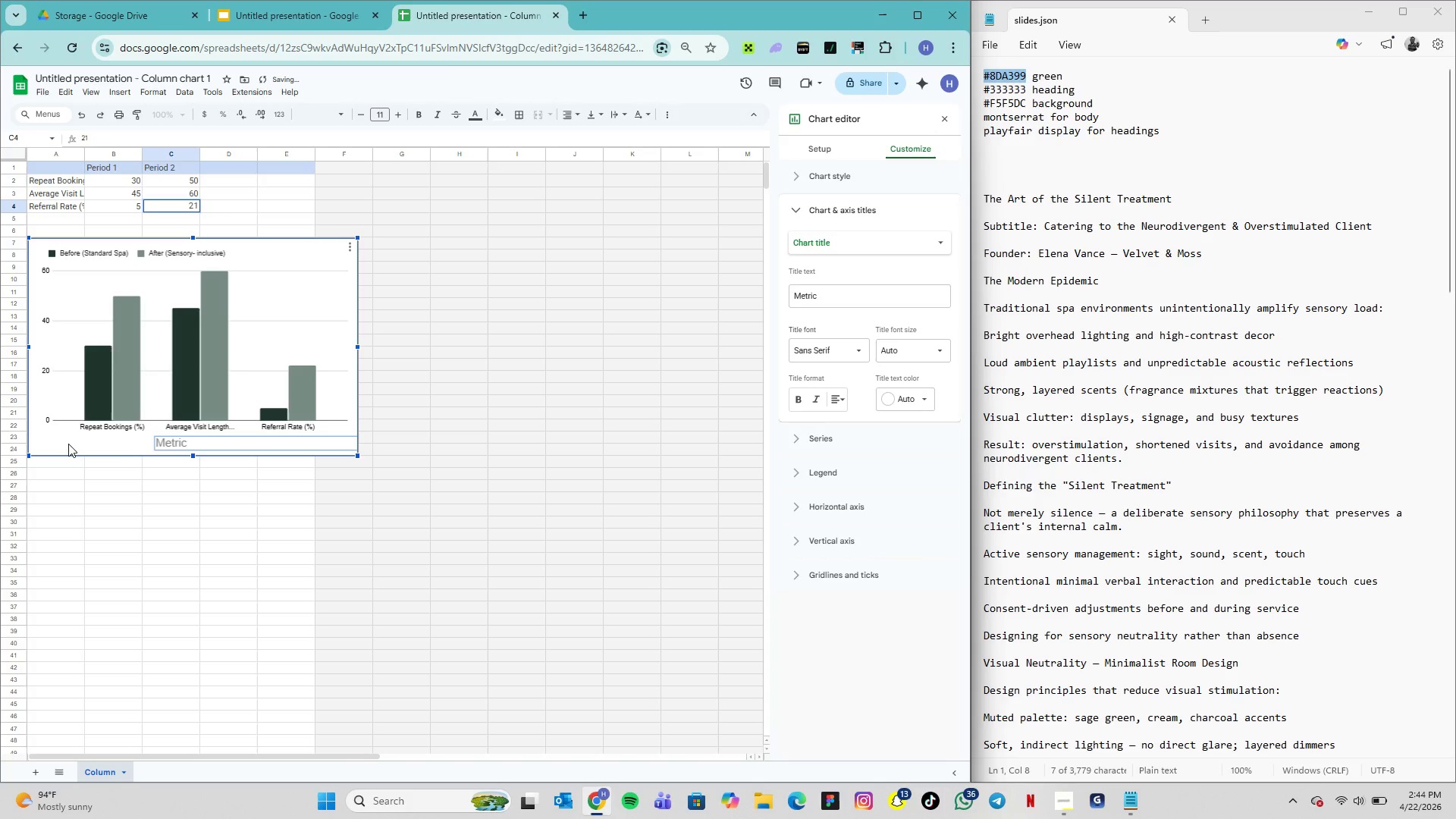 
key(ArrowRight)
 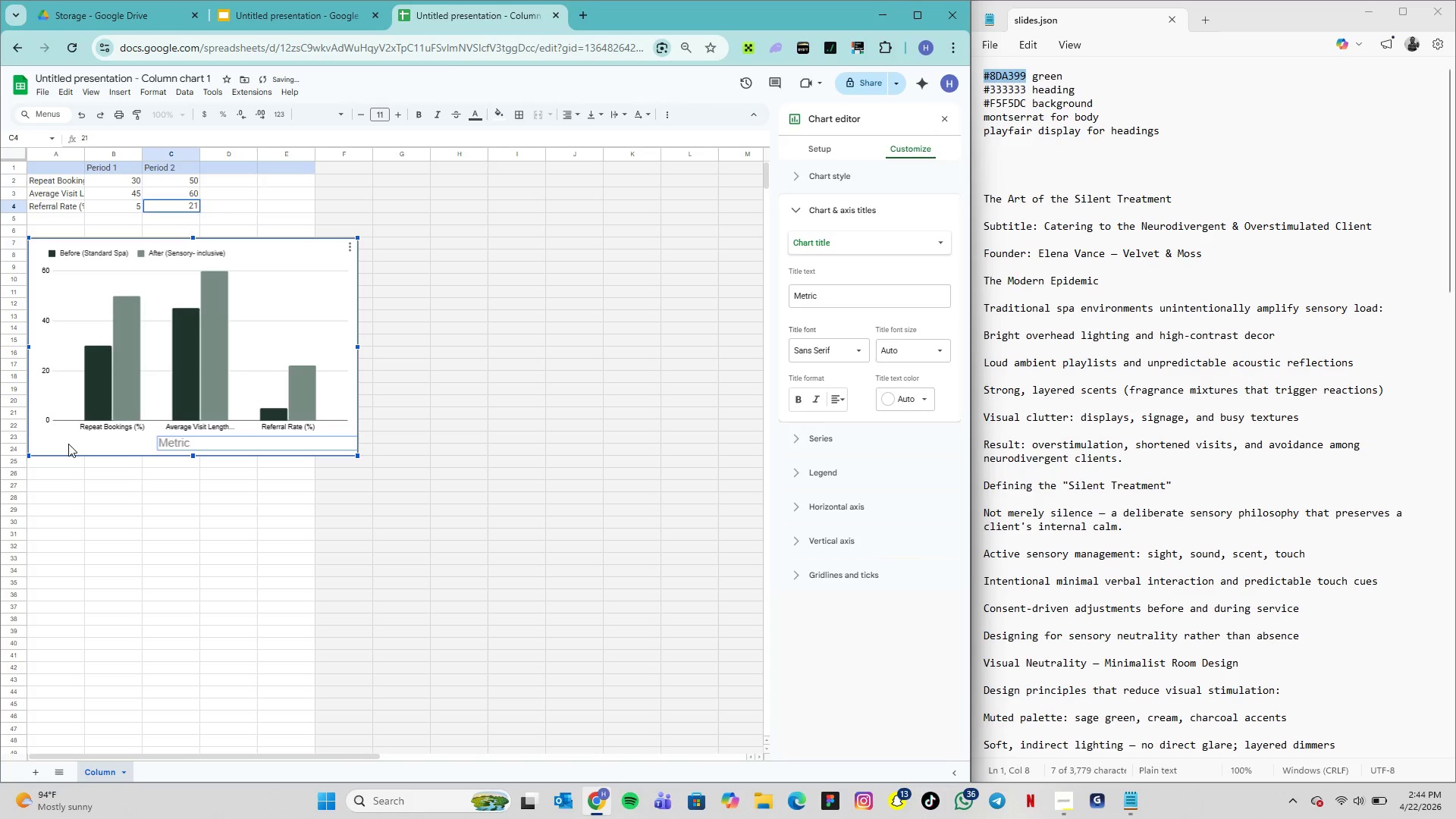 
key(ArrowRight)
 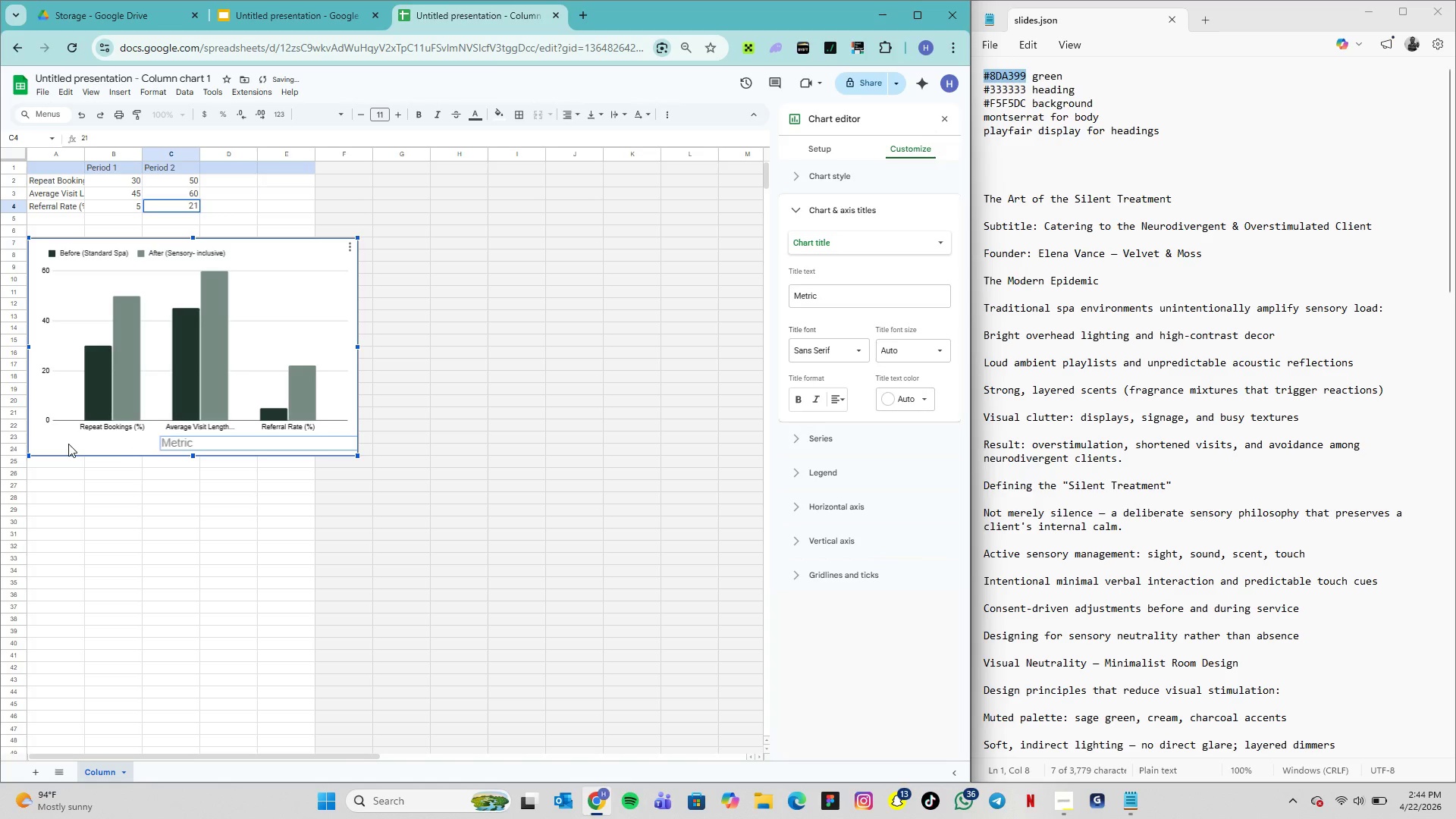 
key(ArrowRight)
 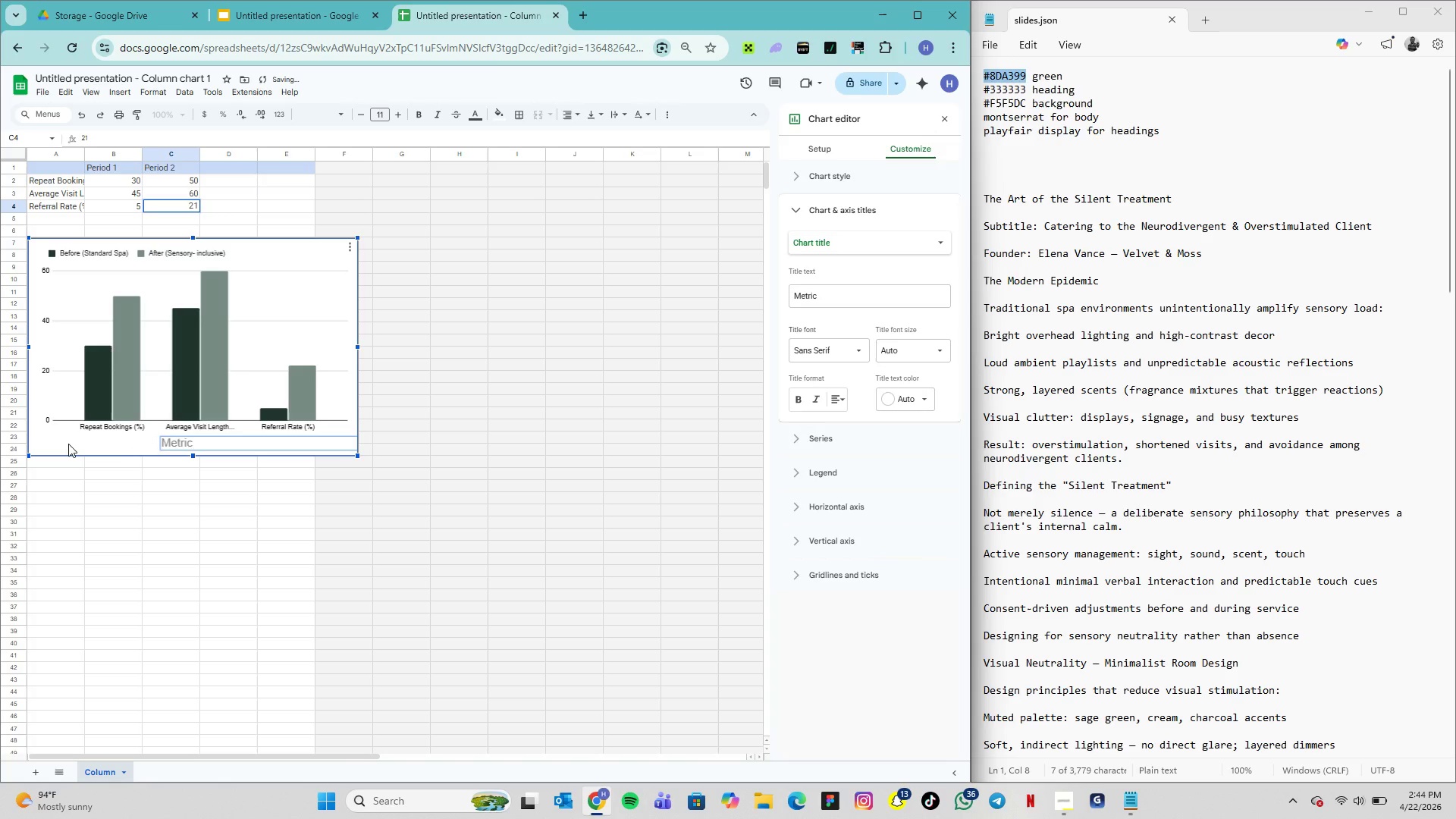 
key(ArrowRight)
 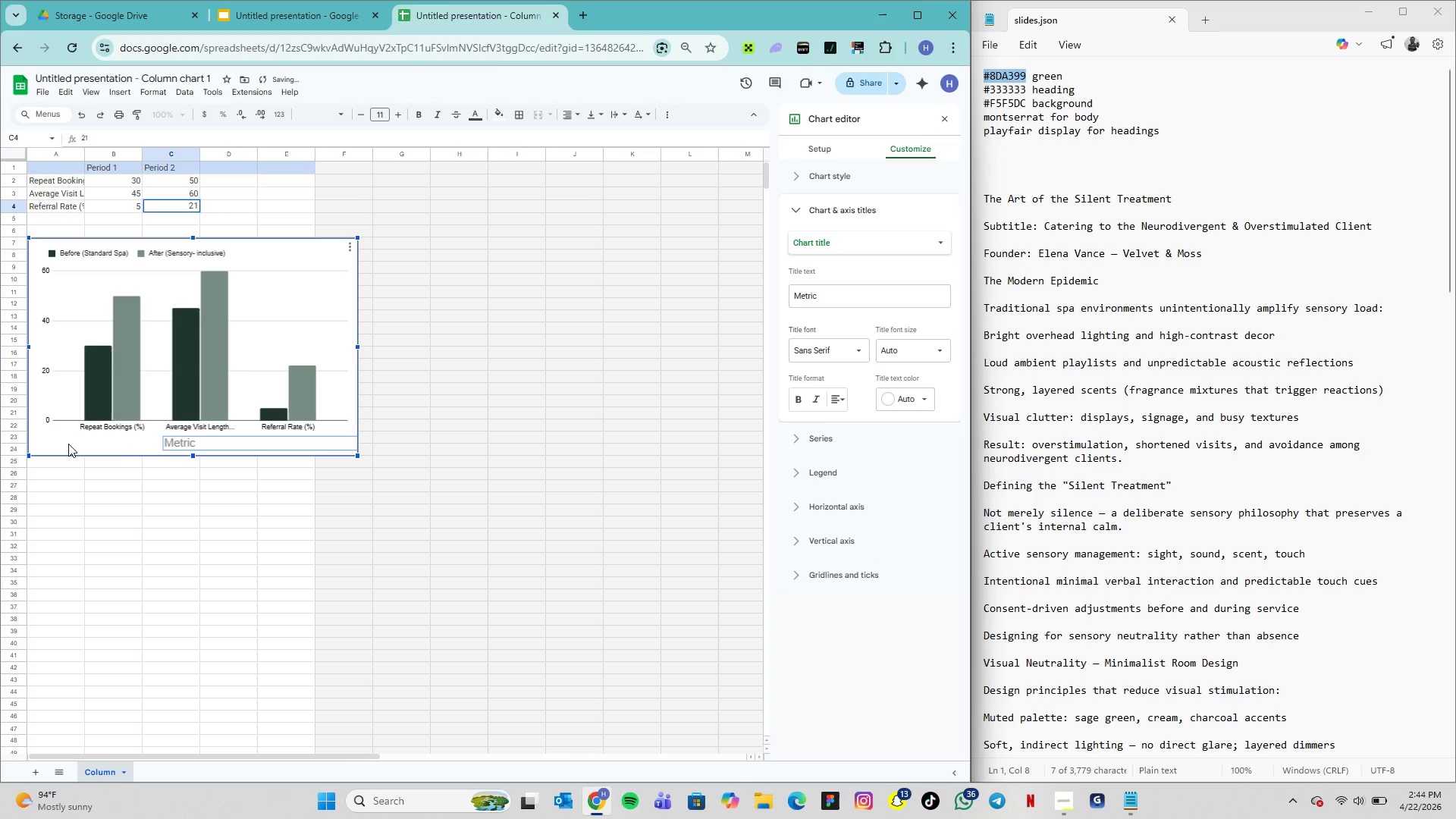 
key(ArrowRight)
 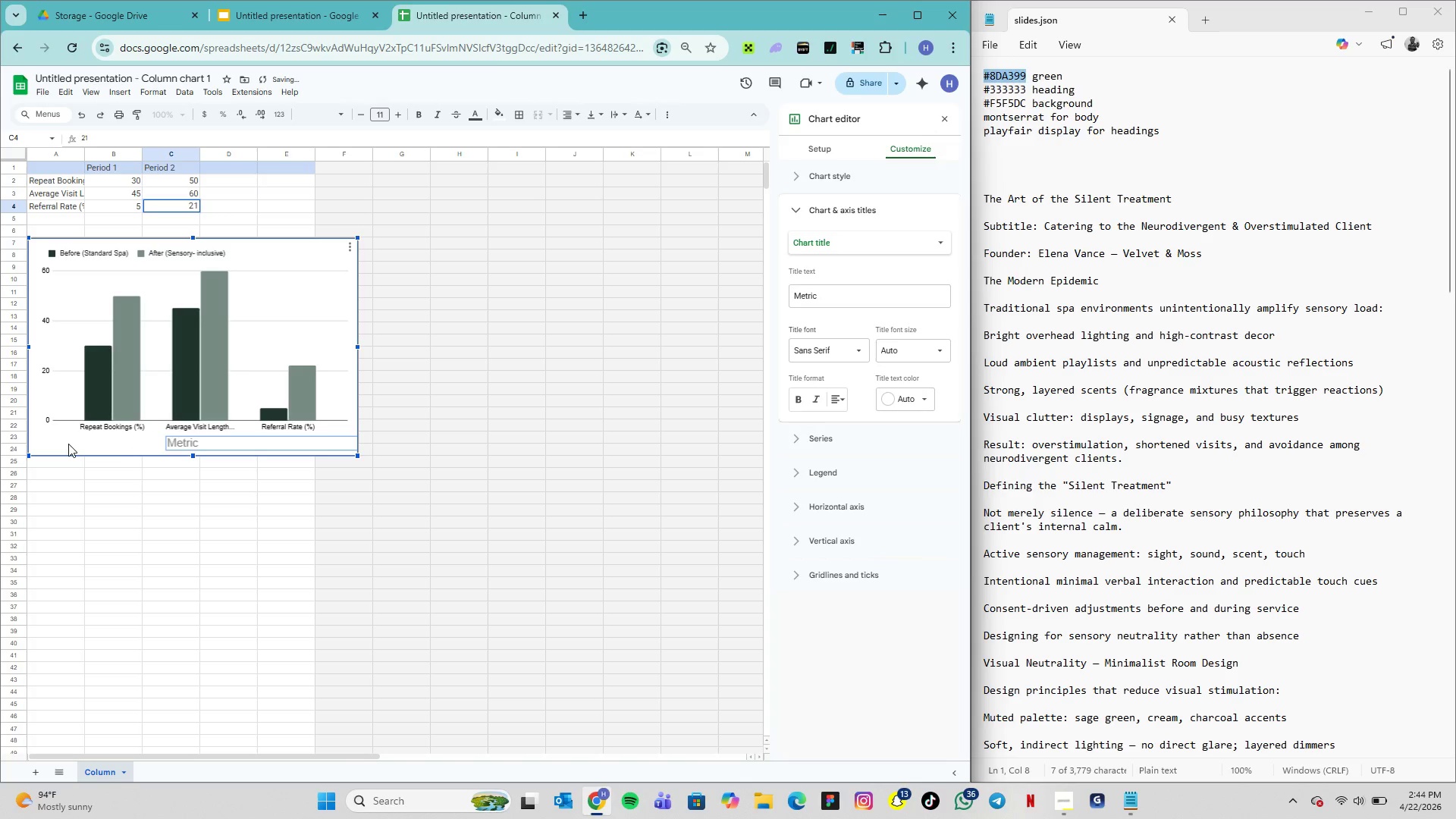 
key(ArrowRight)
 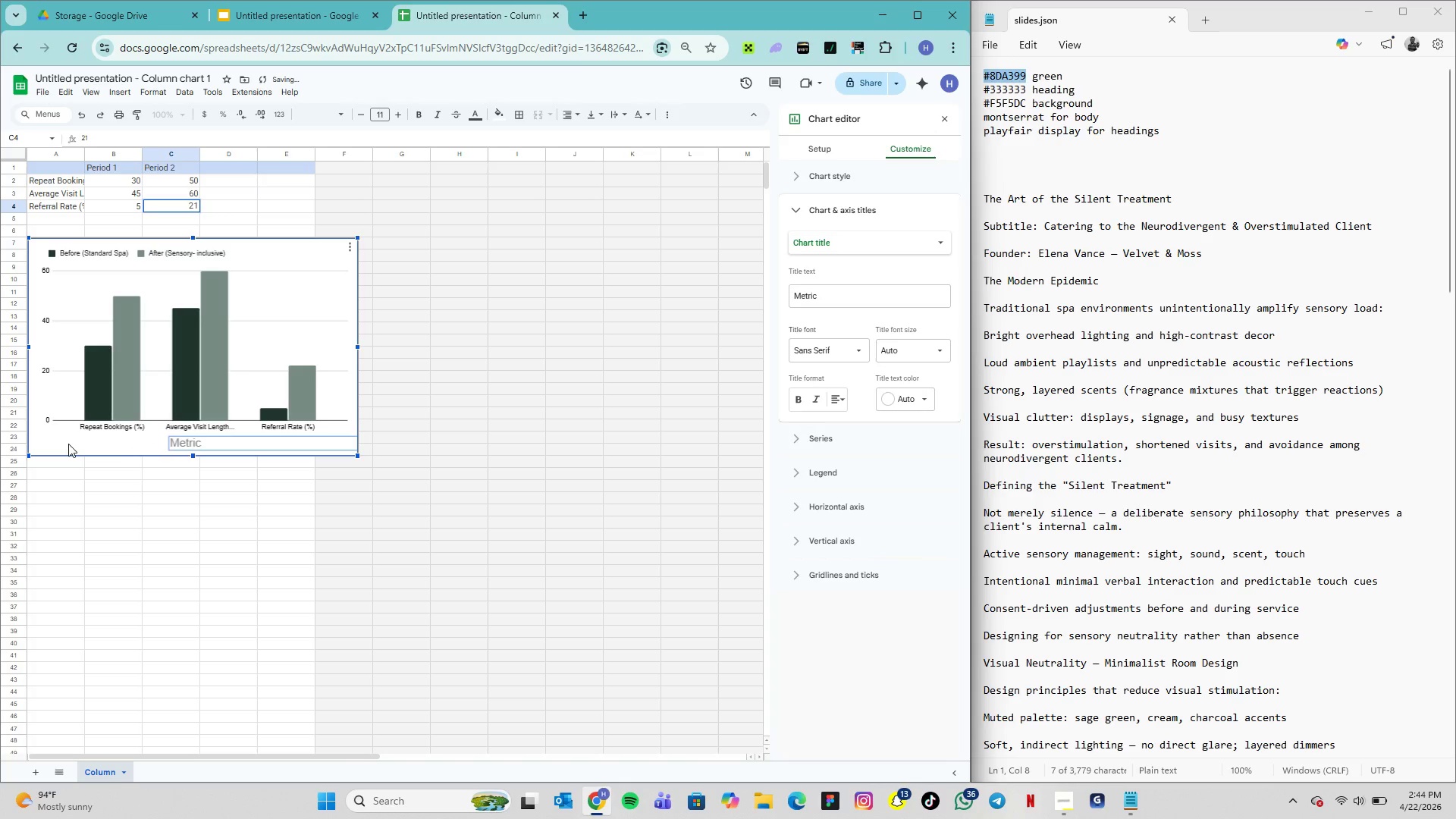 
key(ArrowRight)
 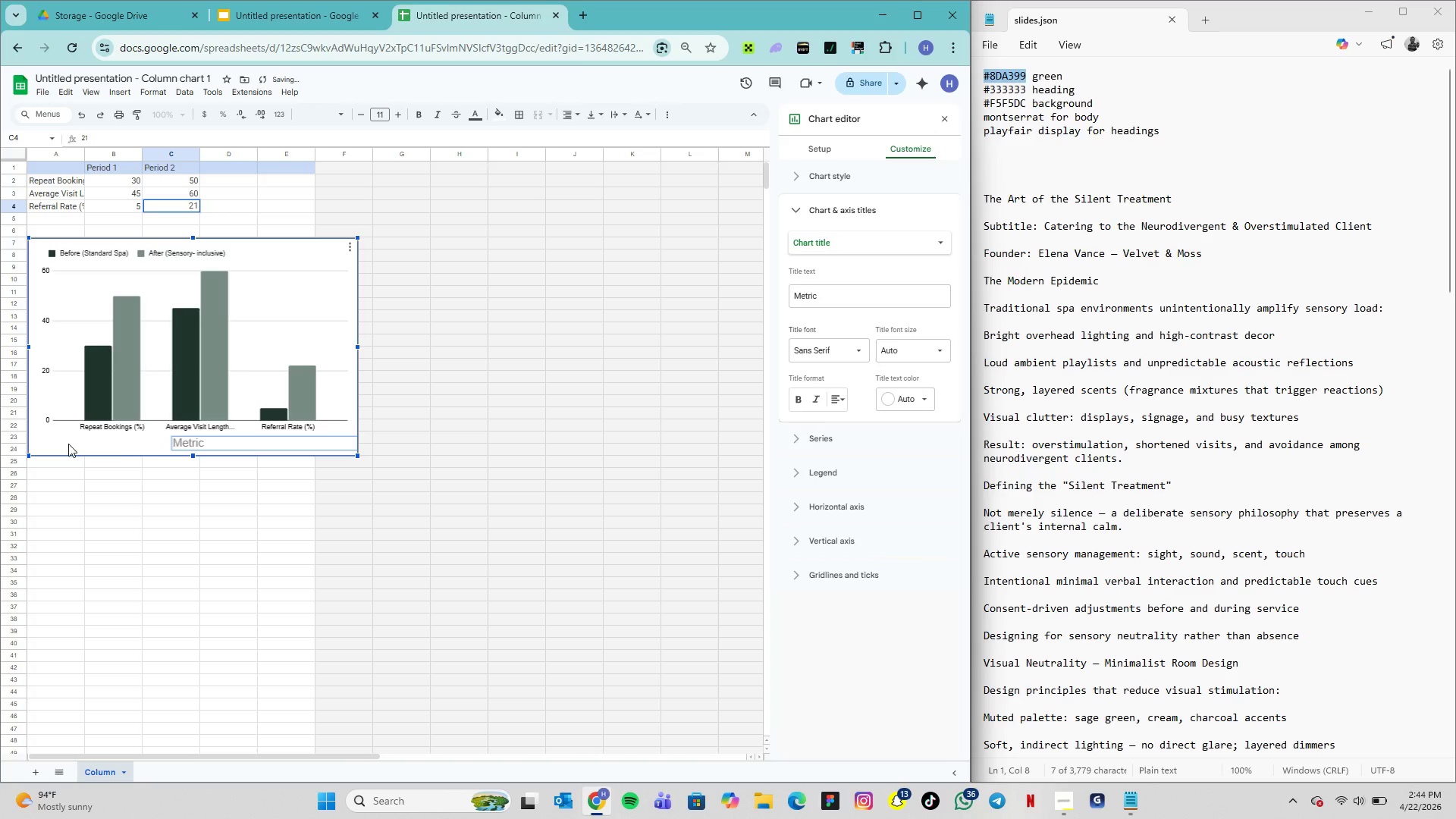 
key(ArrowRight)
 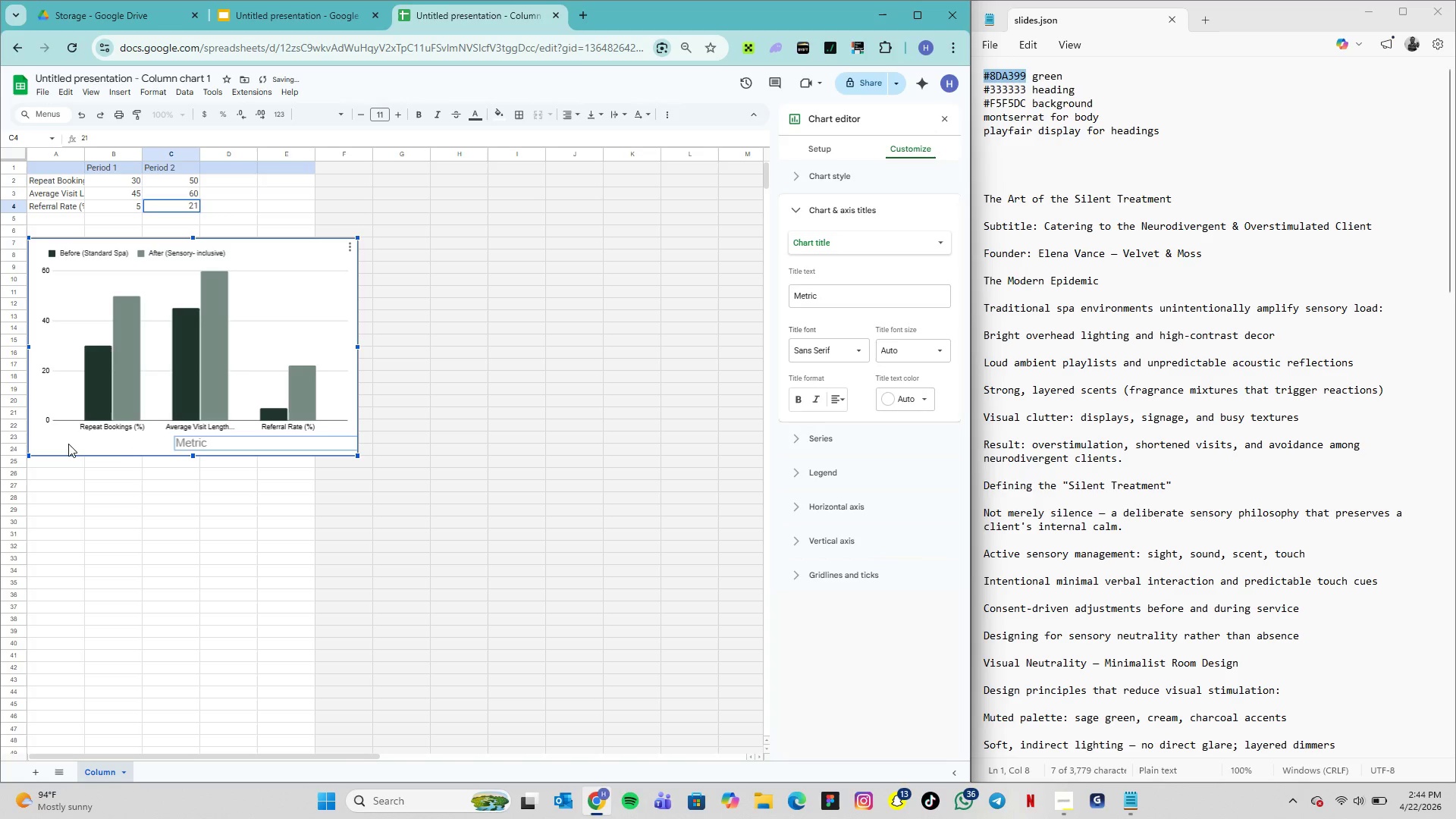 
key(ArrowRight)
 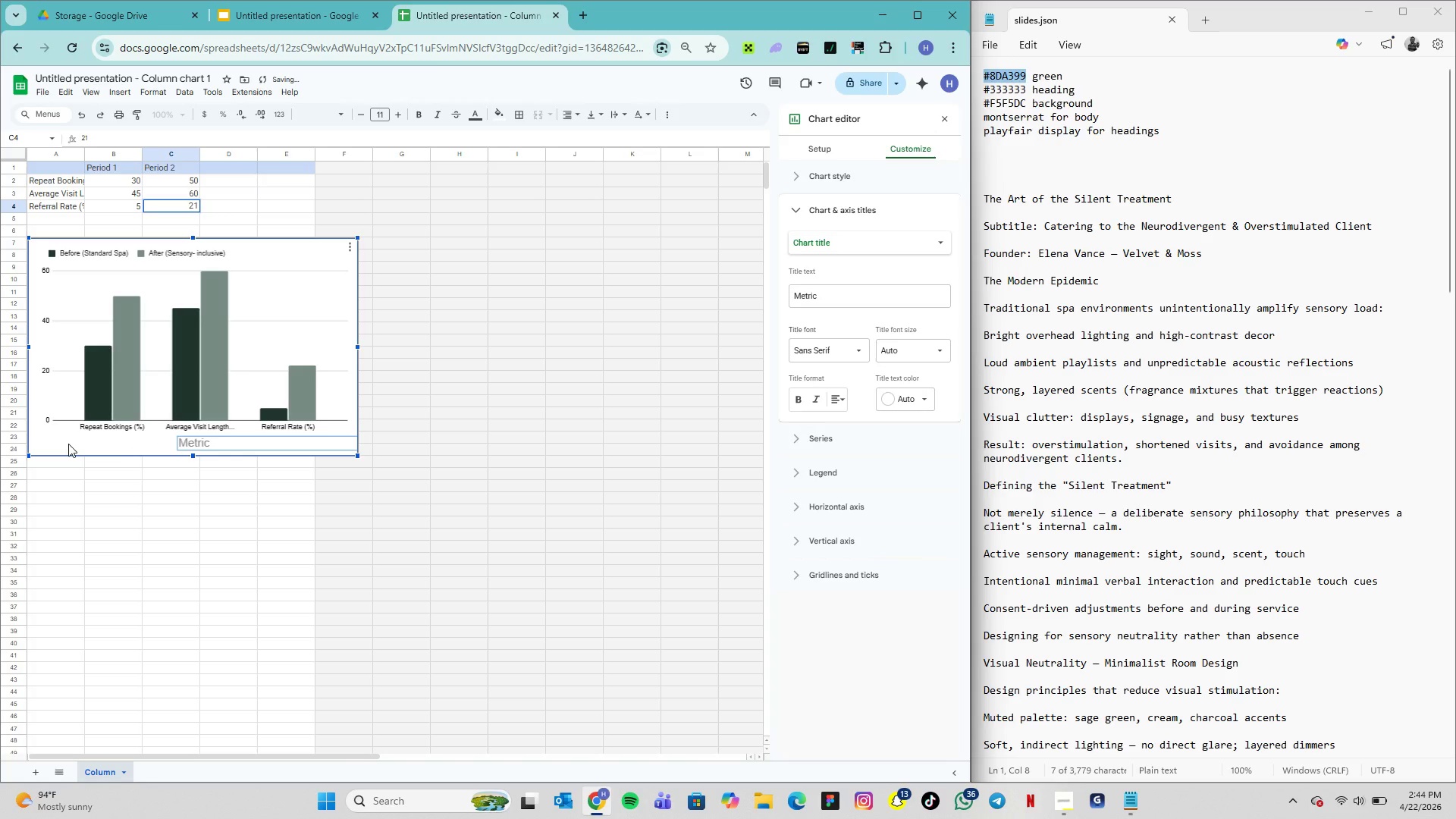 
key(ArrowRight)
 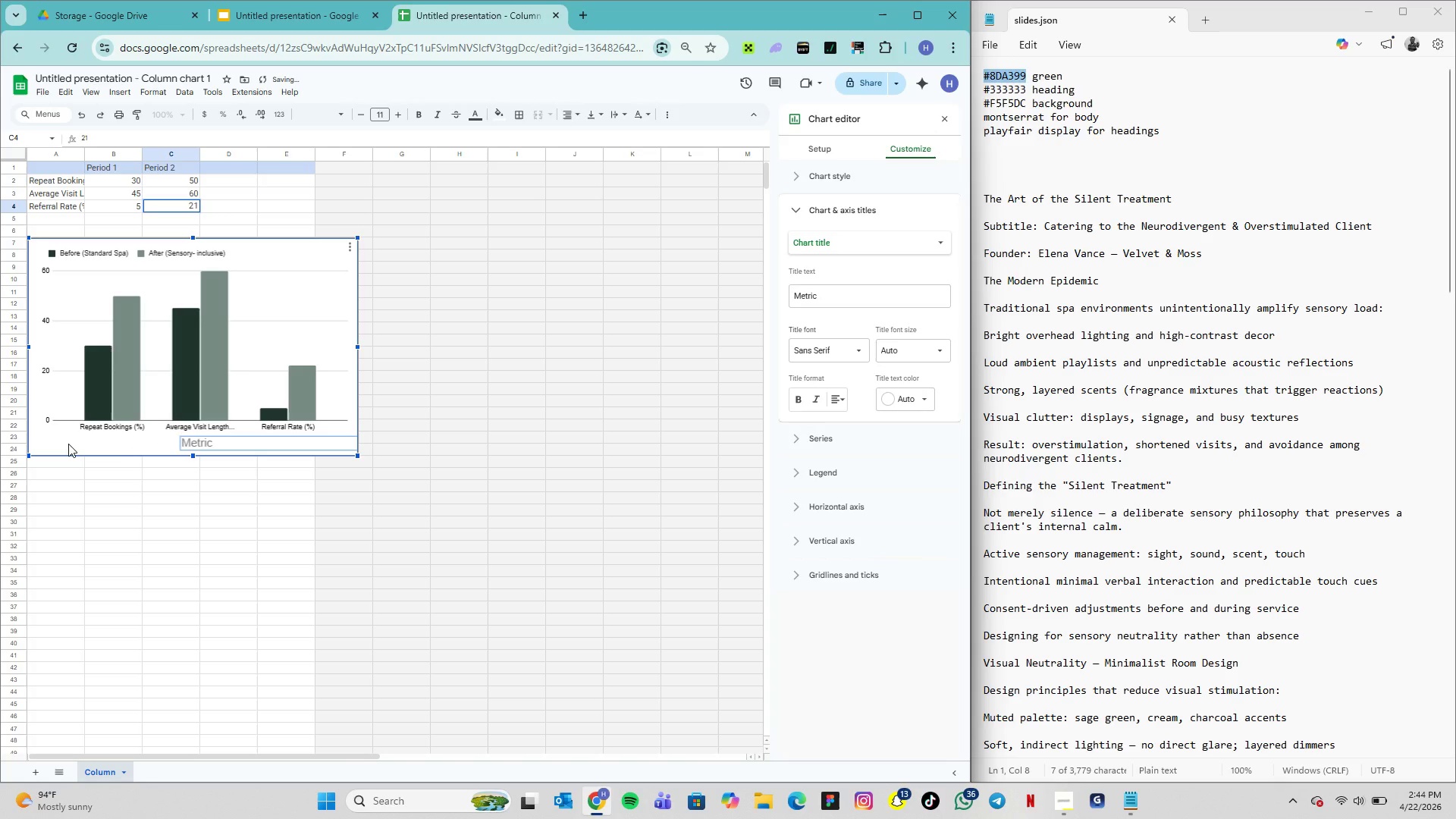 
key(ArrowRight)
 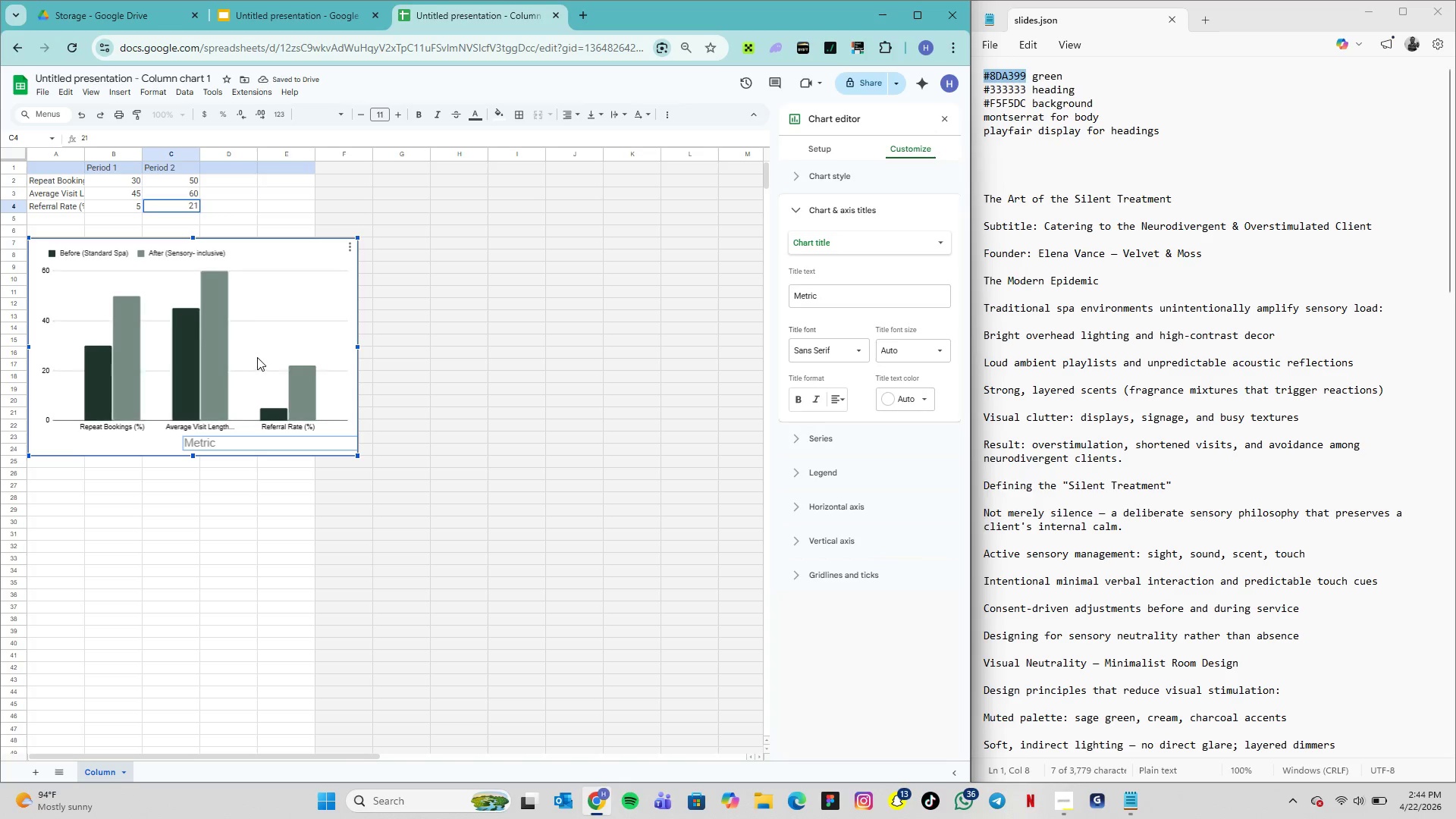 
wait(6.02)
 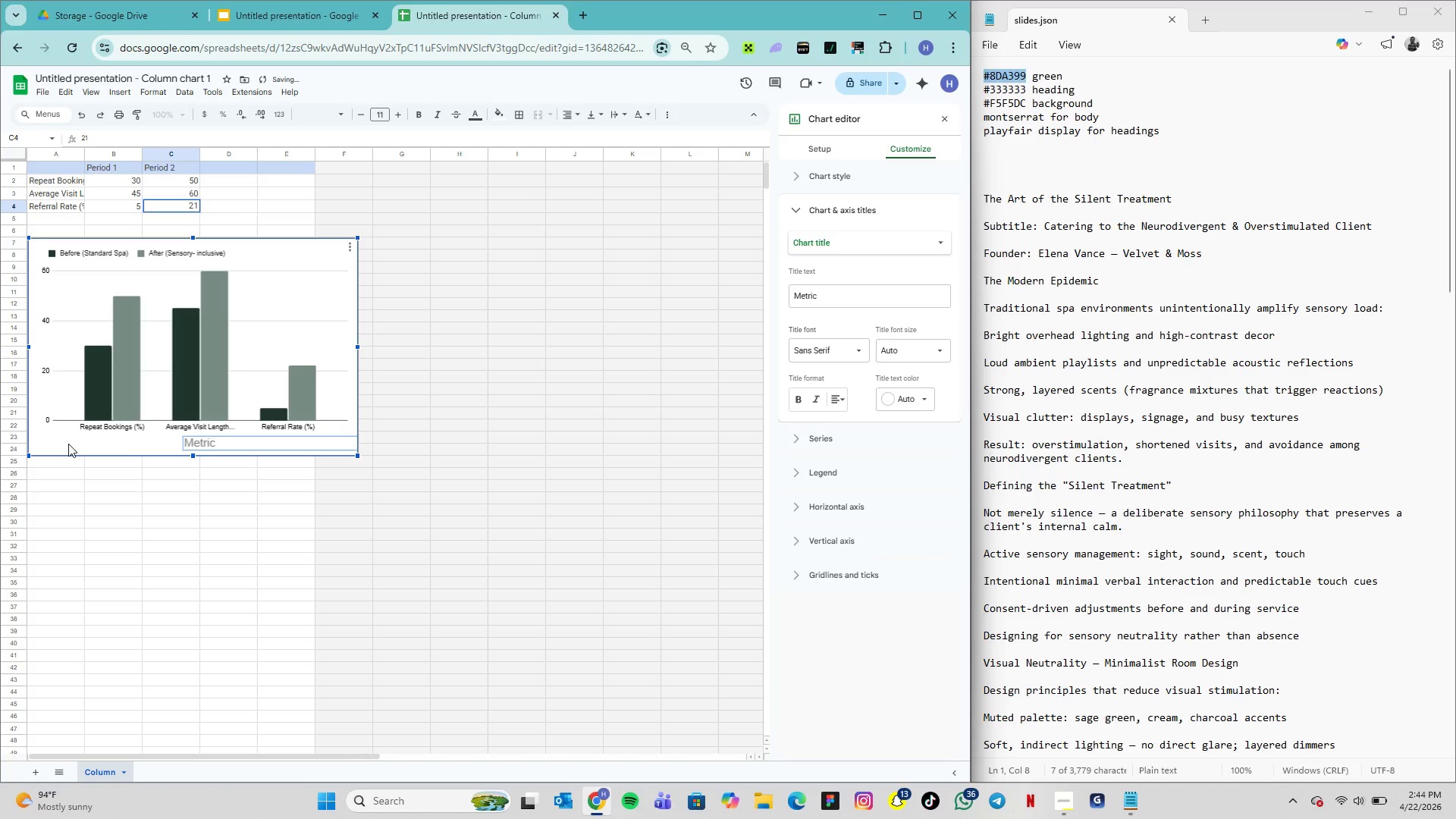 
left_click([263, 250])
 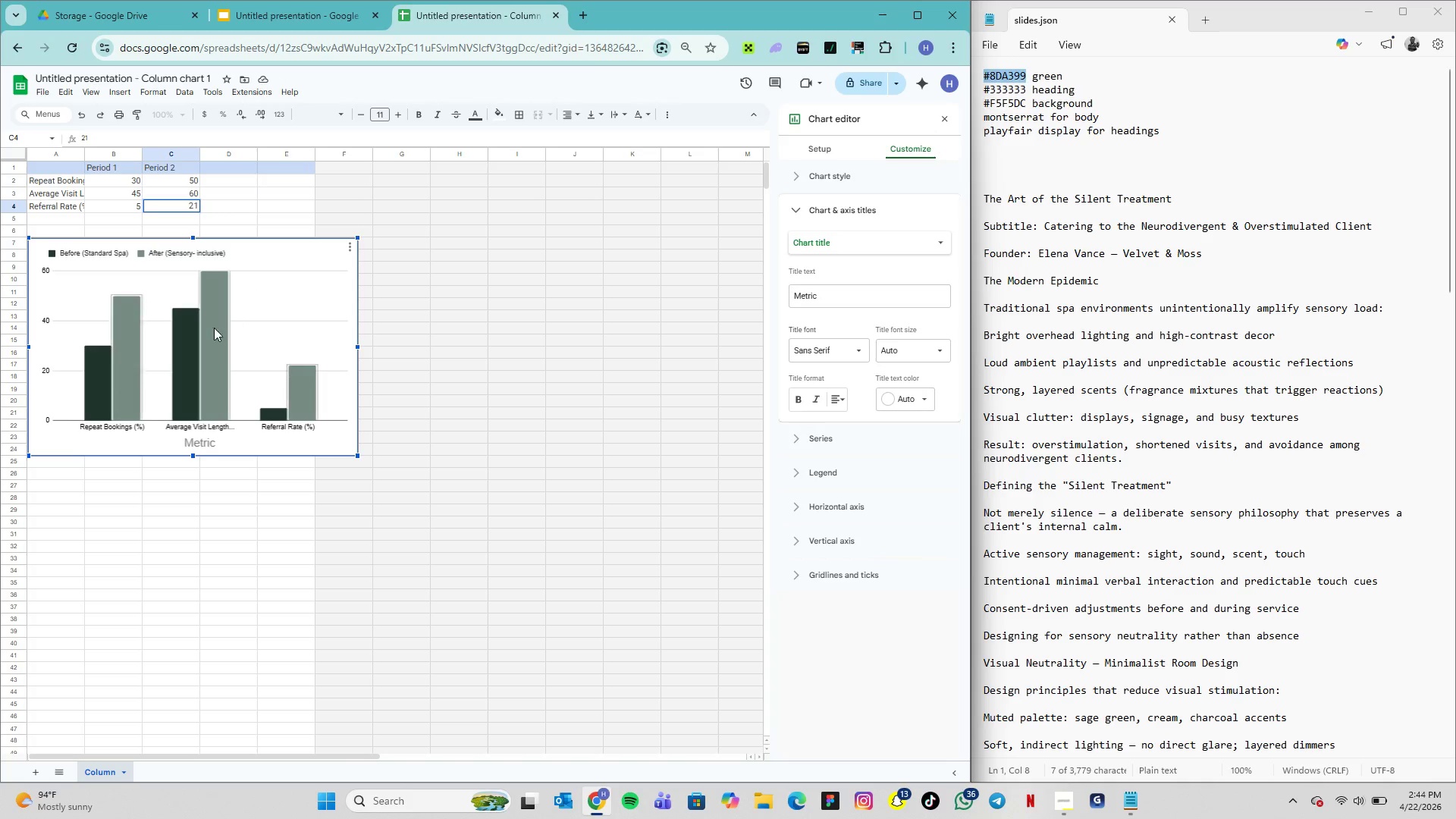 
left_click([210, 338])
 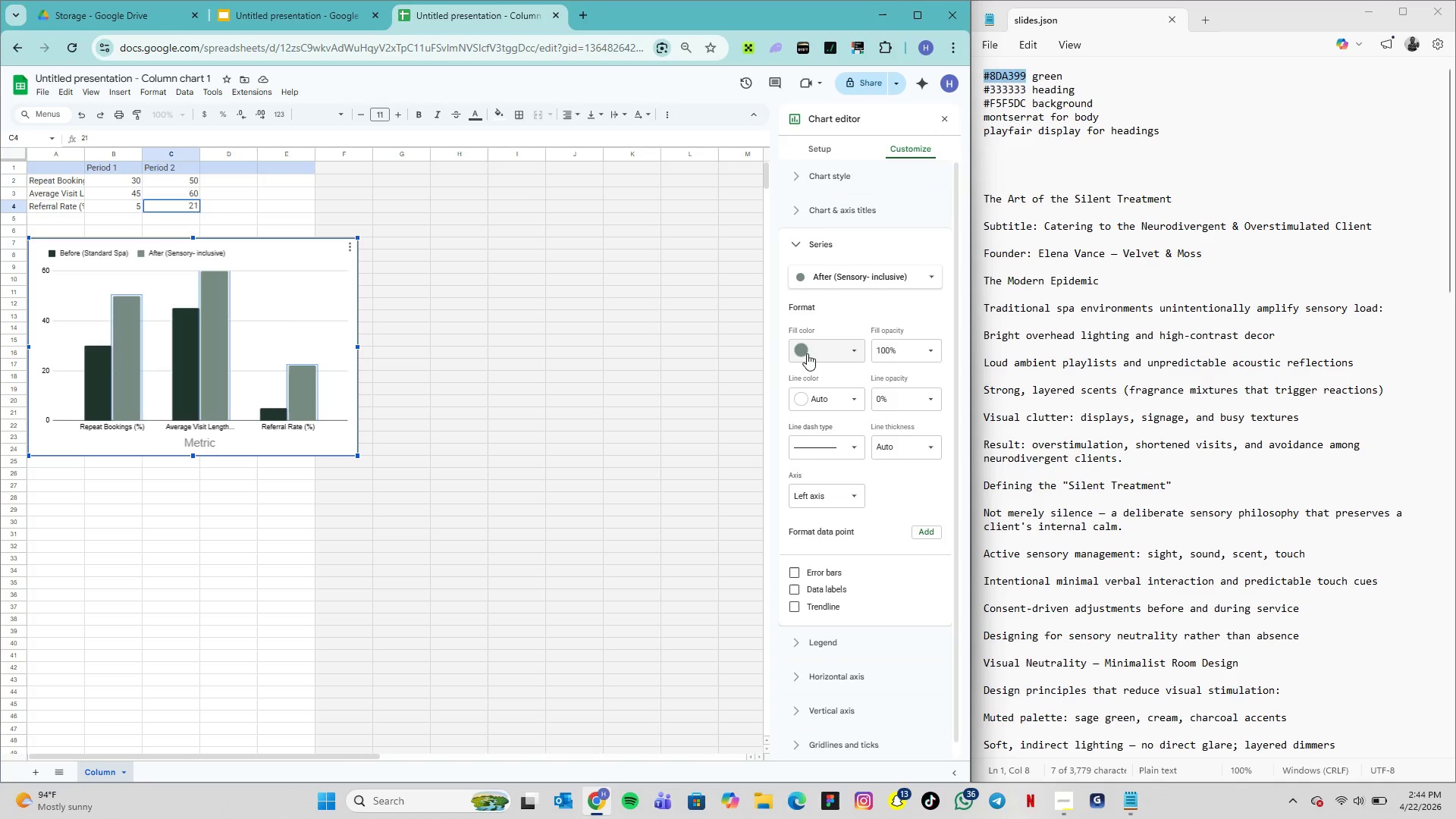 
left_click([805, 350])
 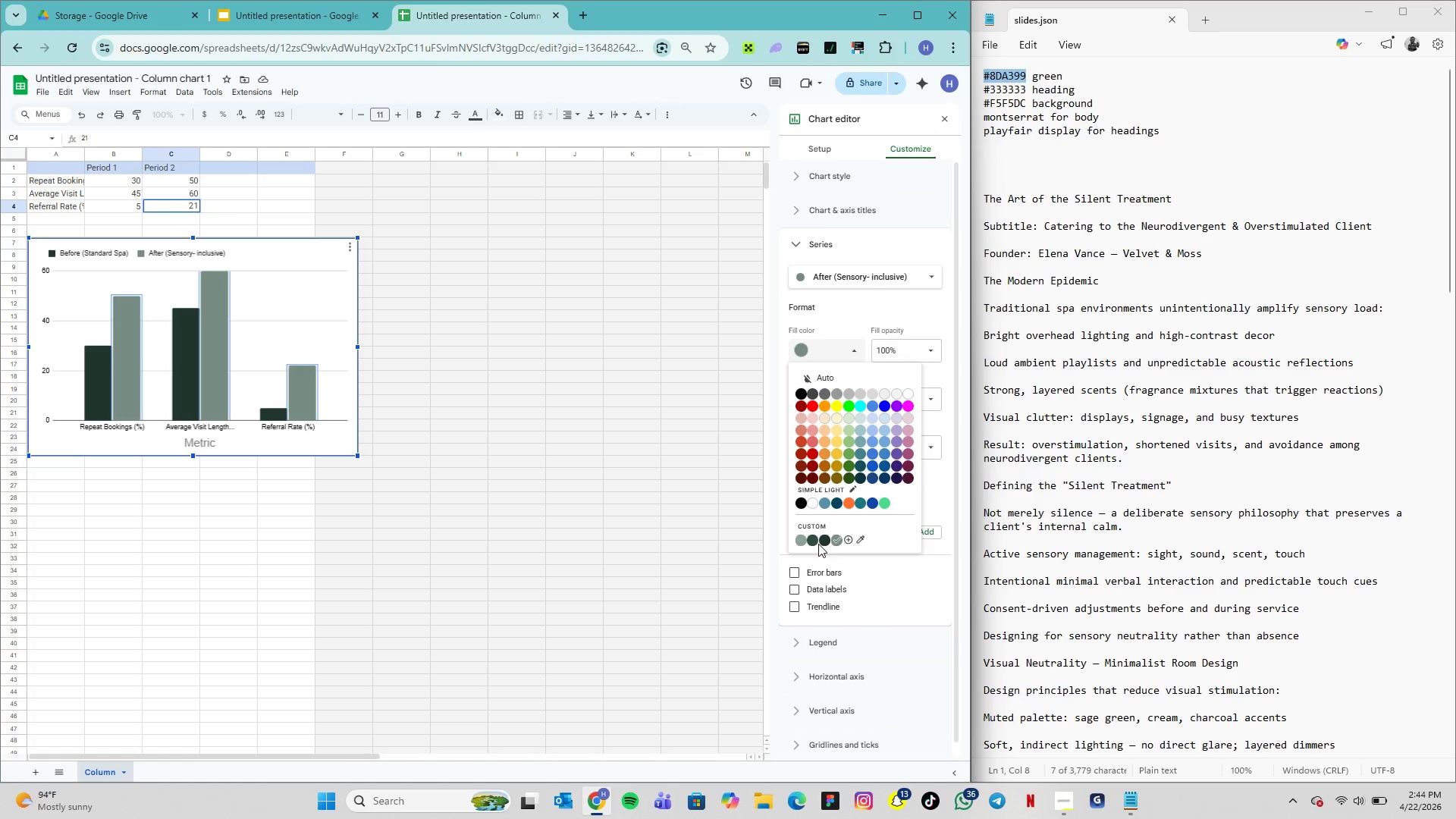 
left_click([812, 544])
 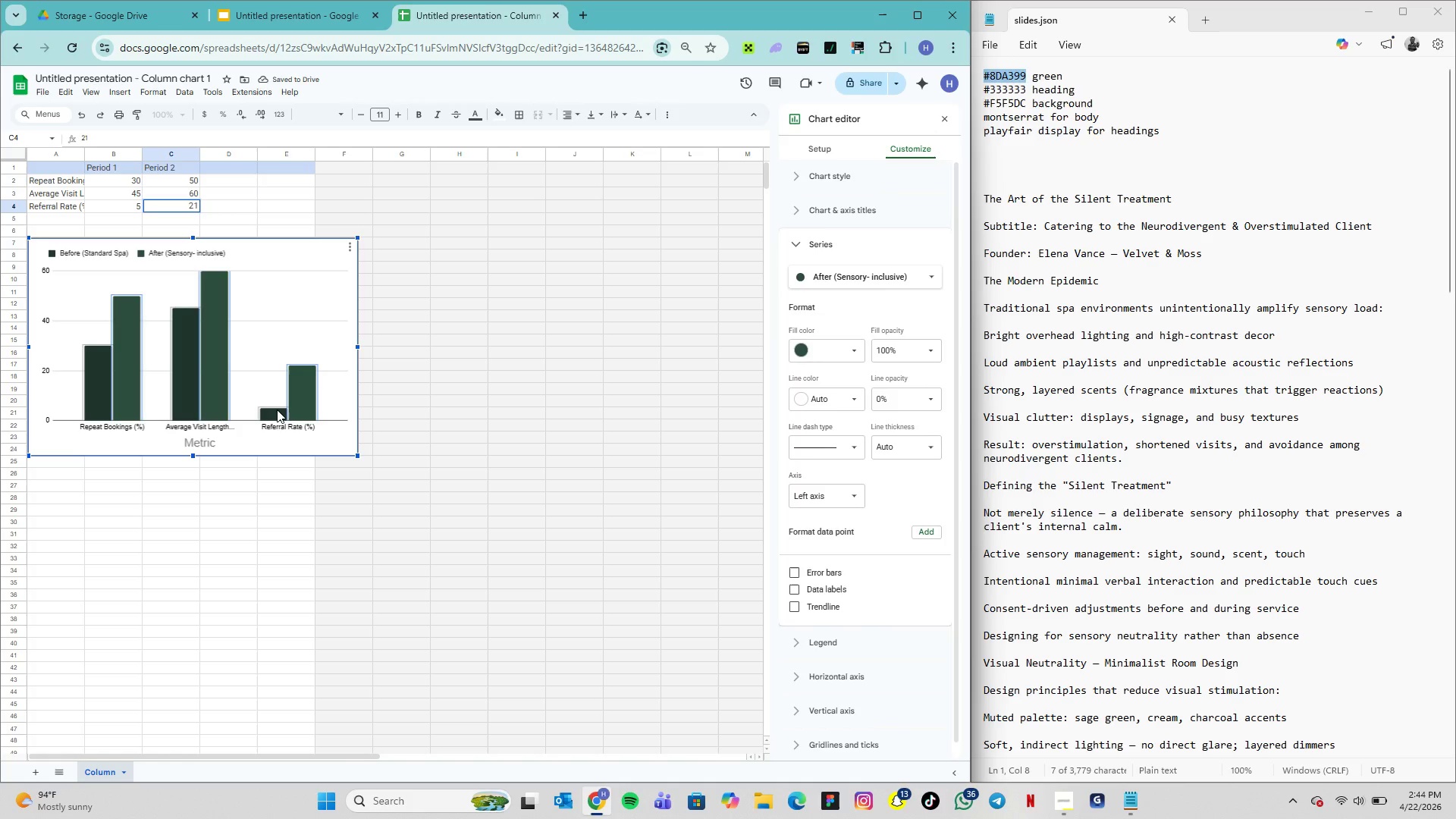 
wait(6.41)
 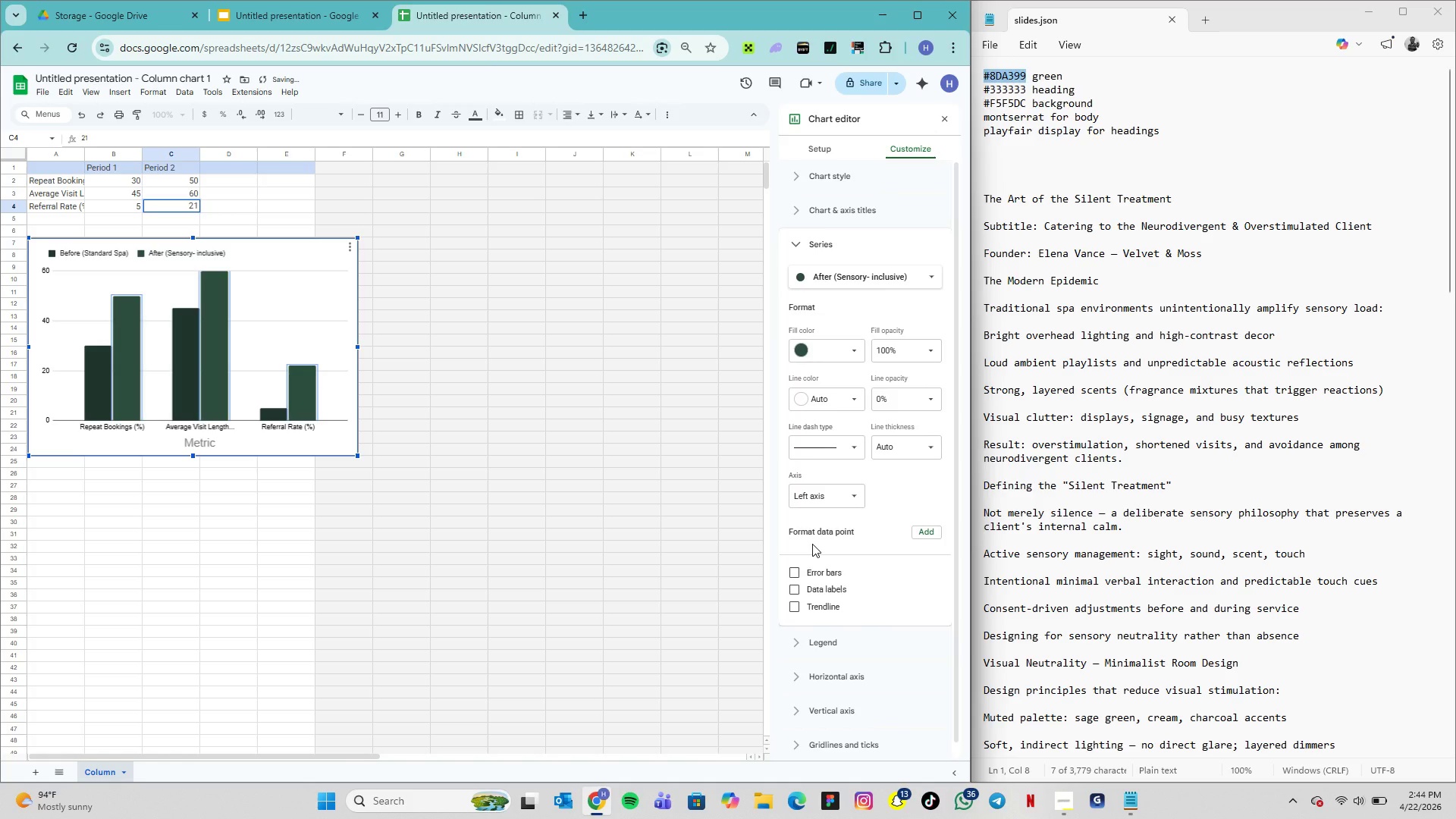 
left_click([799, 350])
 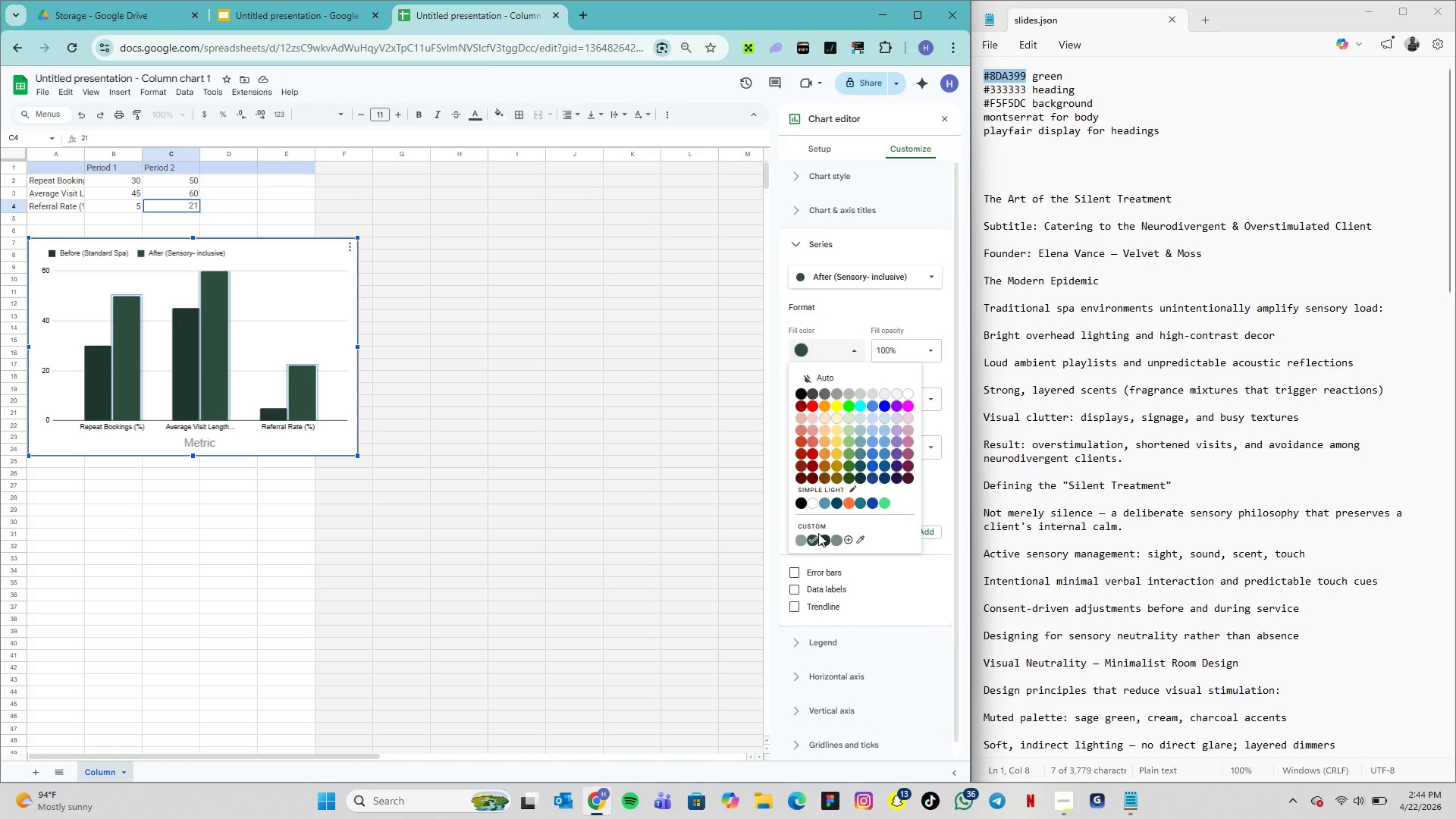 
left_click([851, 541])
 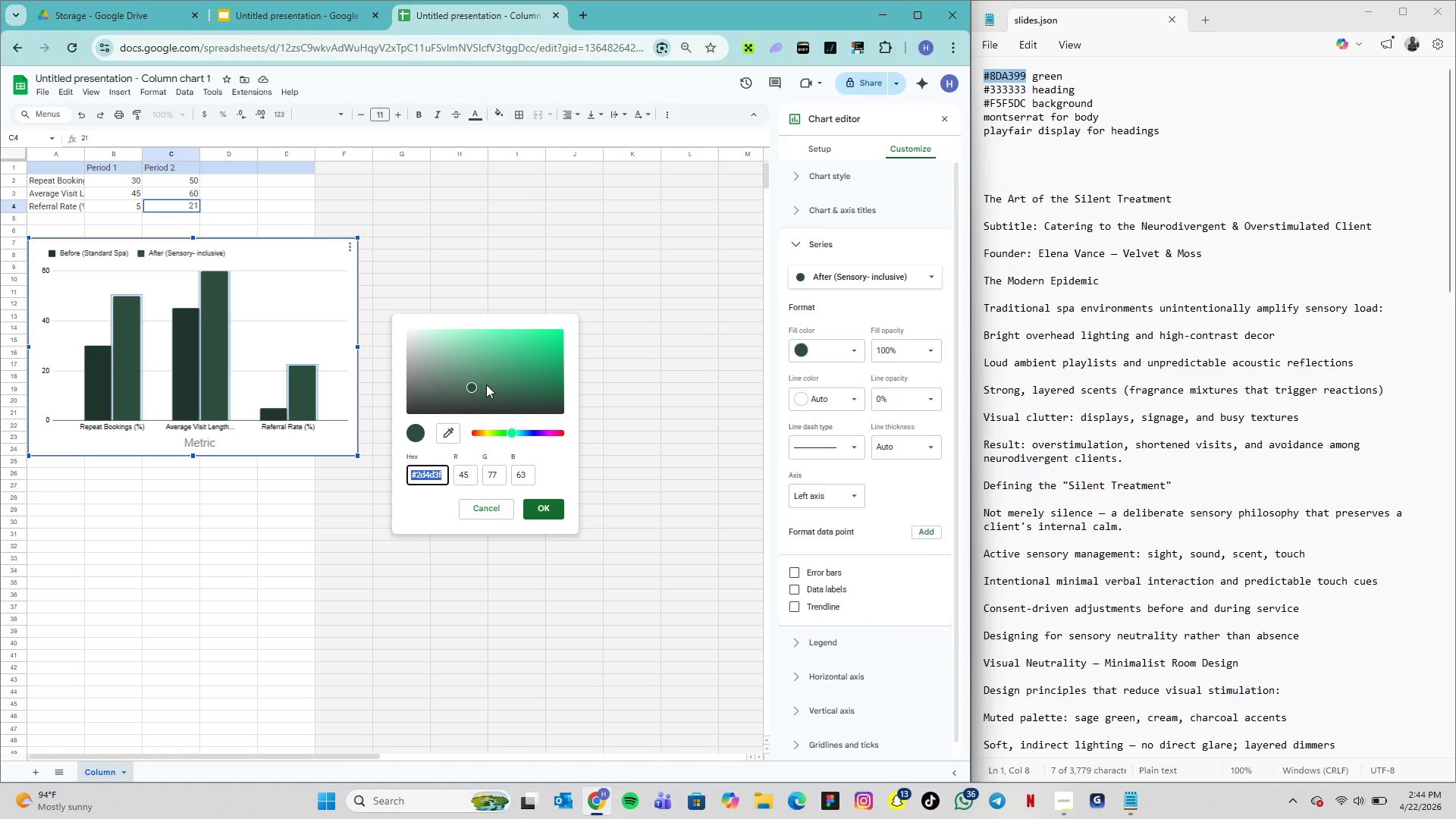 
wait(5.64)
 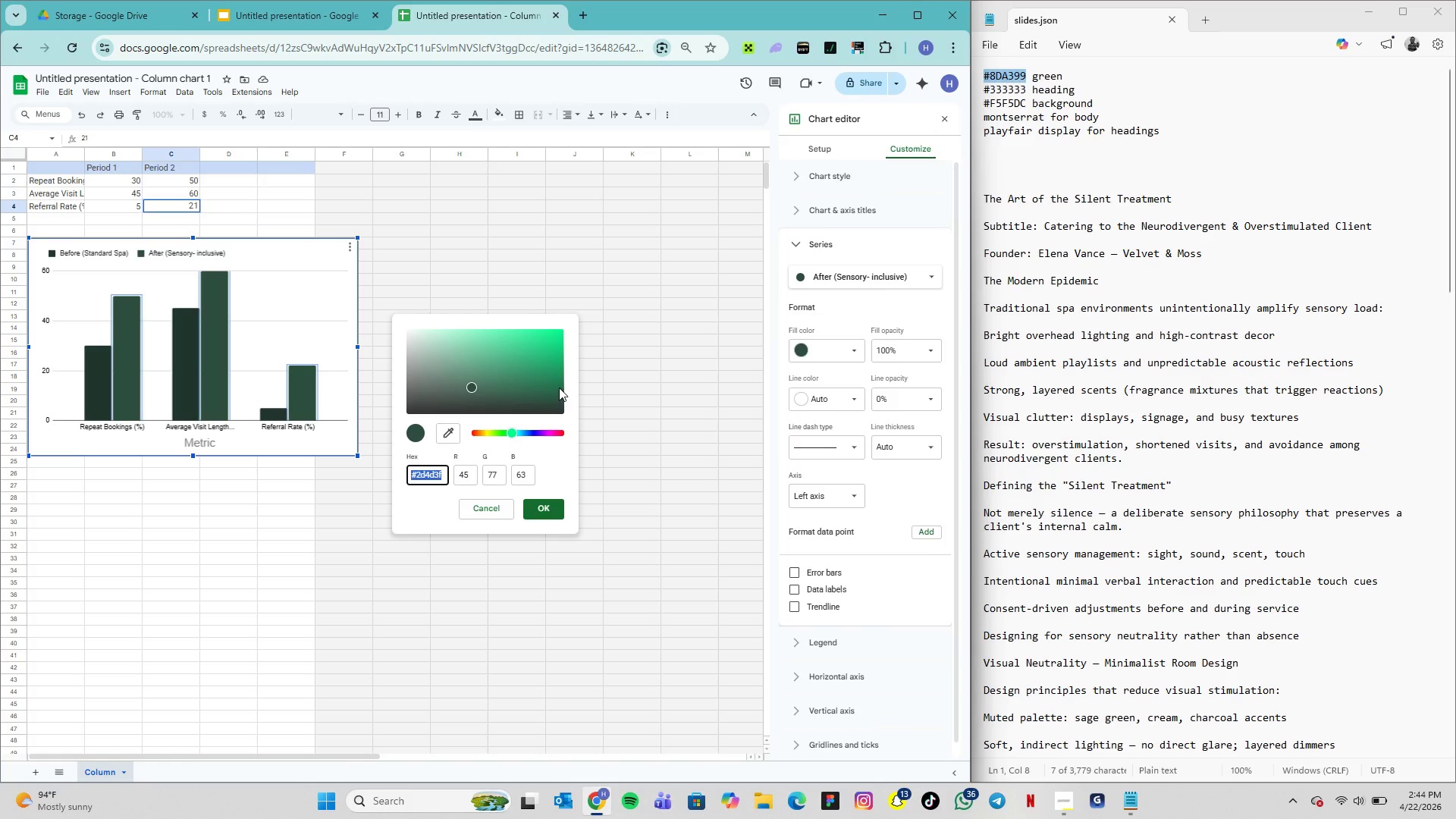 
left_click_drag(start_coordinate=[470, 387], to_coordinate=[463, 379])
 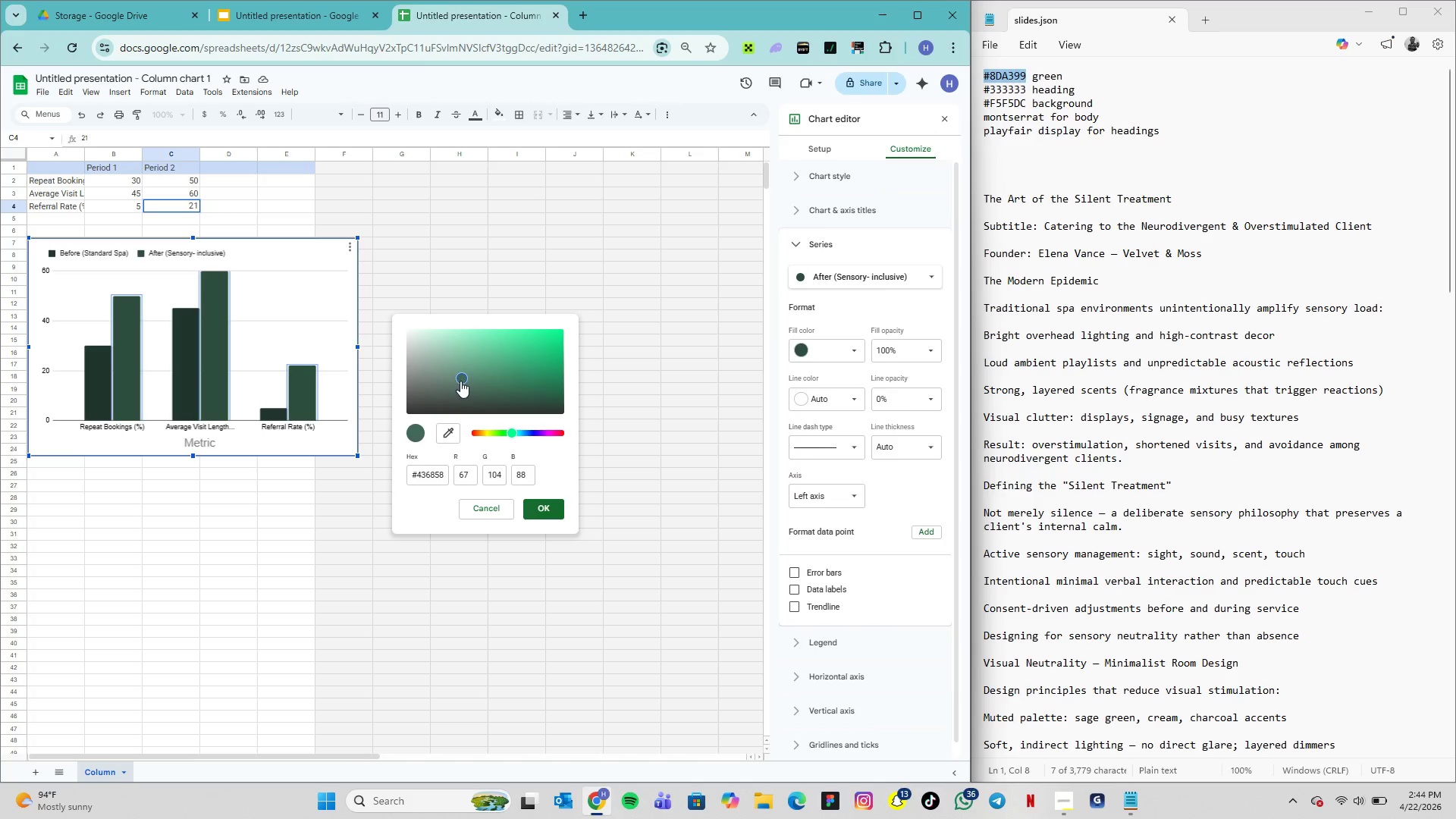 
left_click_drag(start_coordinate=[463, 379], to_coordinate=[457, 373])
 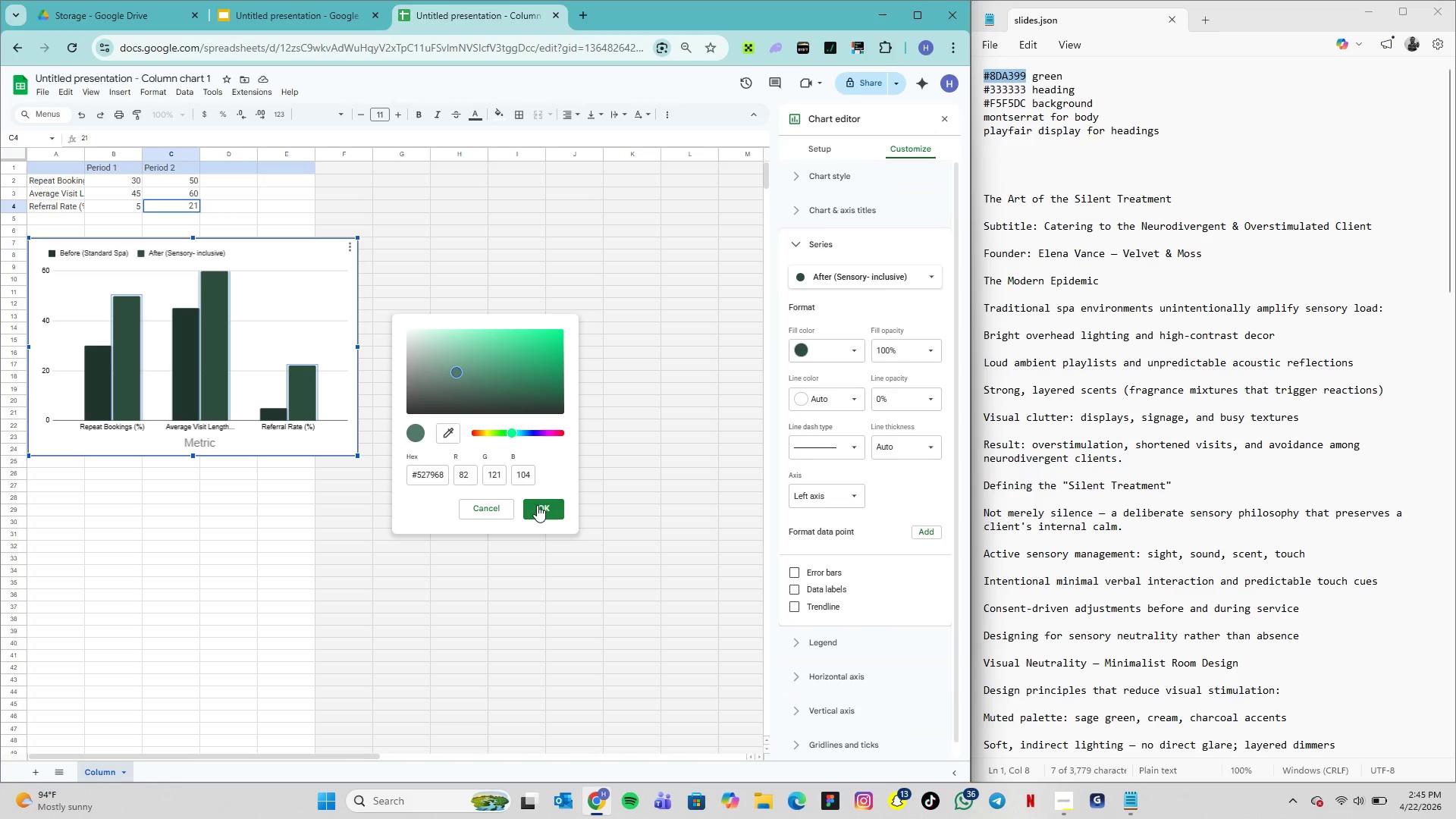 
left_click([537, 500])
 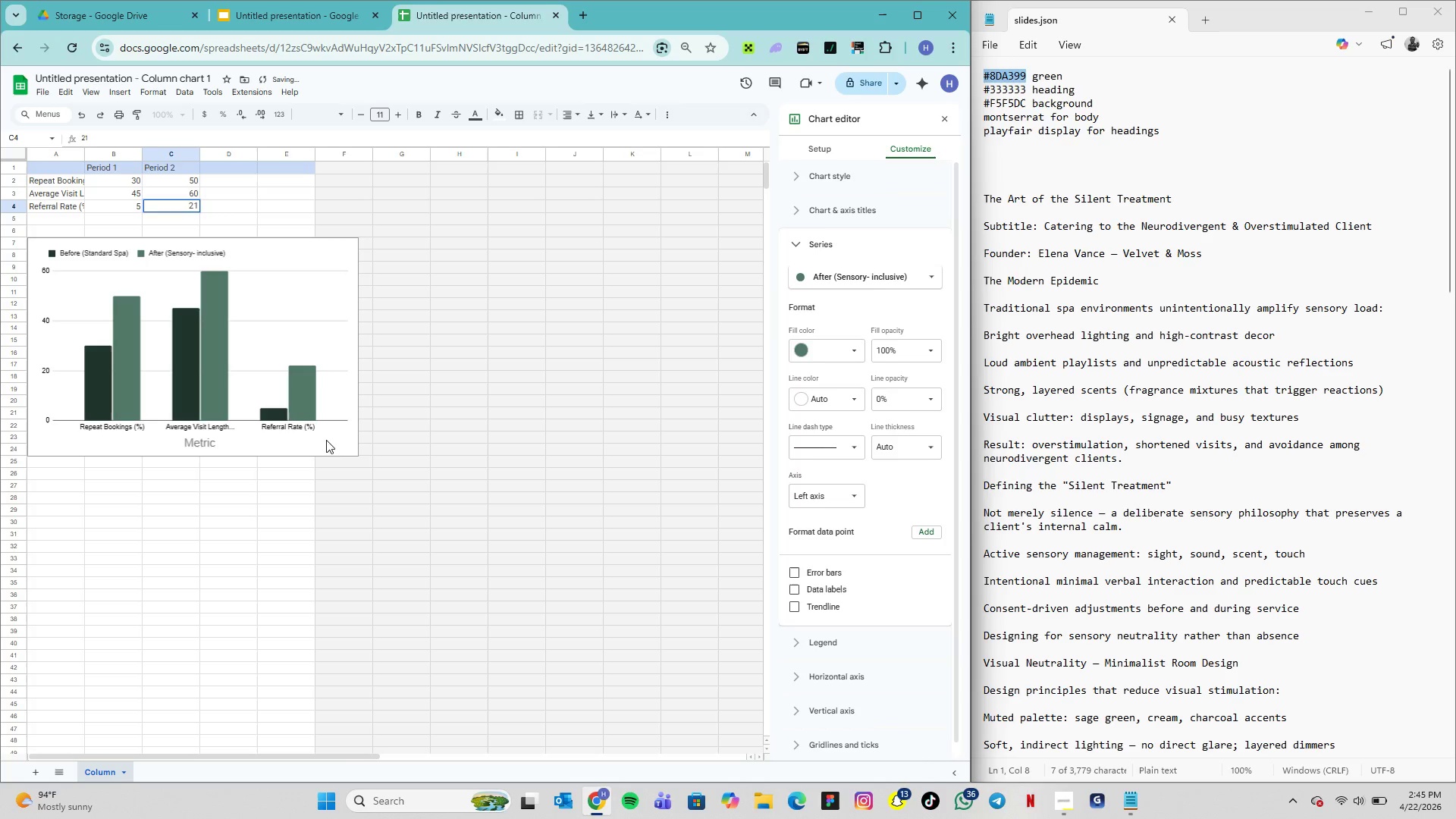 
left_click([303, 441])
 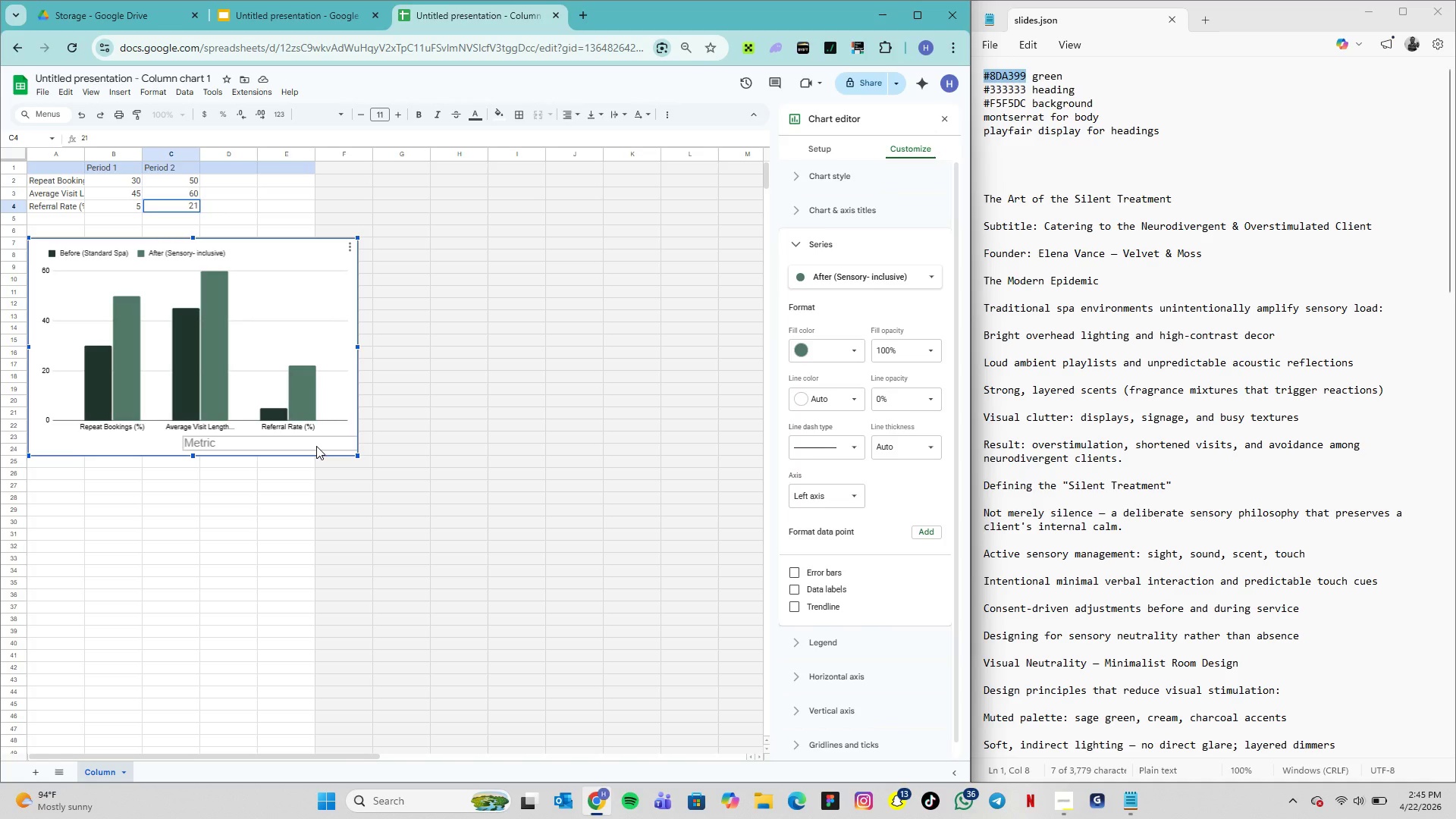 
wait(12.8)
 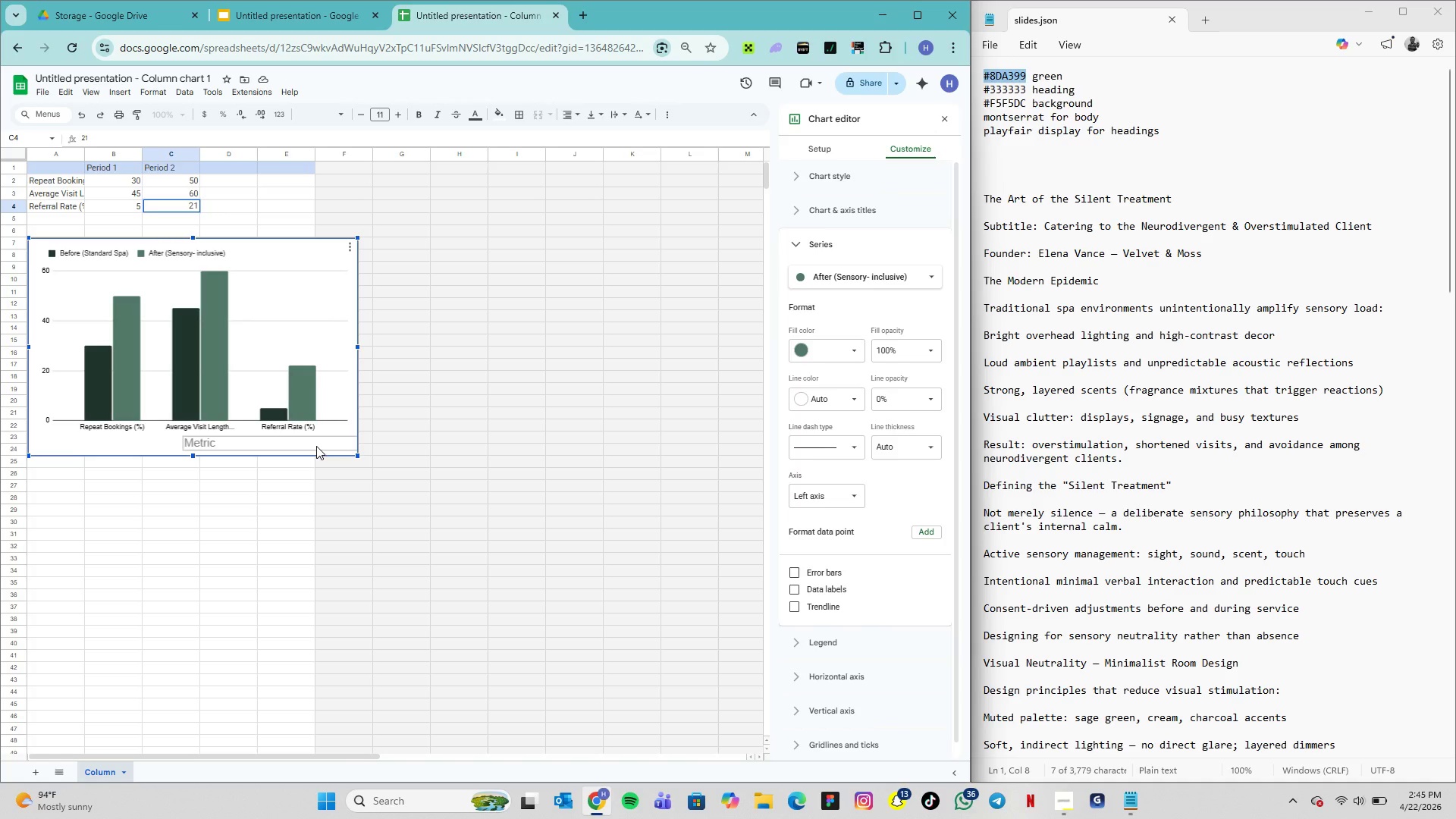 
left_click([320, 6])
 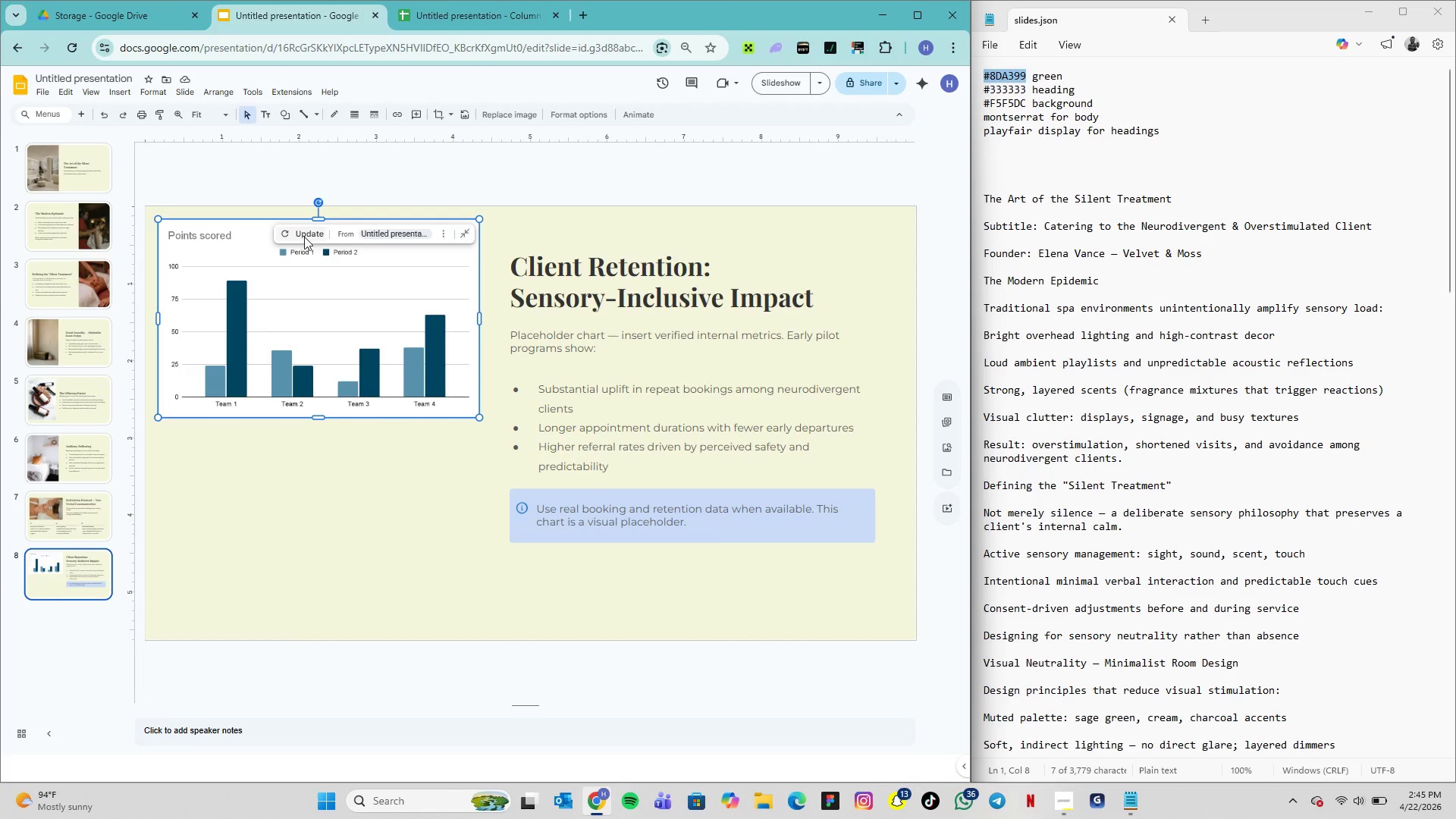 
left_click([303, 236])
 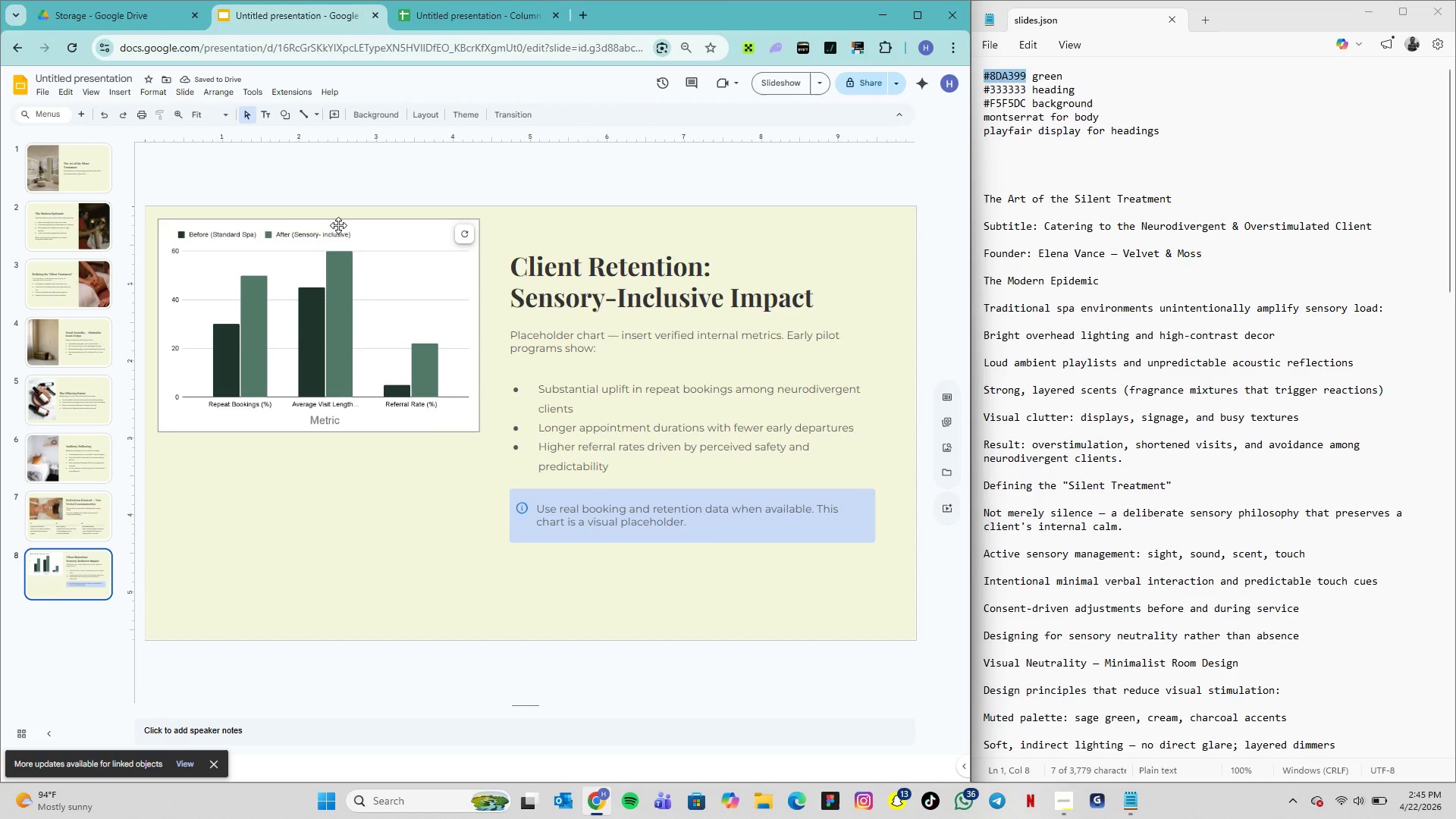 
wait(6.19)
 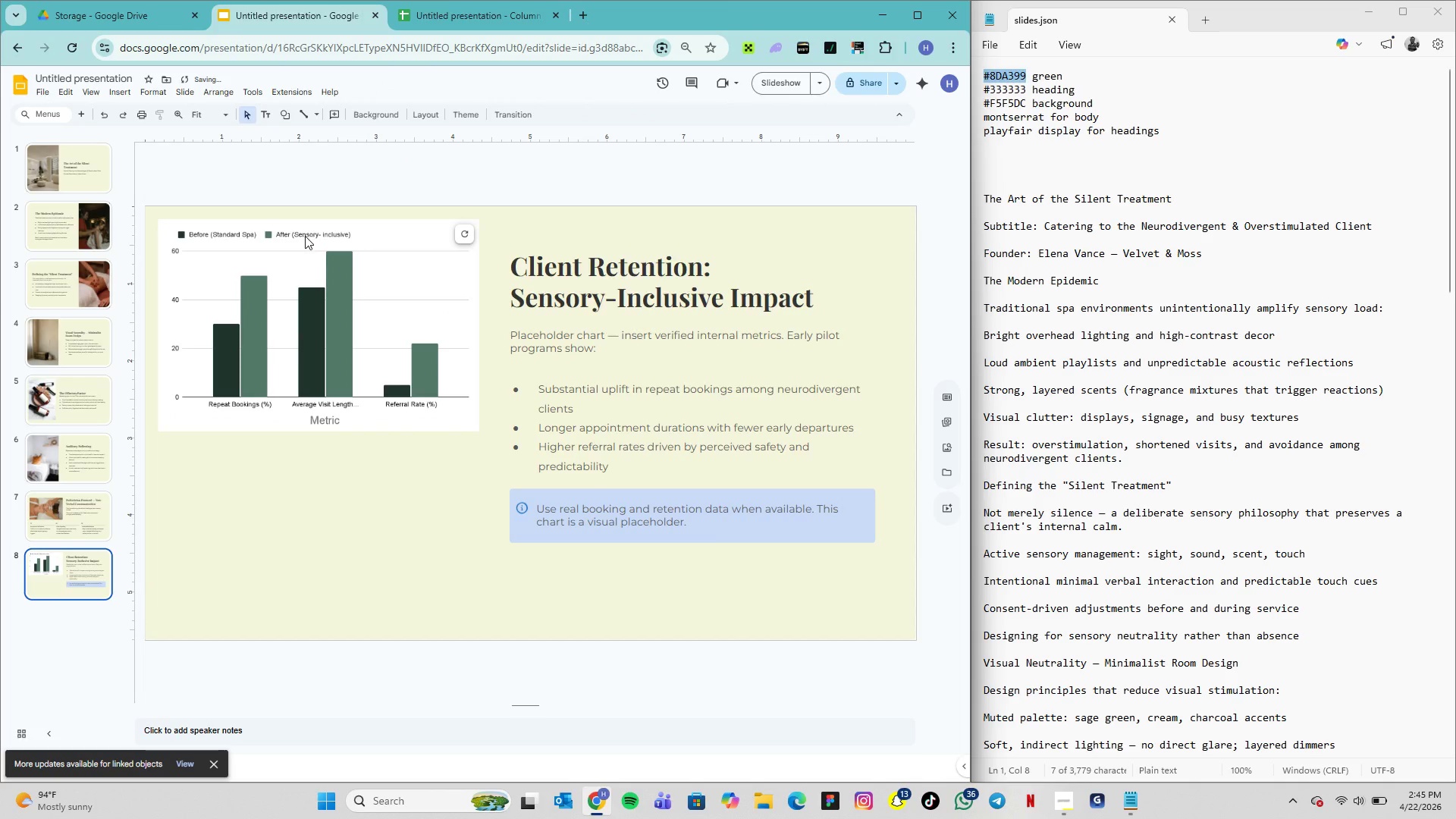 
left_click([338, 225])
 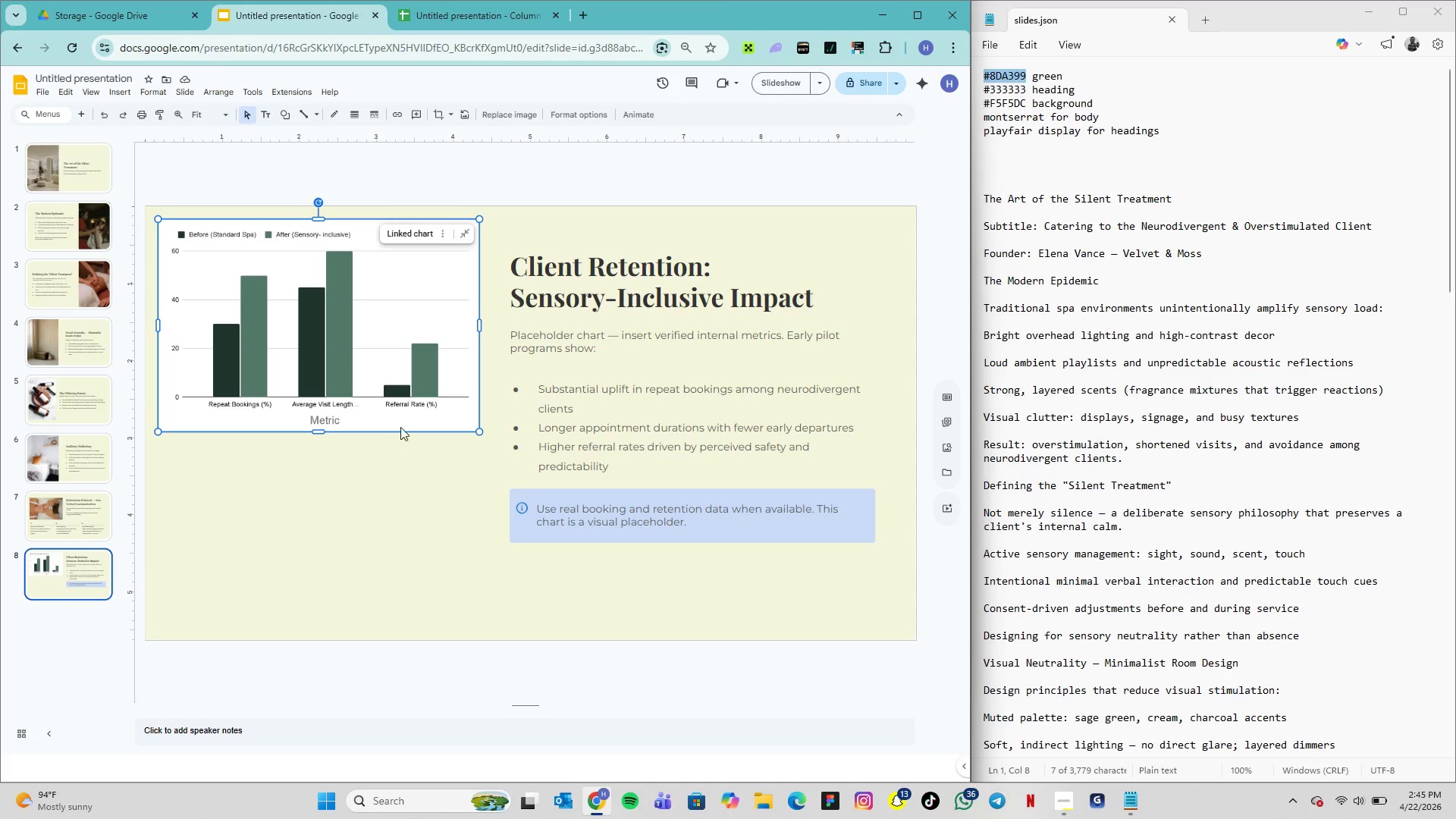 
left_click([406, 489])
 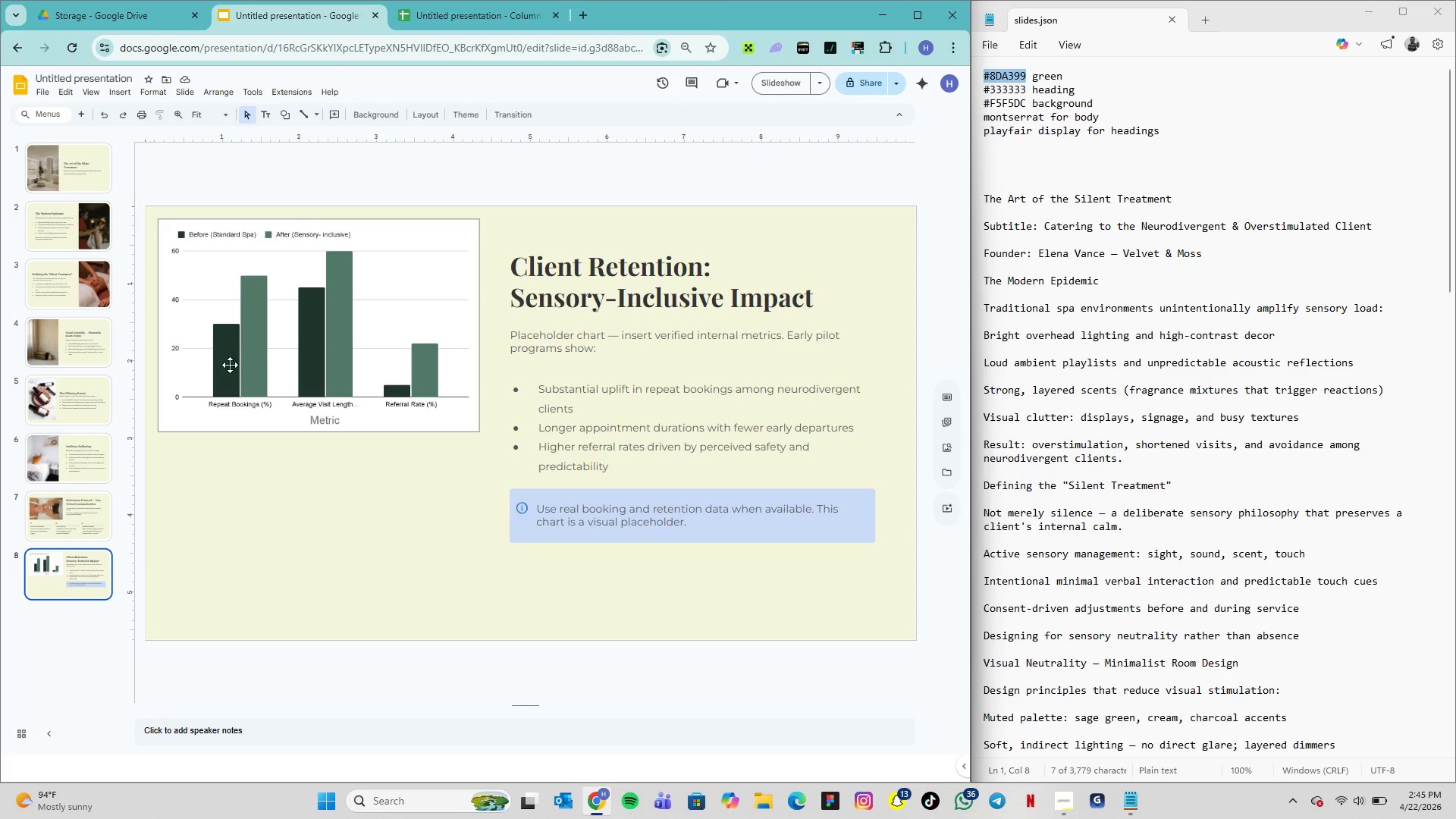 
left_click([397, 284])
 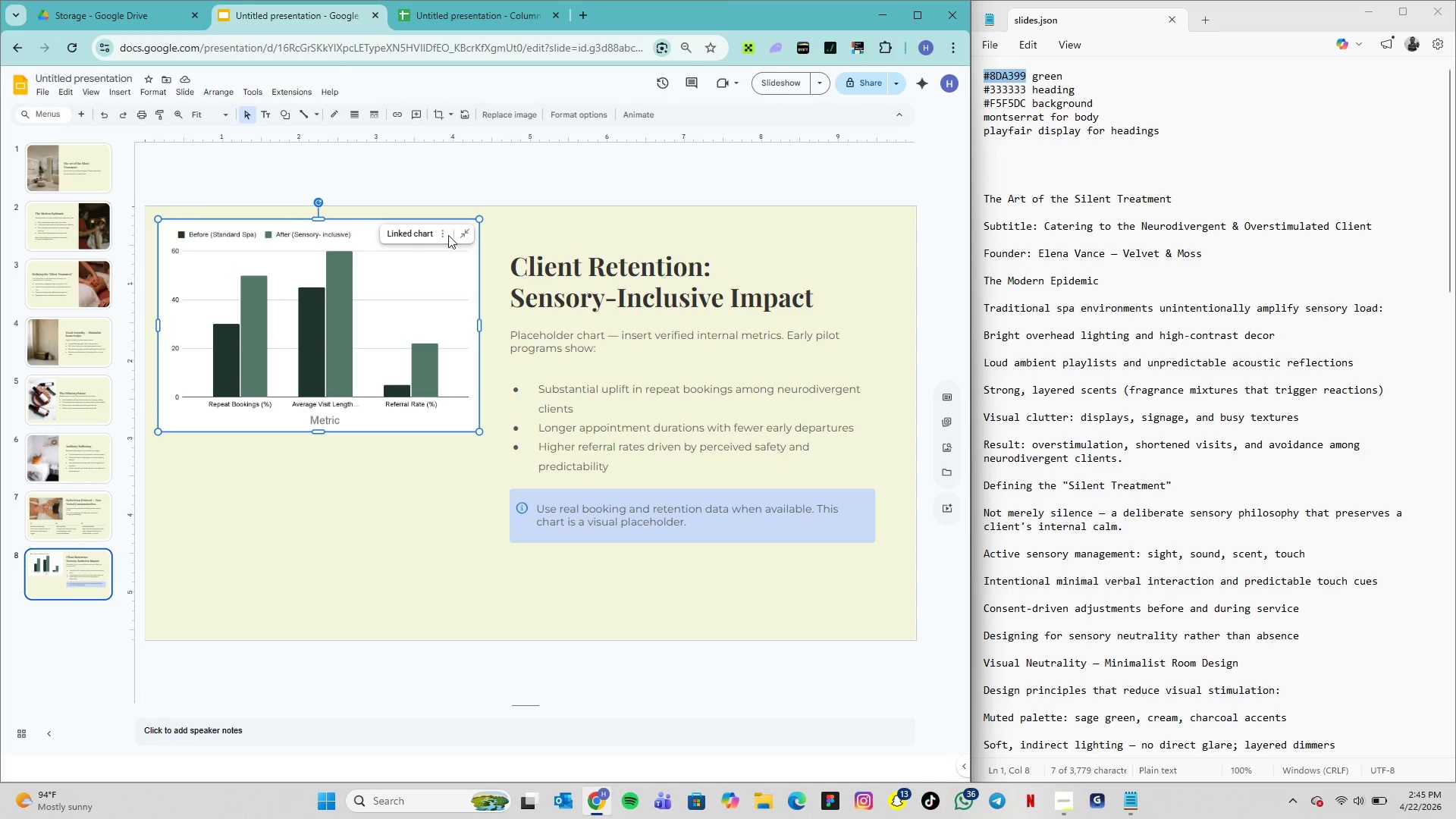 
left_click([442, 235])
 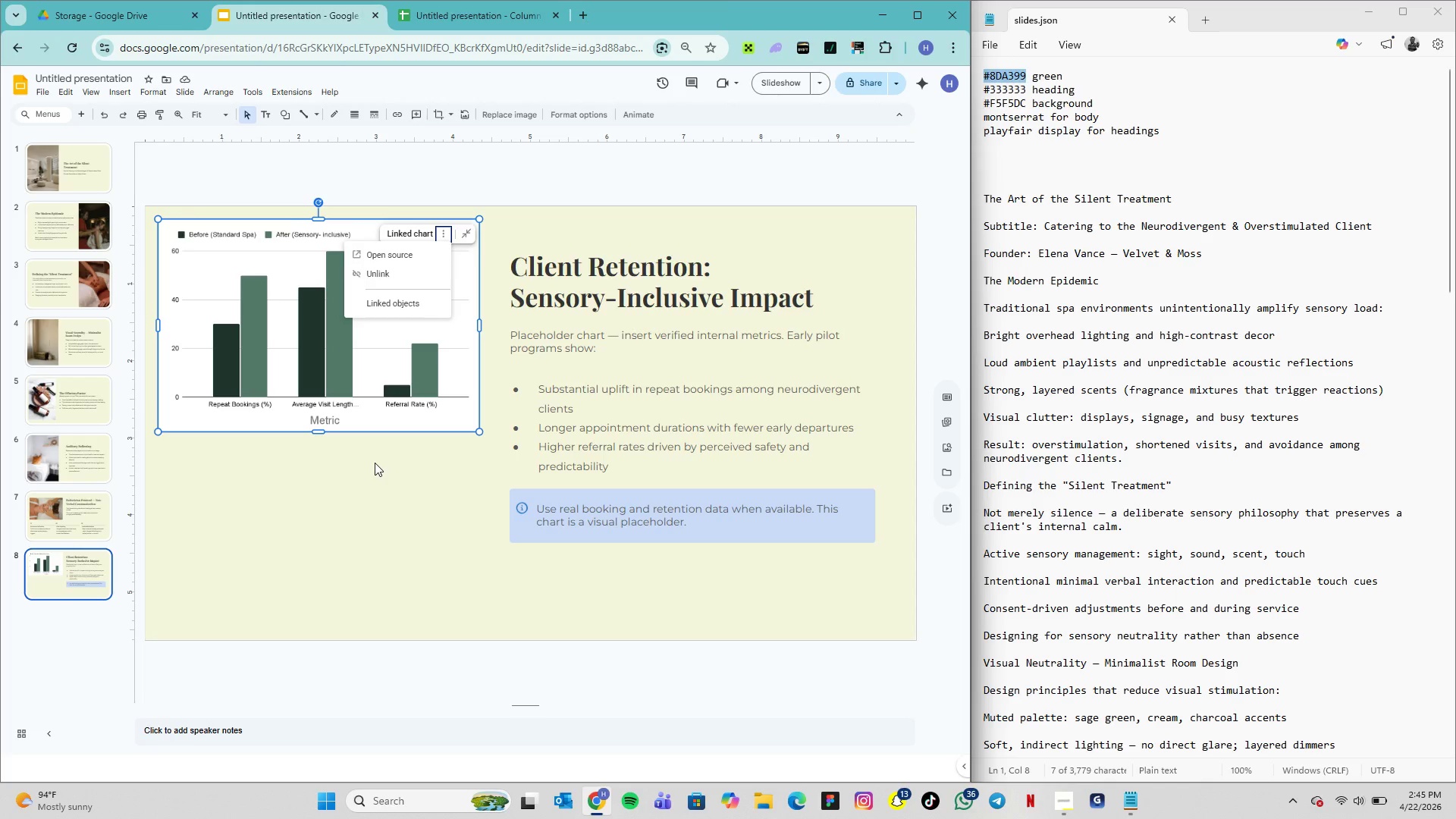 
left_click([375, 463])
 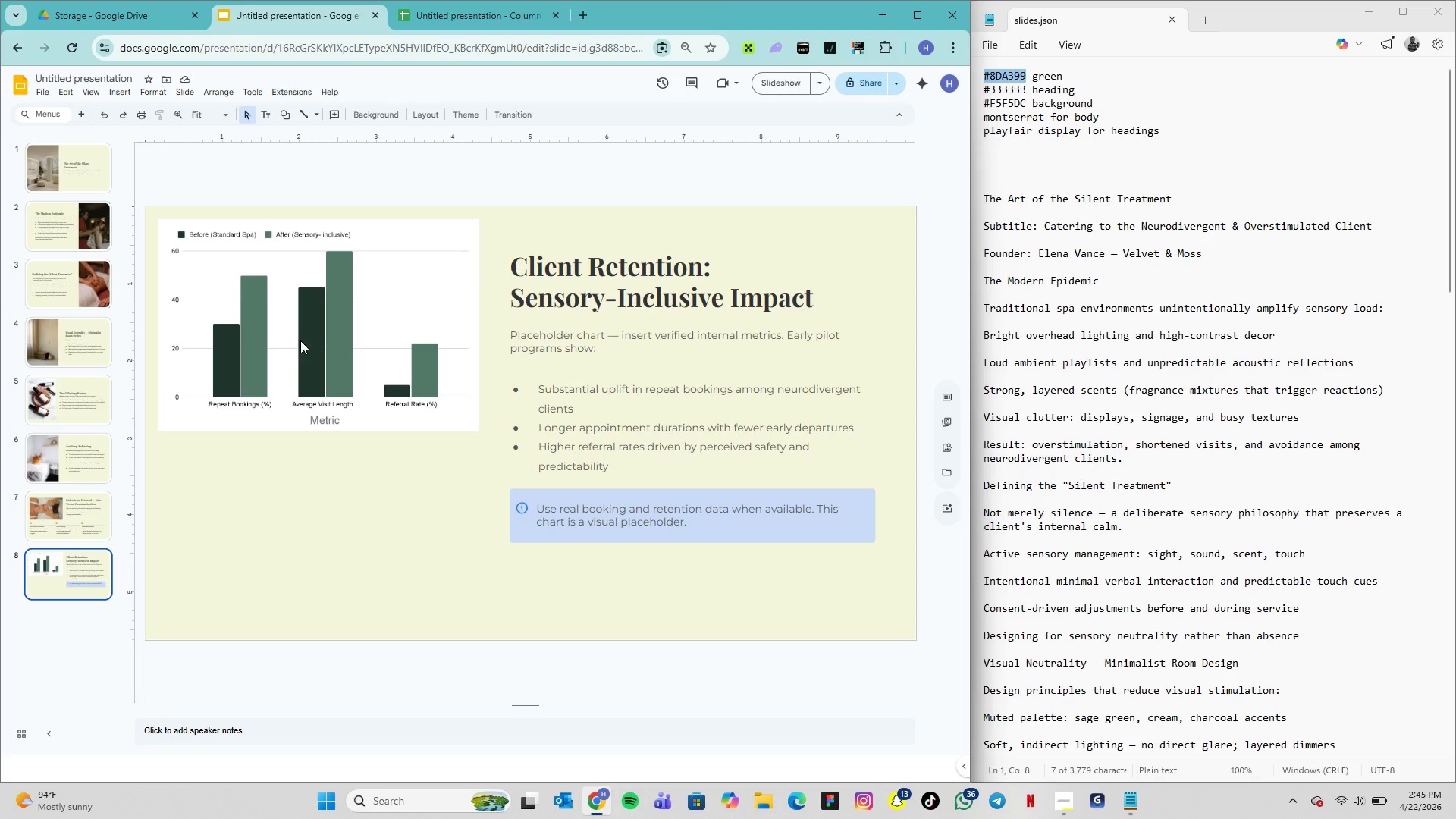 
left_click([300, 340])
 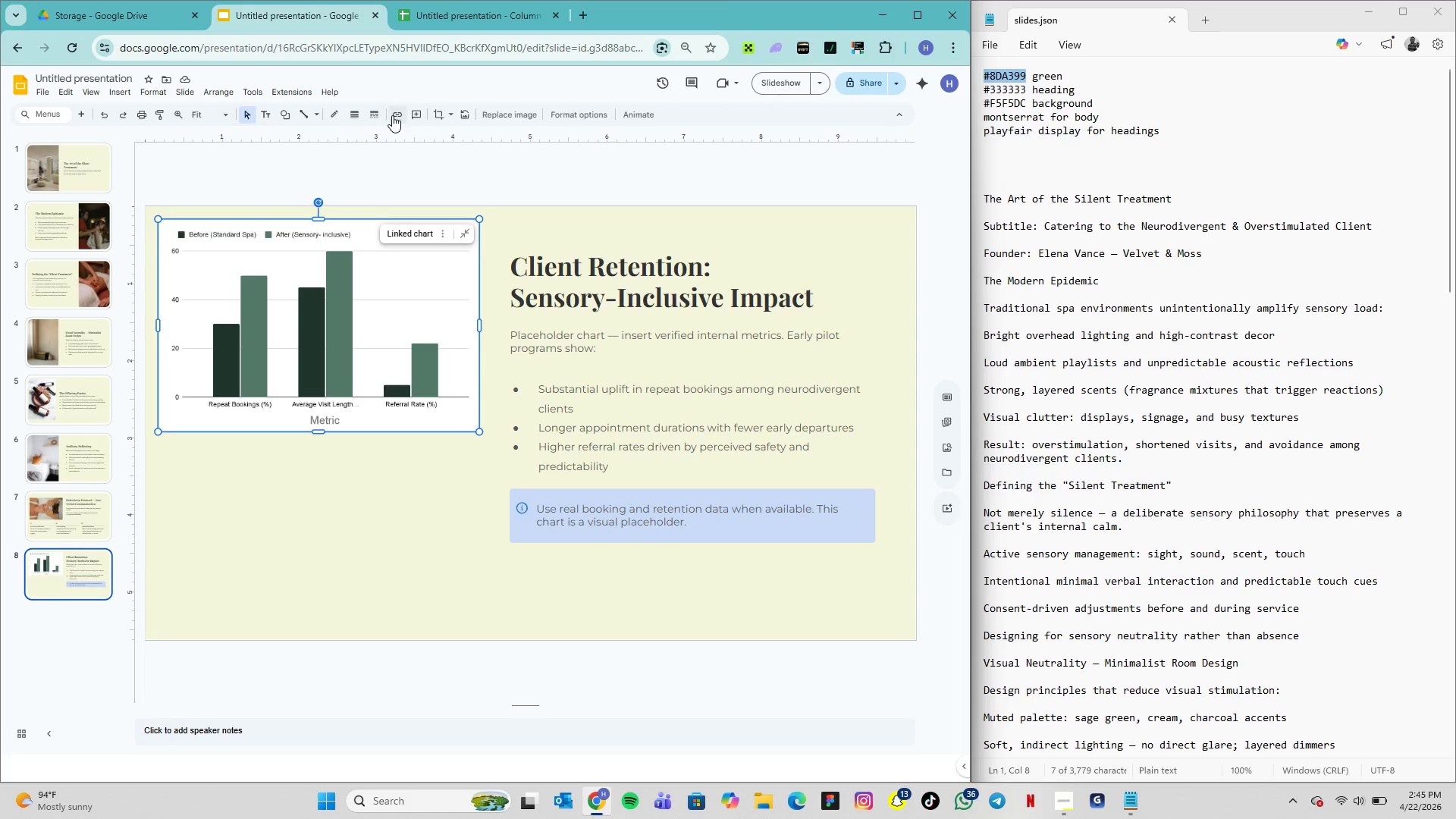 
wait(12.5)
 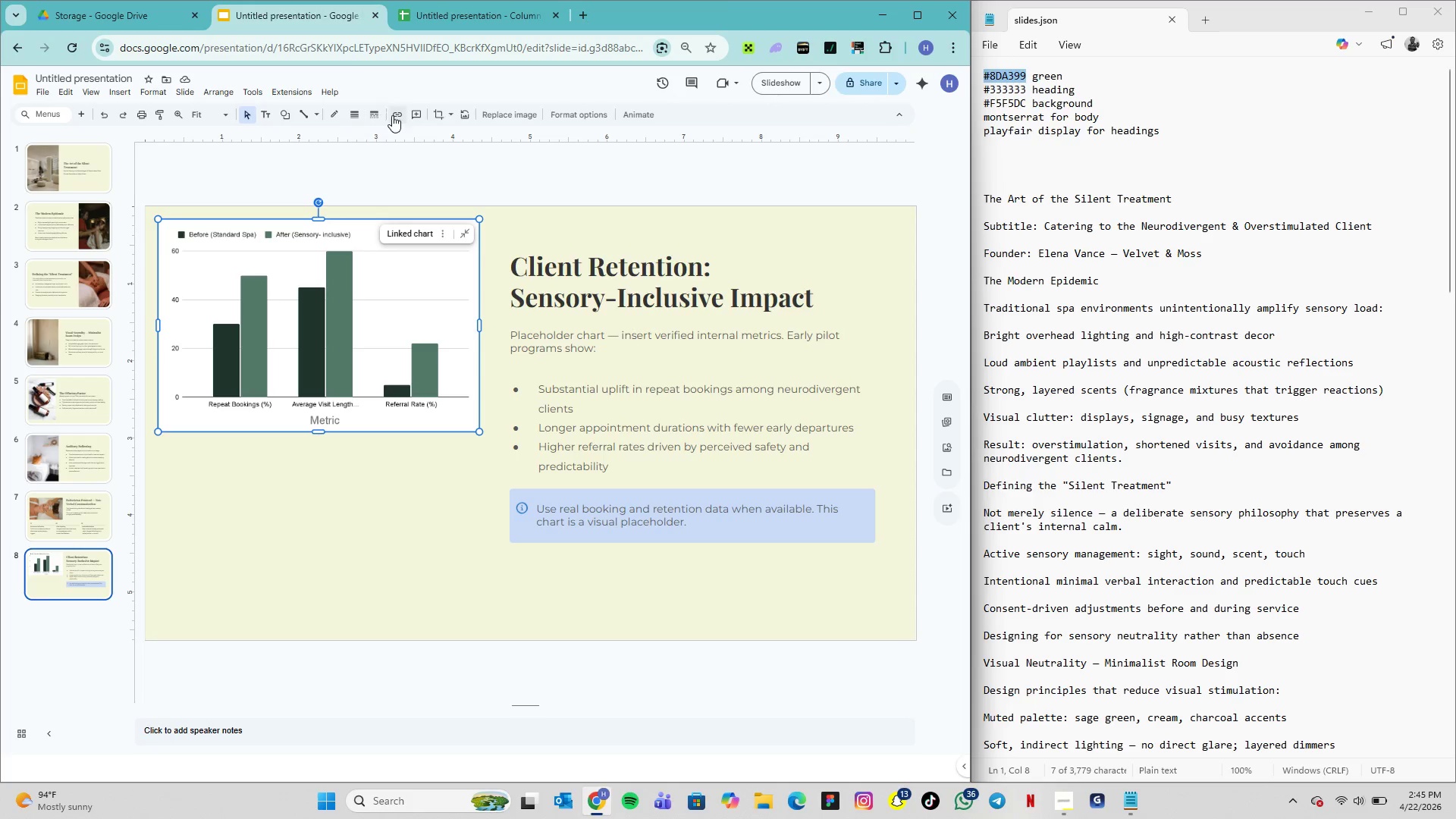 
left_click([441, 20])
 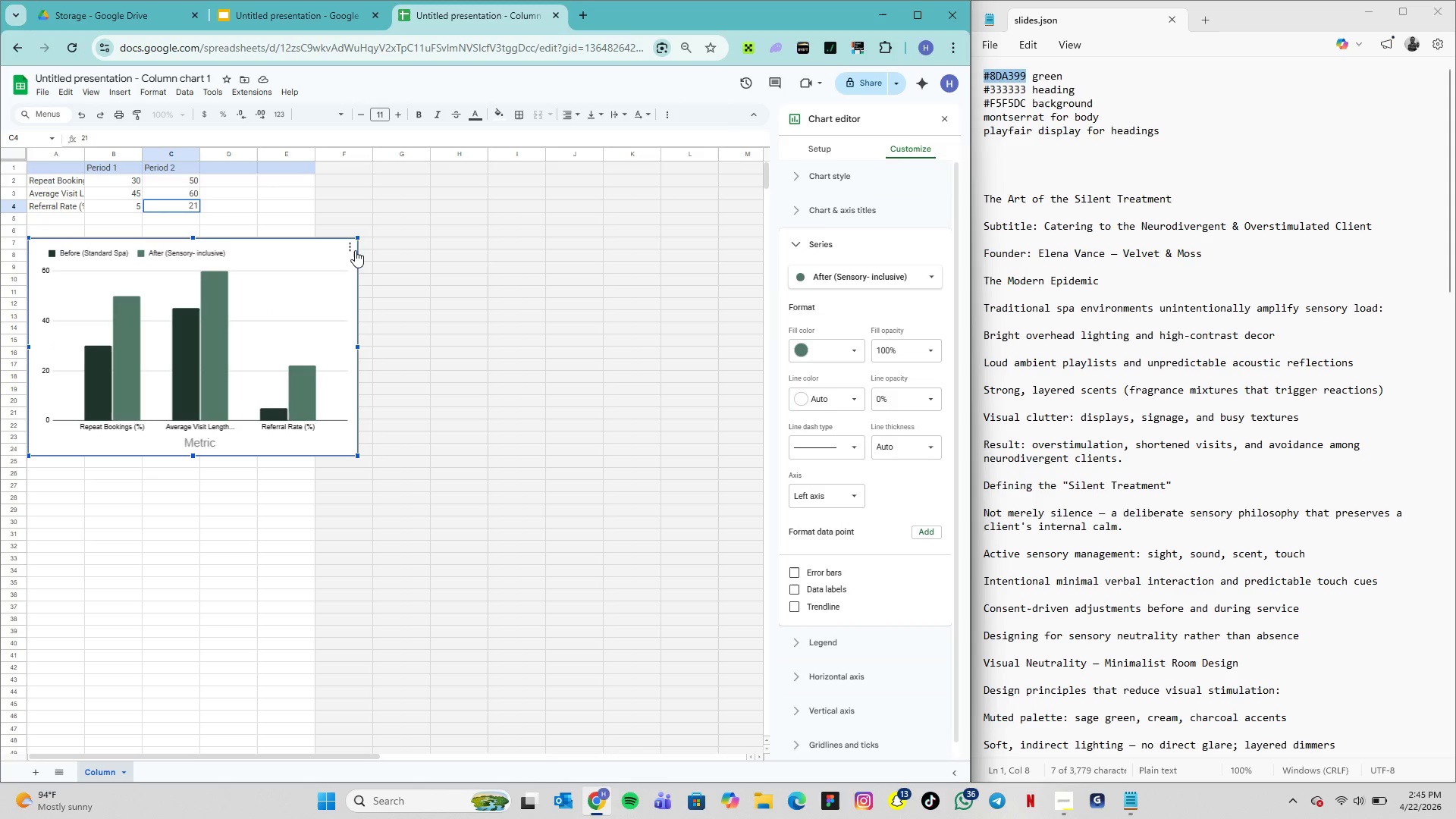 
left_click([350, 249])
 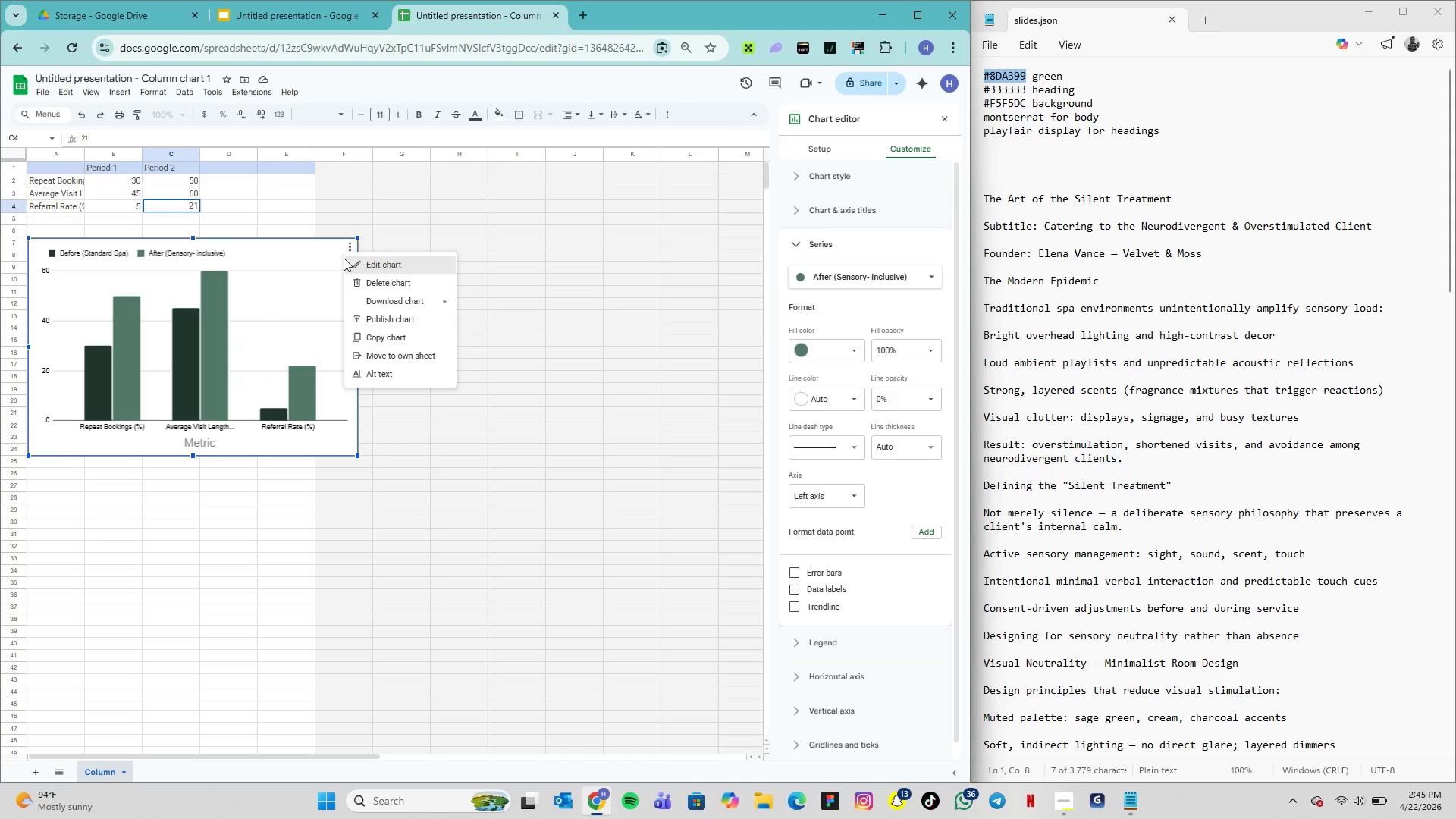 
left_click([325, 247])
 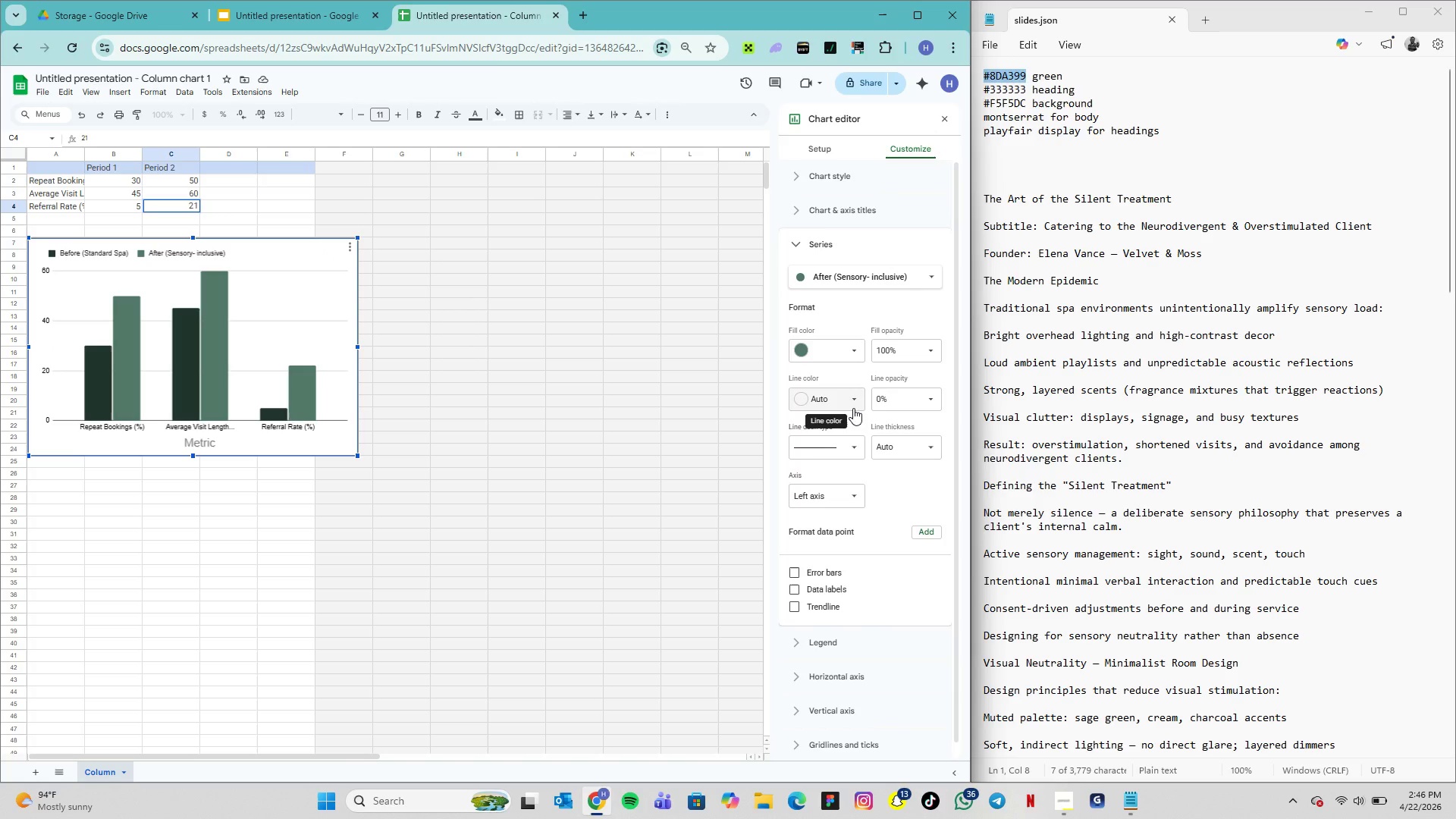 
left_click([852, 399])
 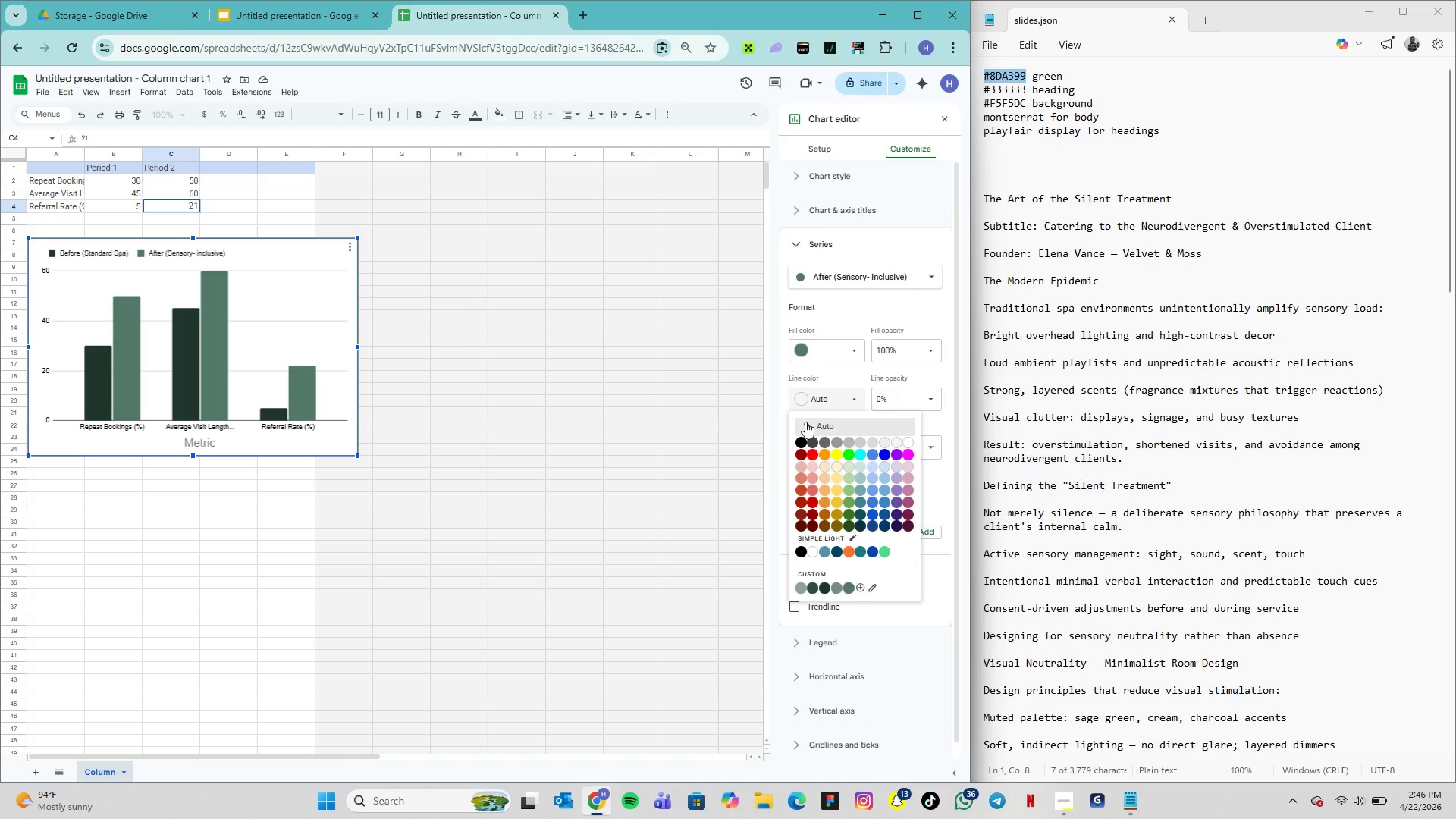 
left_click([836, 318])
 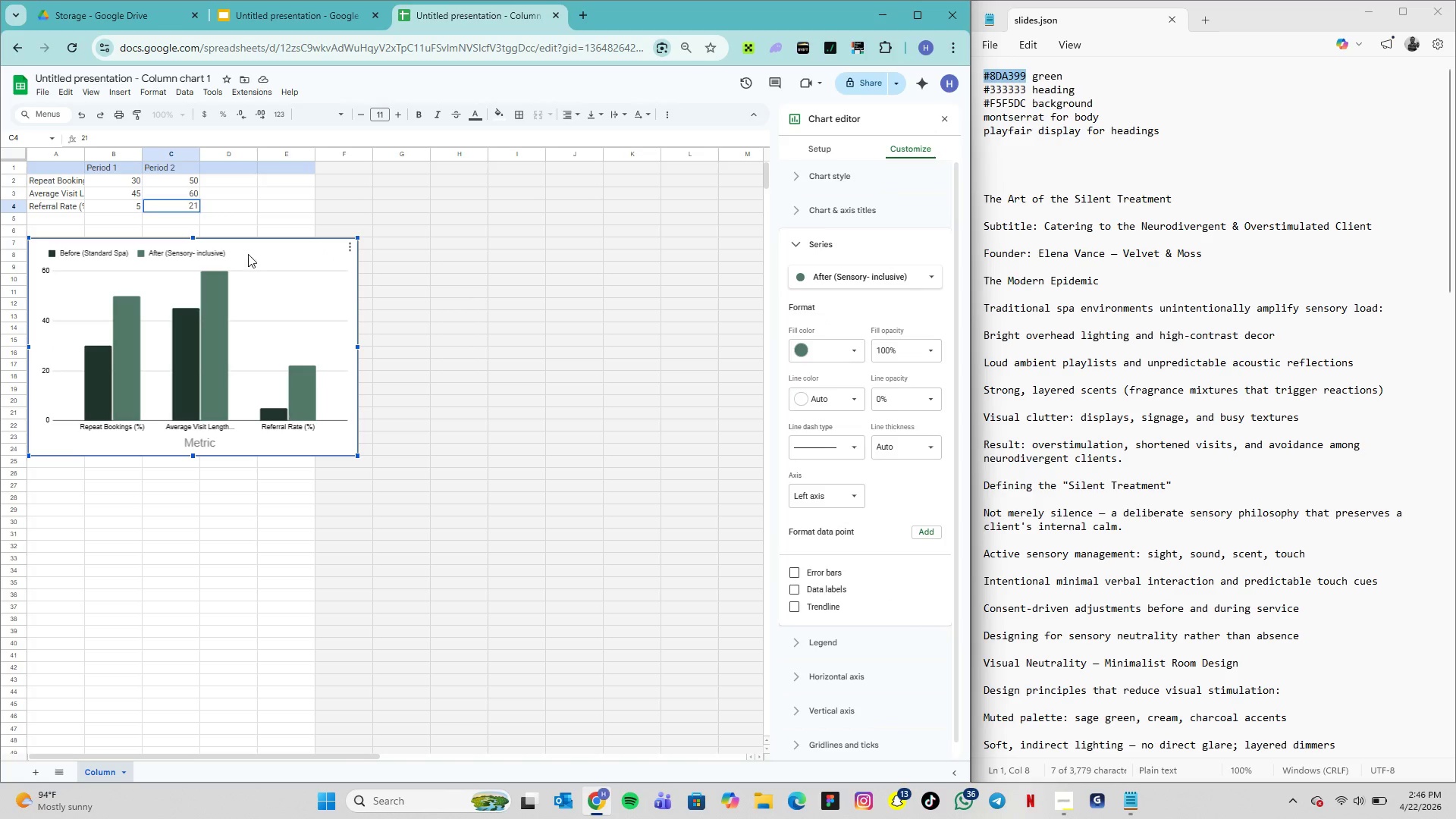 
left_click([259, 255])
 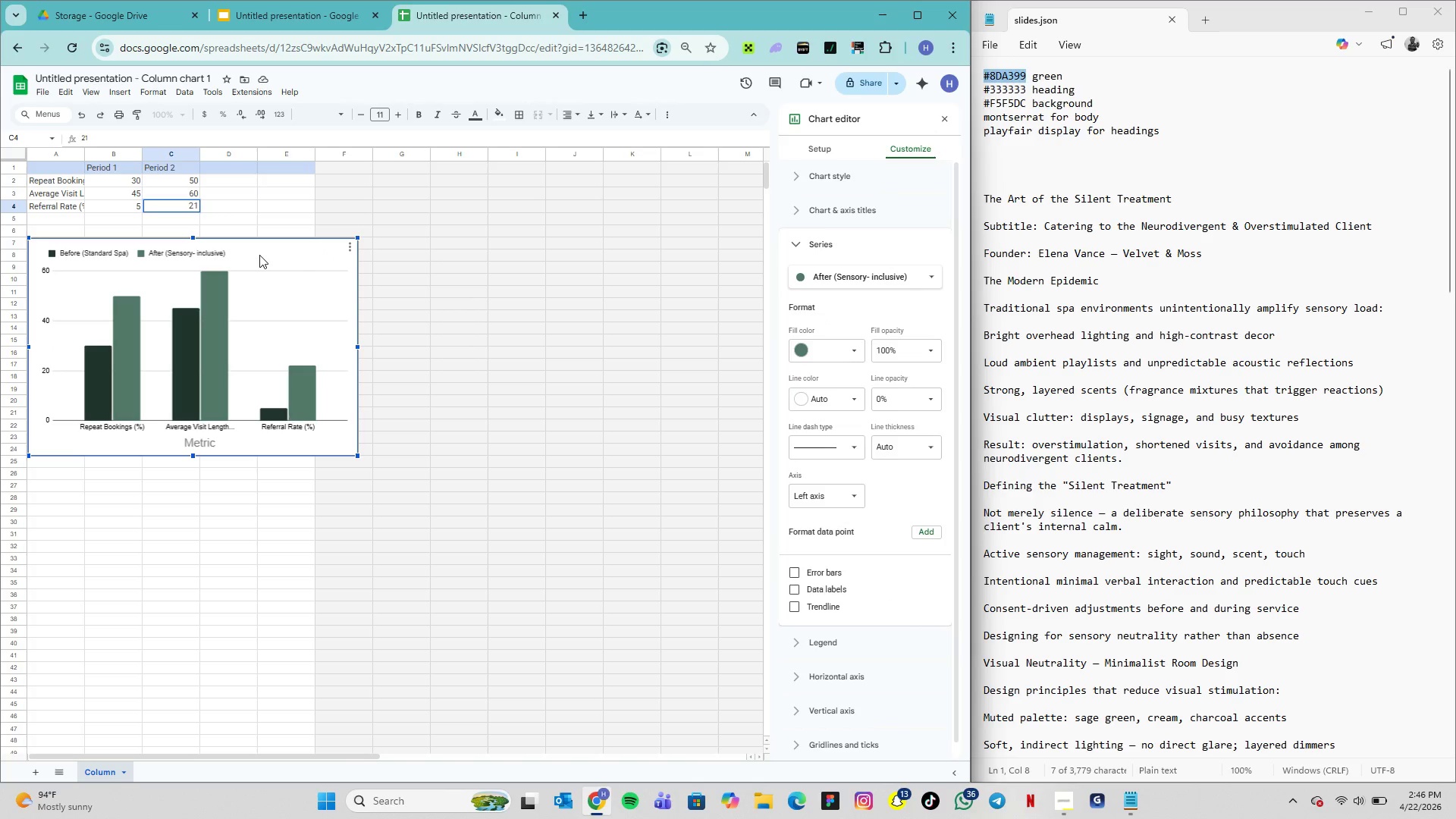 
double_click([259, 255])
 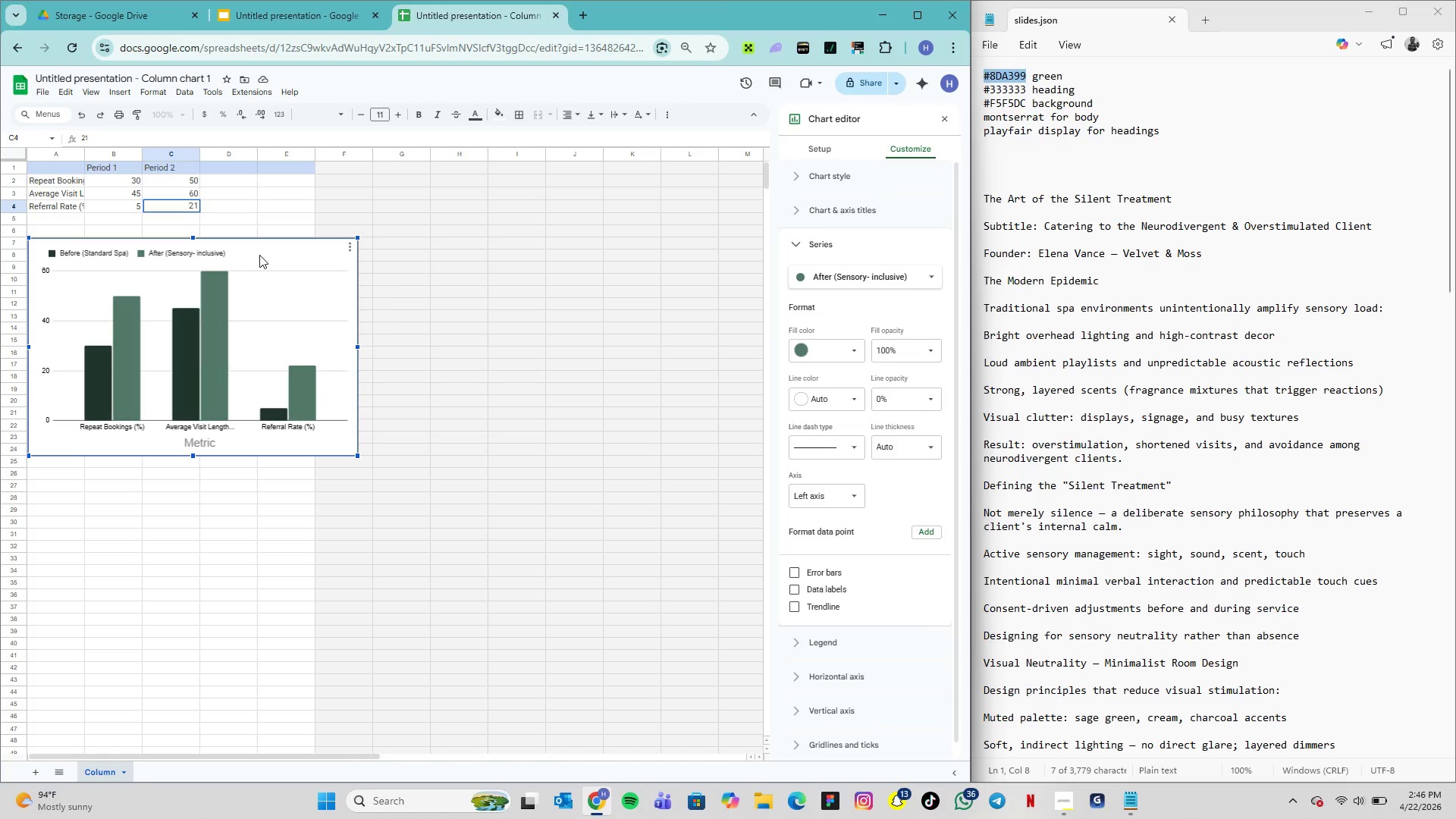 
triple_click([259, 255])
 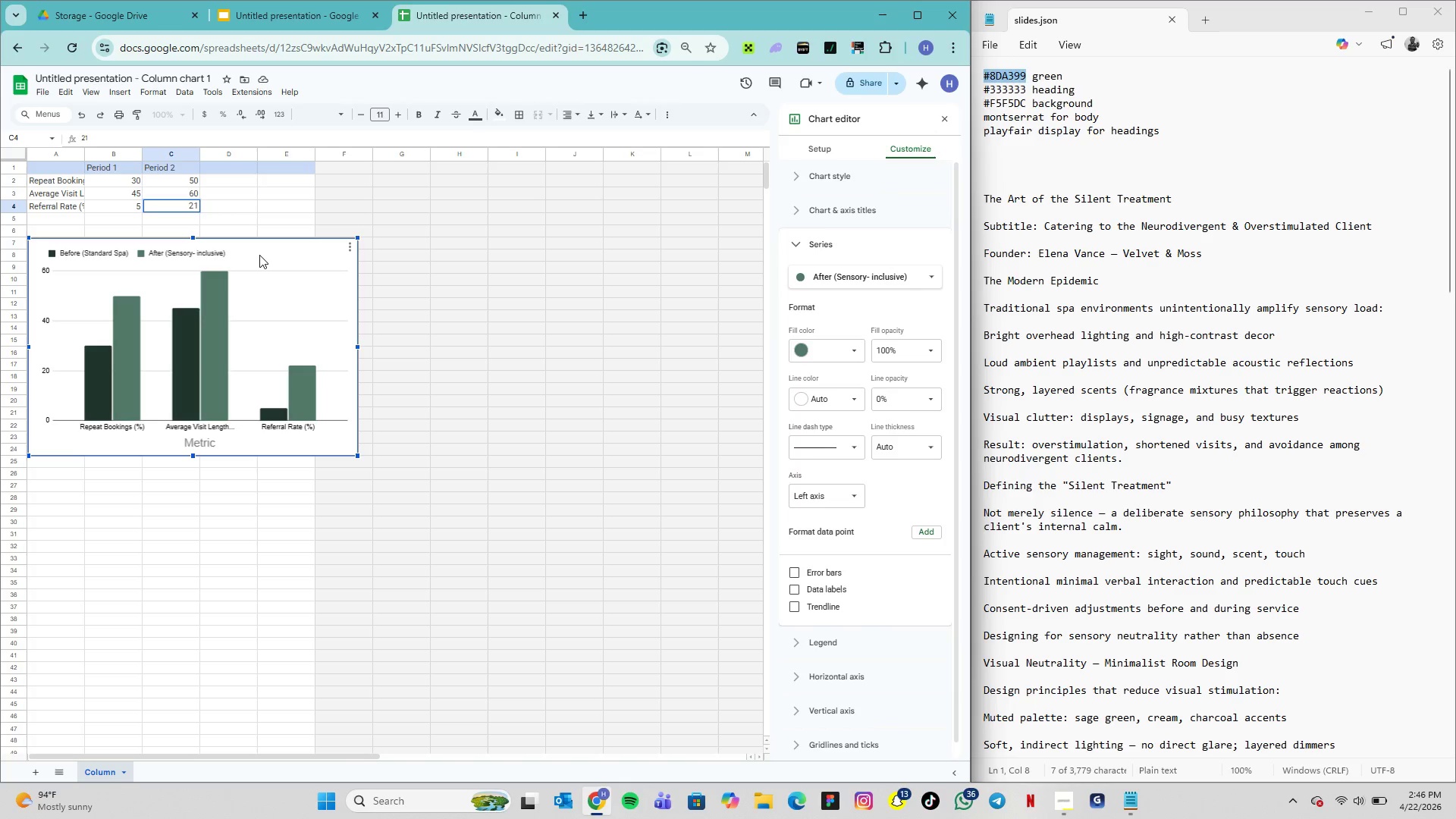 
triple_click([259, 255])
 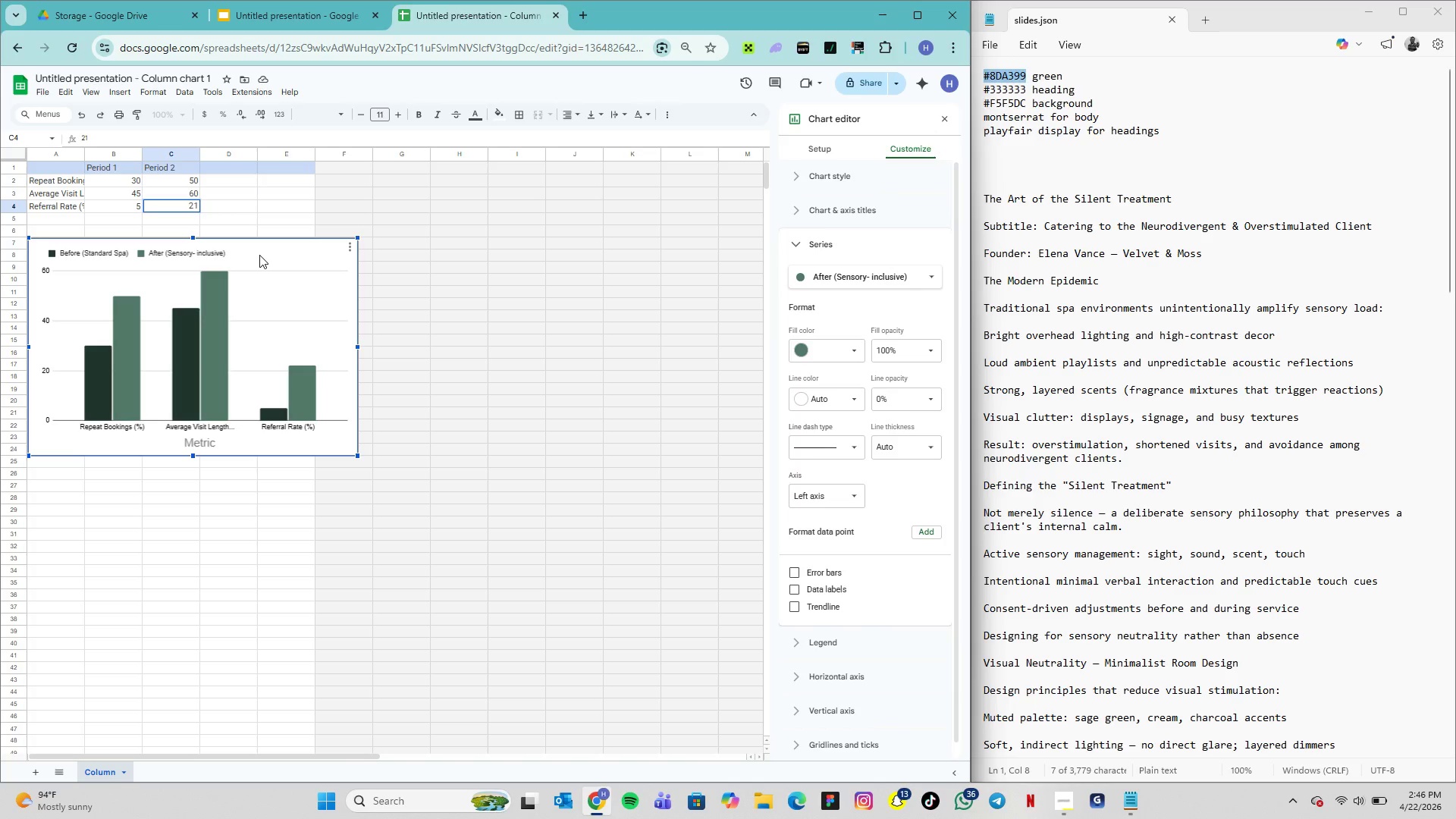 
triple_click([259, 255])
 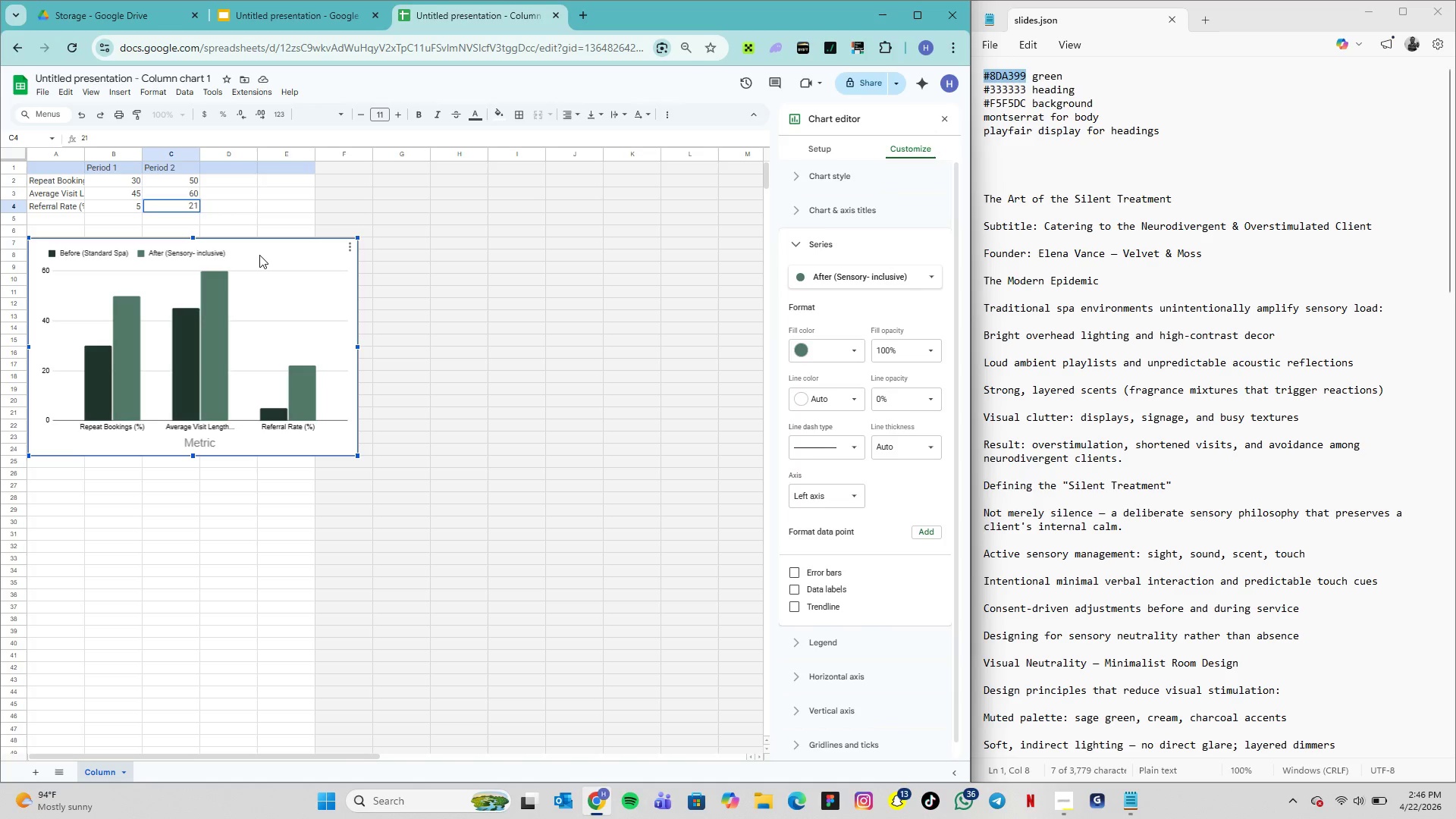 
triple_click([259, 255])
 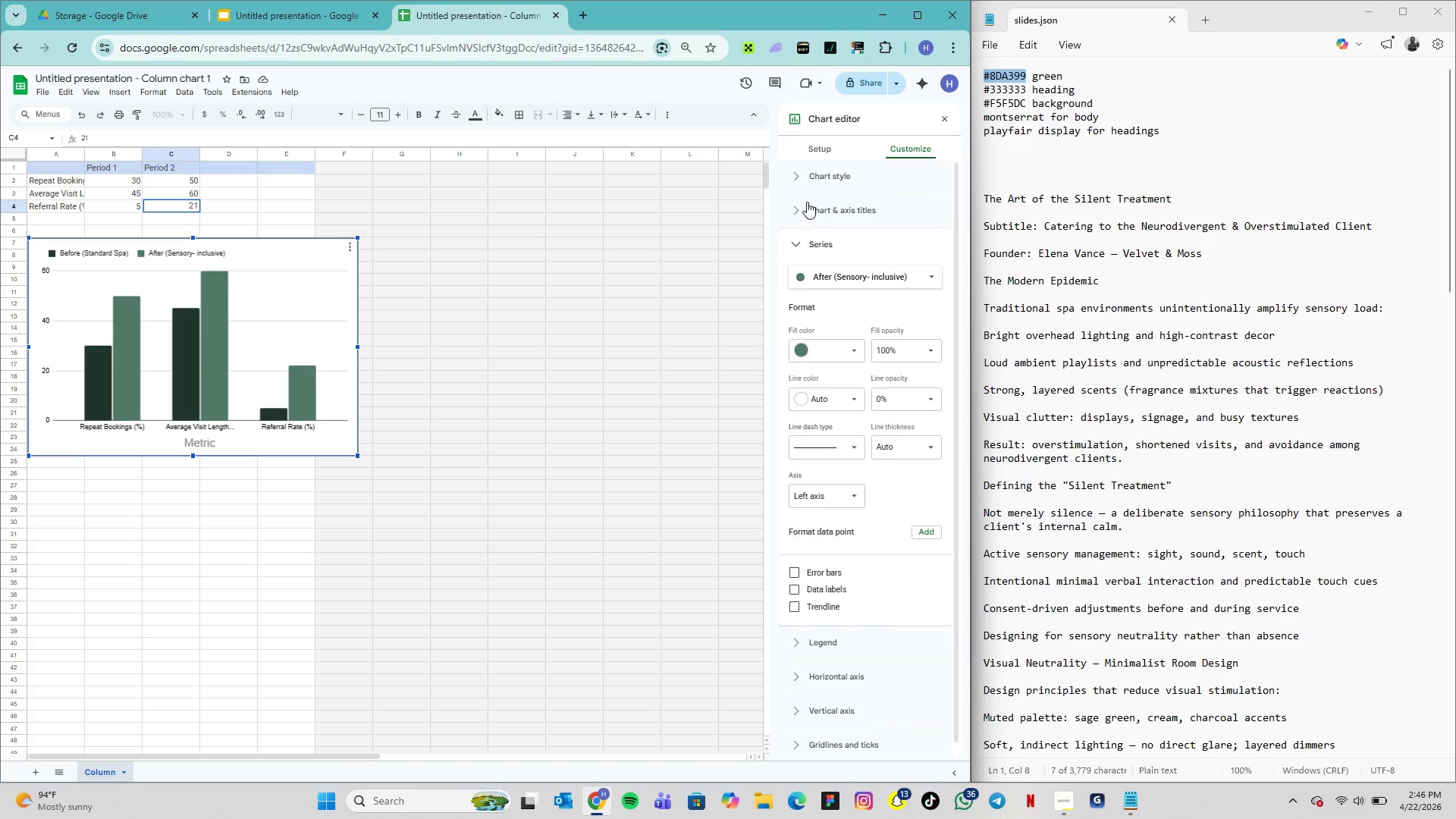 
left_click([799, 173])
 